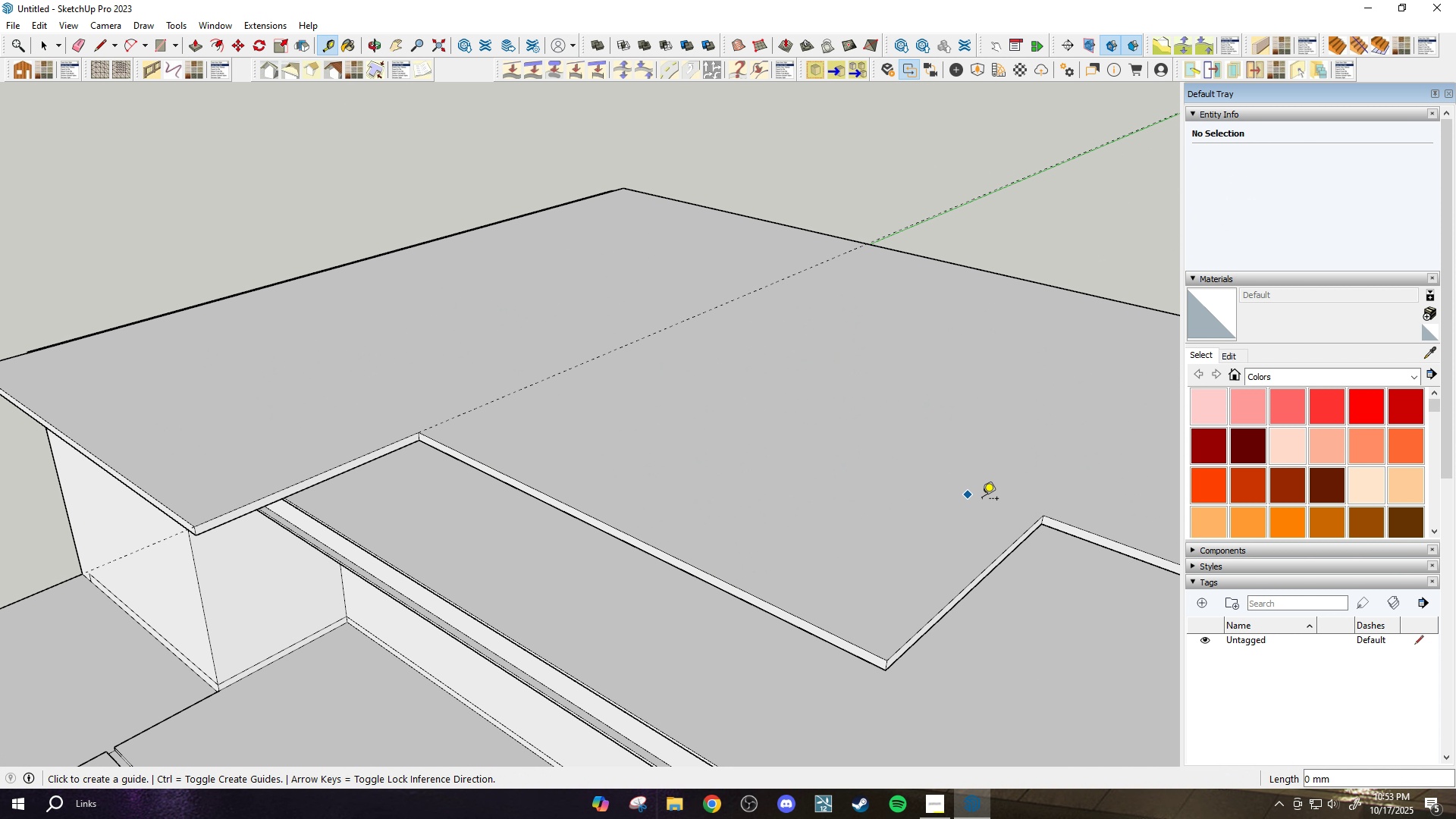 
key(Escape)
 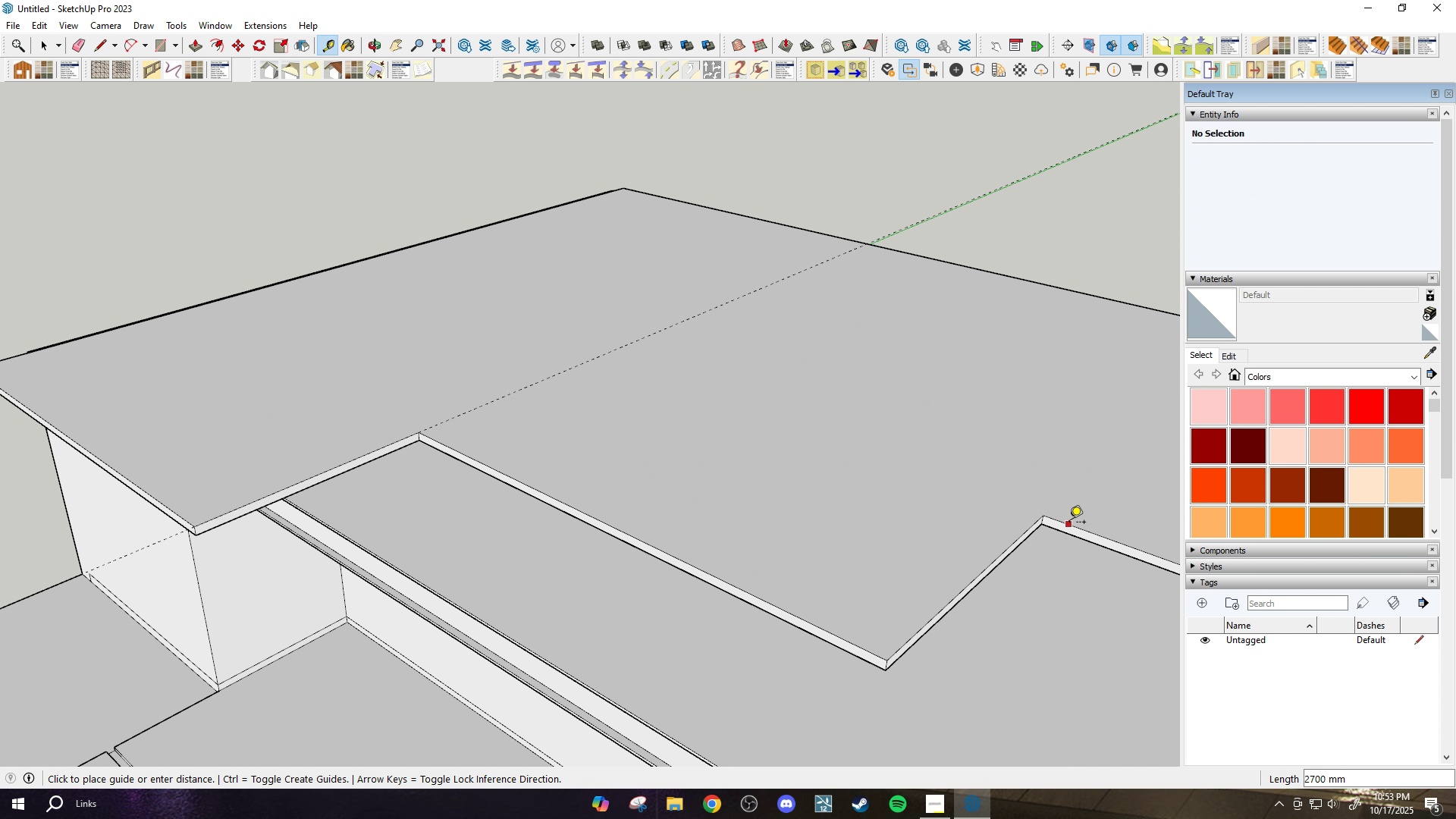 
left_click([1069, 523])
 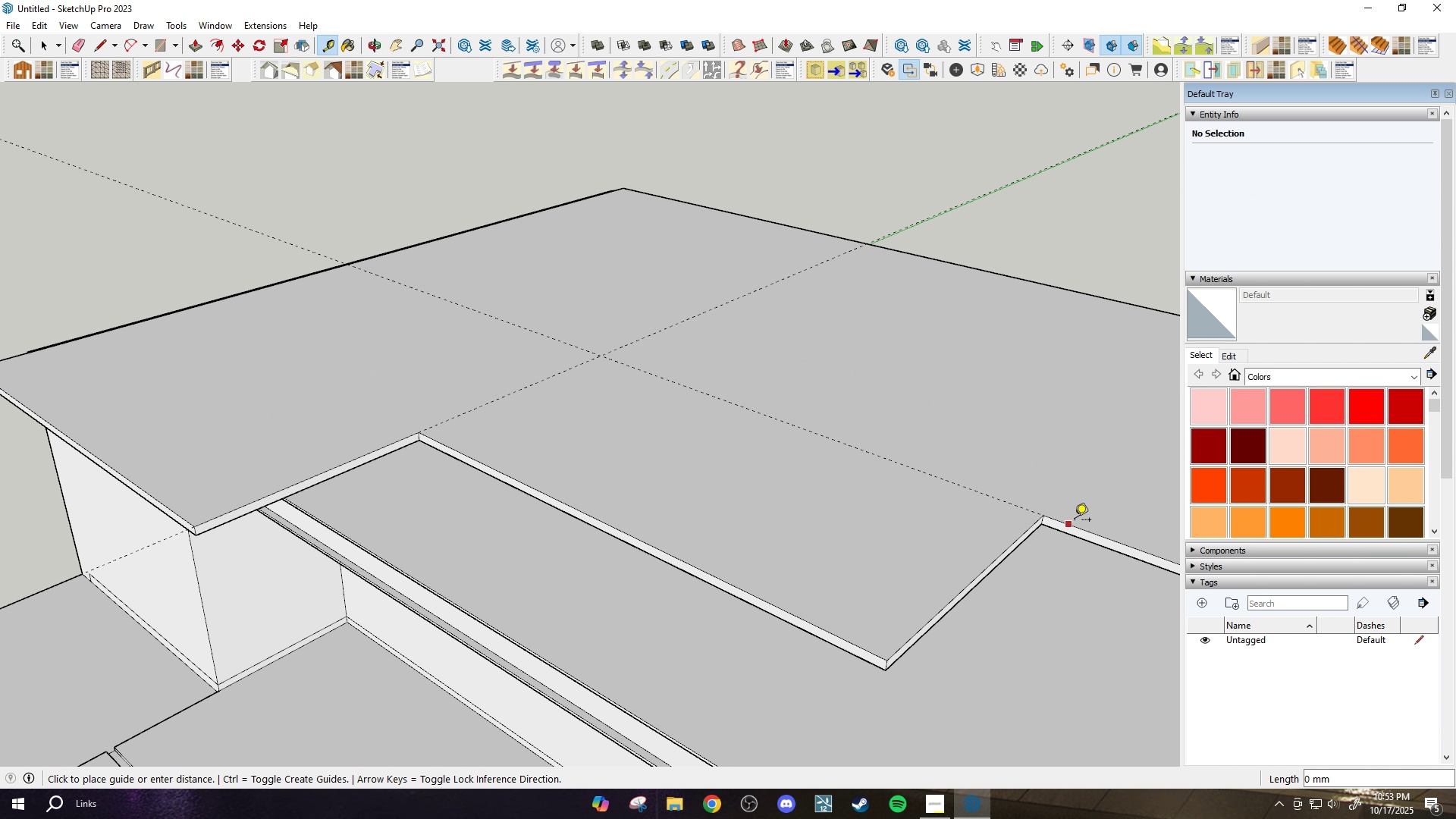 
left_click([1075, 521])
 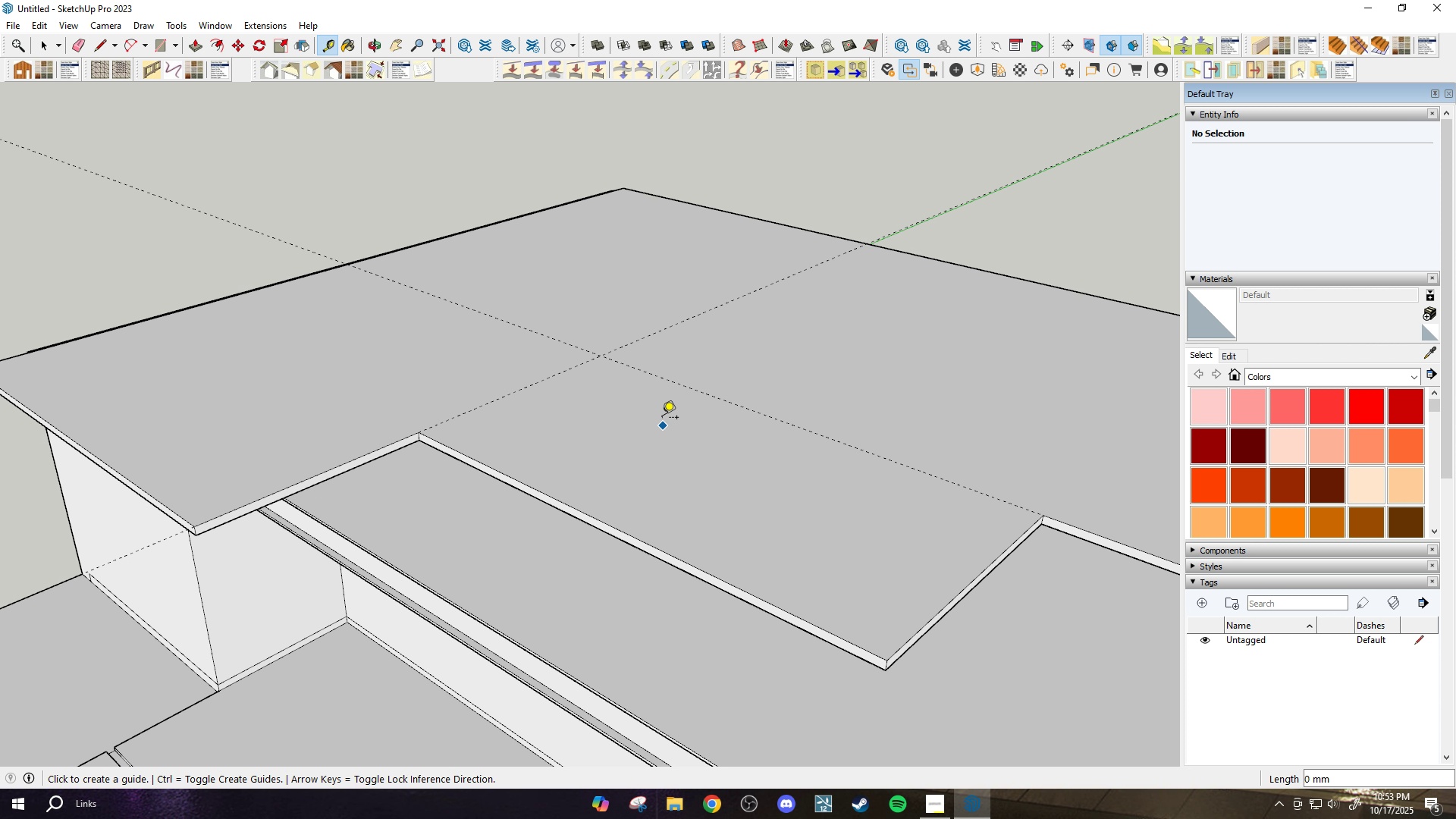 
key(R)
 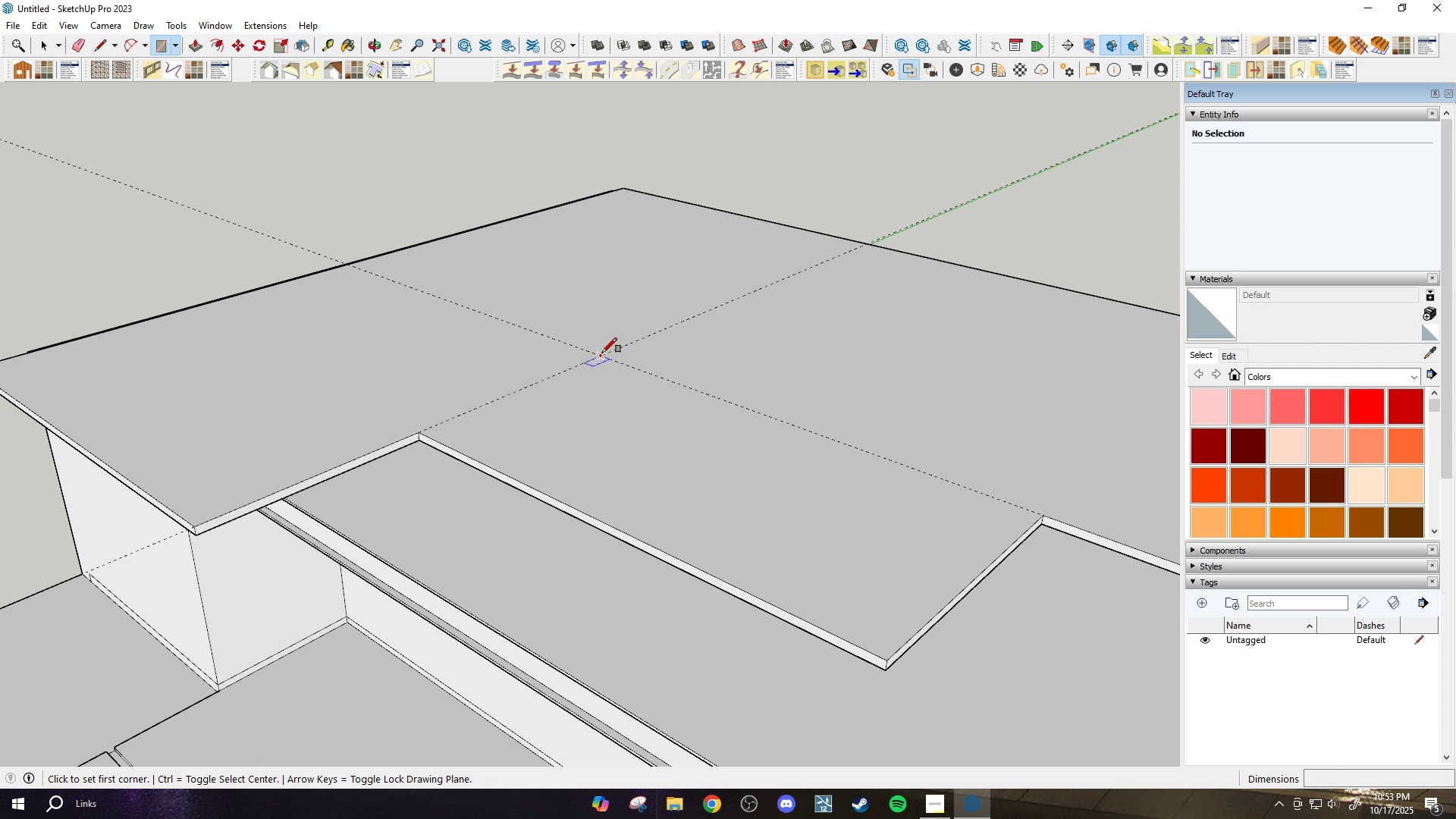 
left_click_drag(start_coordinate=[602, 353], to_coordinate=[607, 356])
 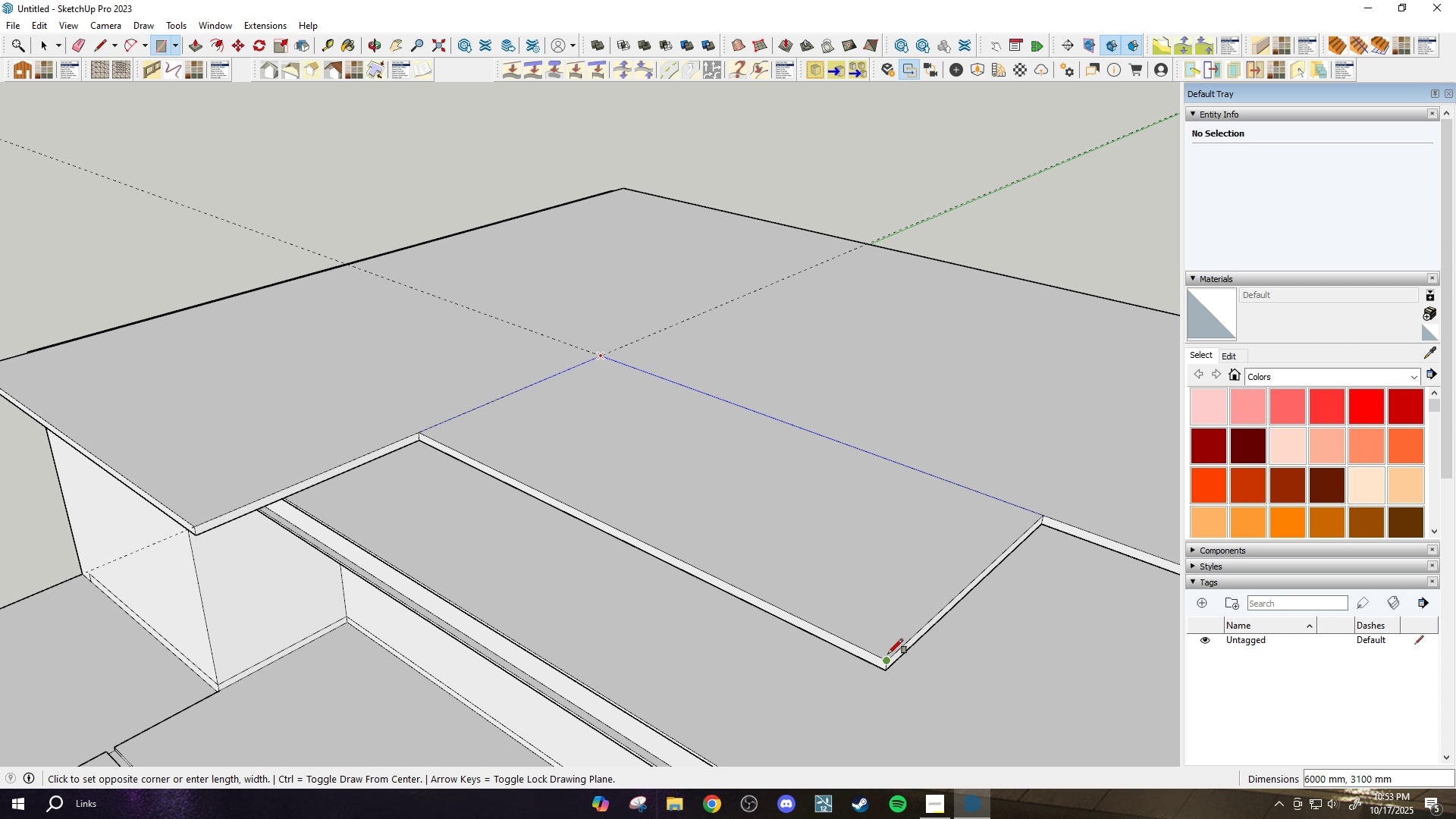 
left_click([888, 654])
 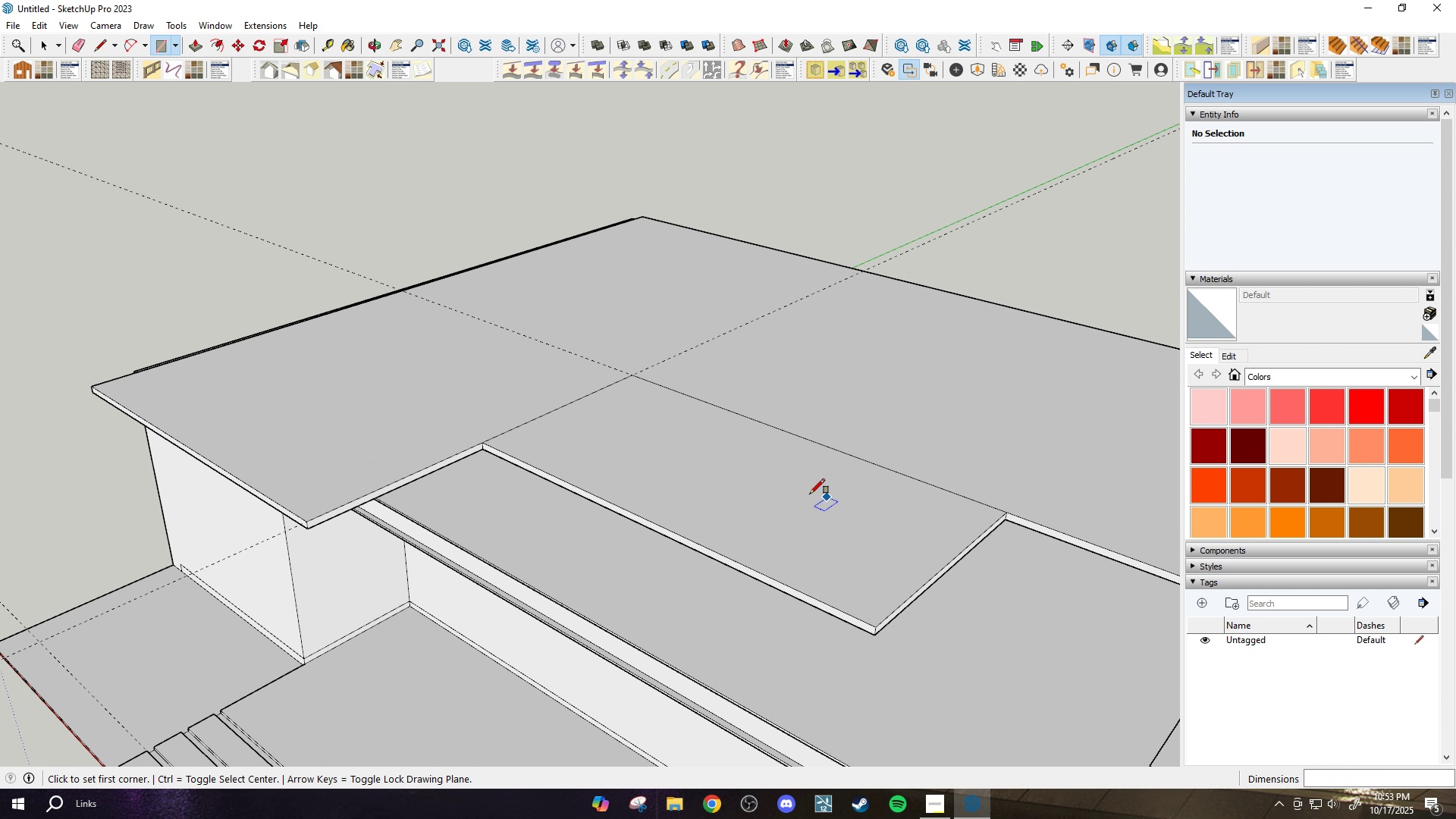 
scroll: coordinate [888, 523], scroll_direction: down, amount: 6.0
 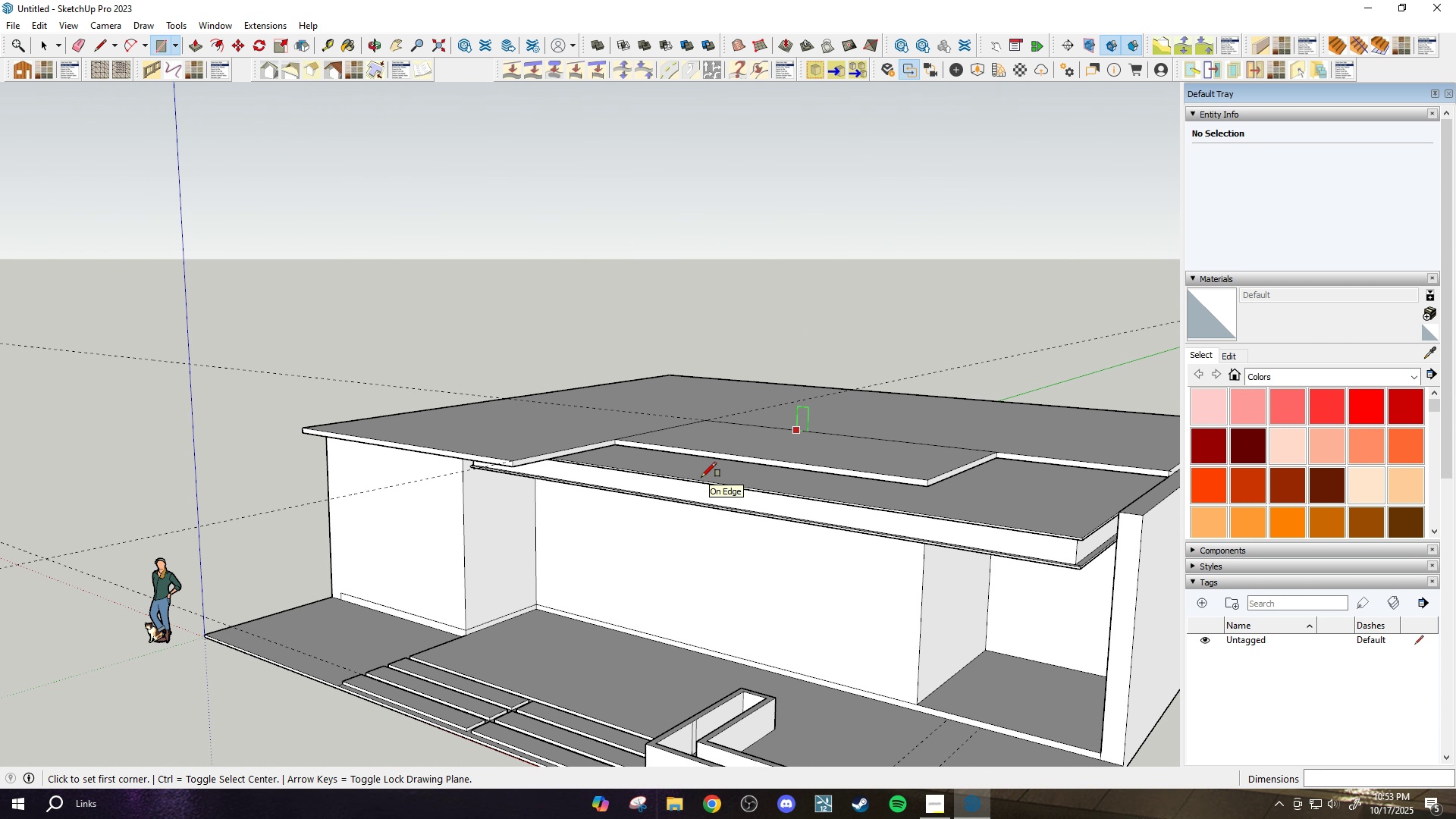 
wait(6.27)
 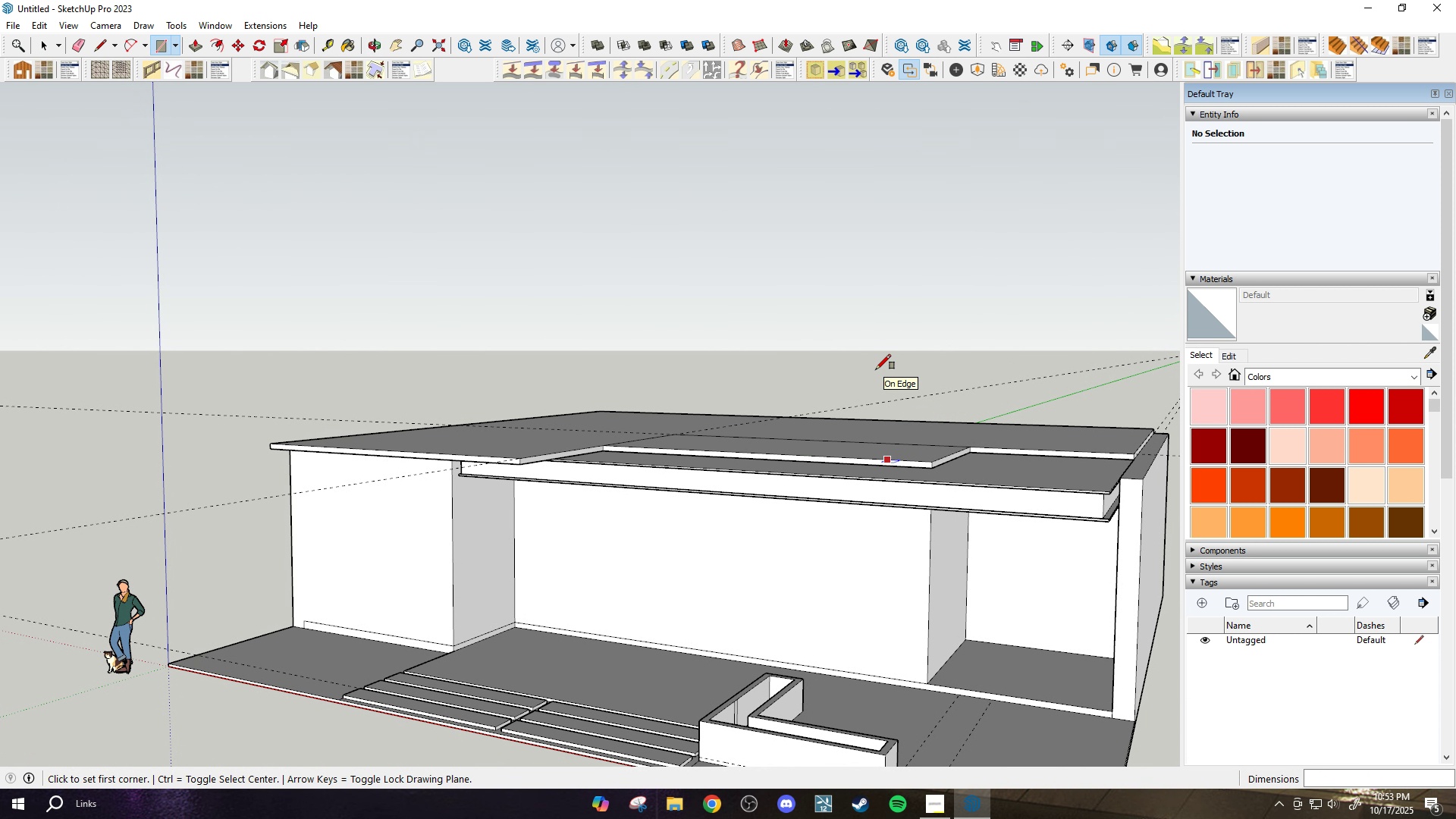 
scroll: coordinate [808, 419], scroll_direction: down, amount: 1.0
 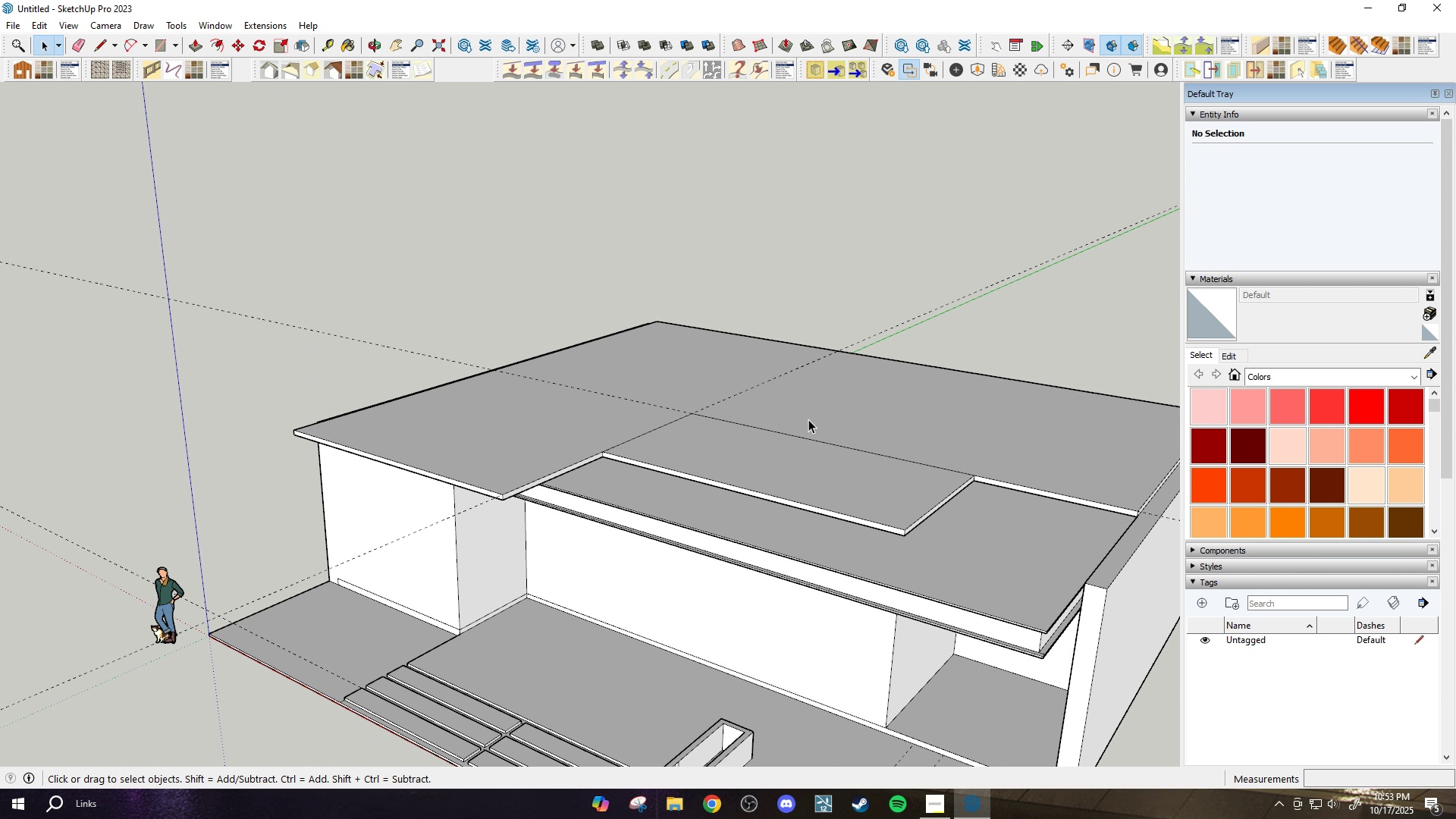 
key(Space)
 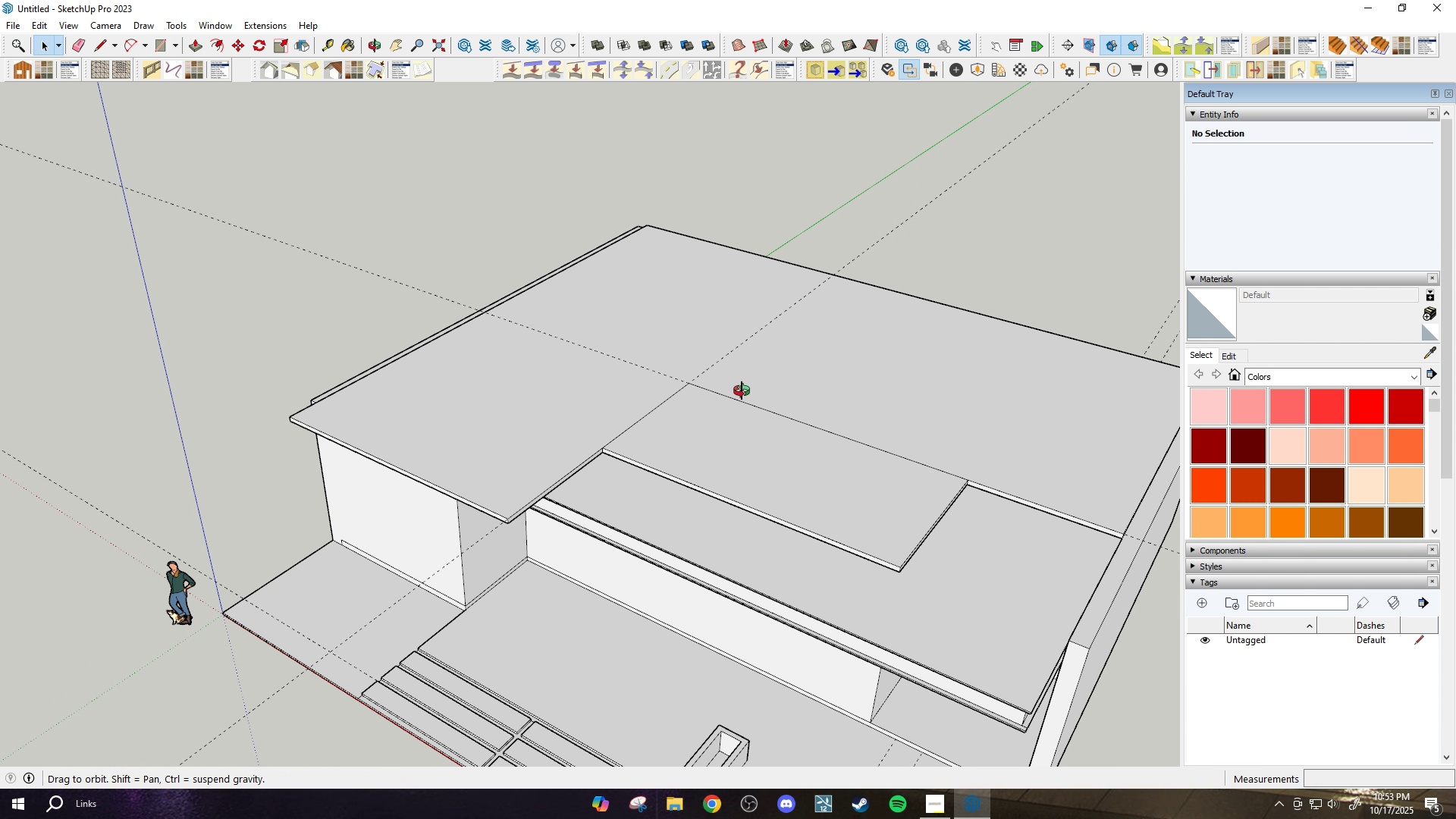 
key(L)
 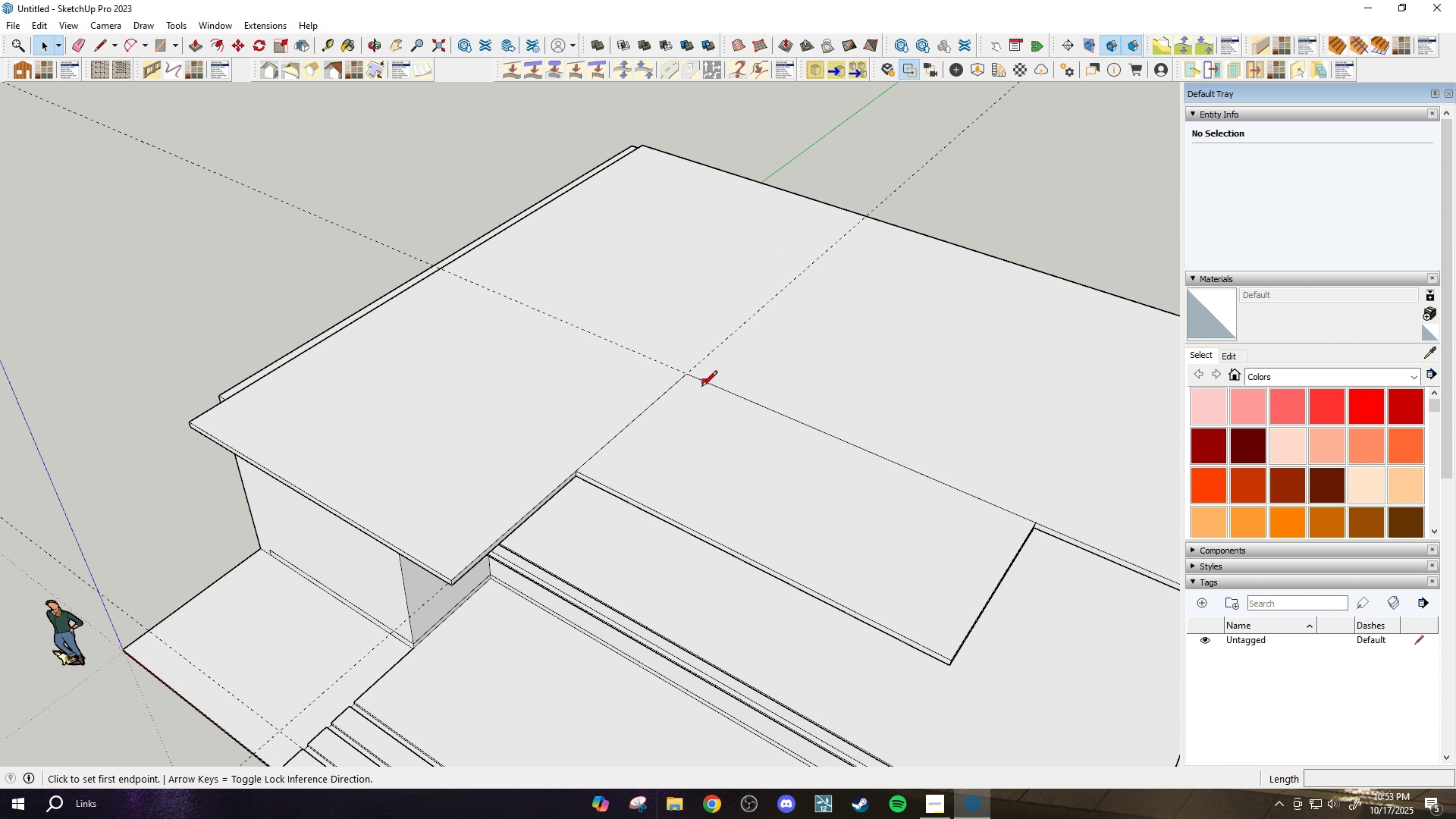 
scroll: coordinate [704, 385], scroll_direction: up, amount: 2.0
 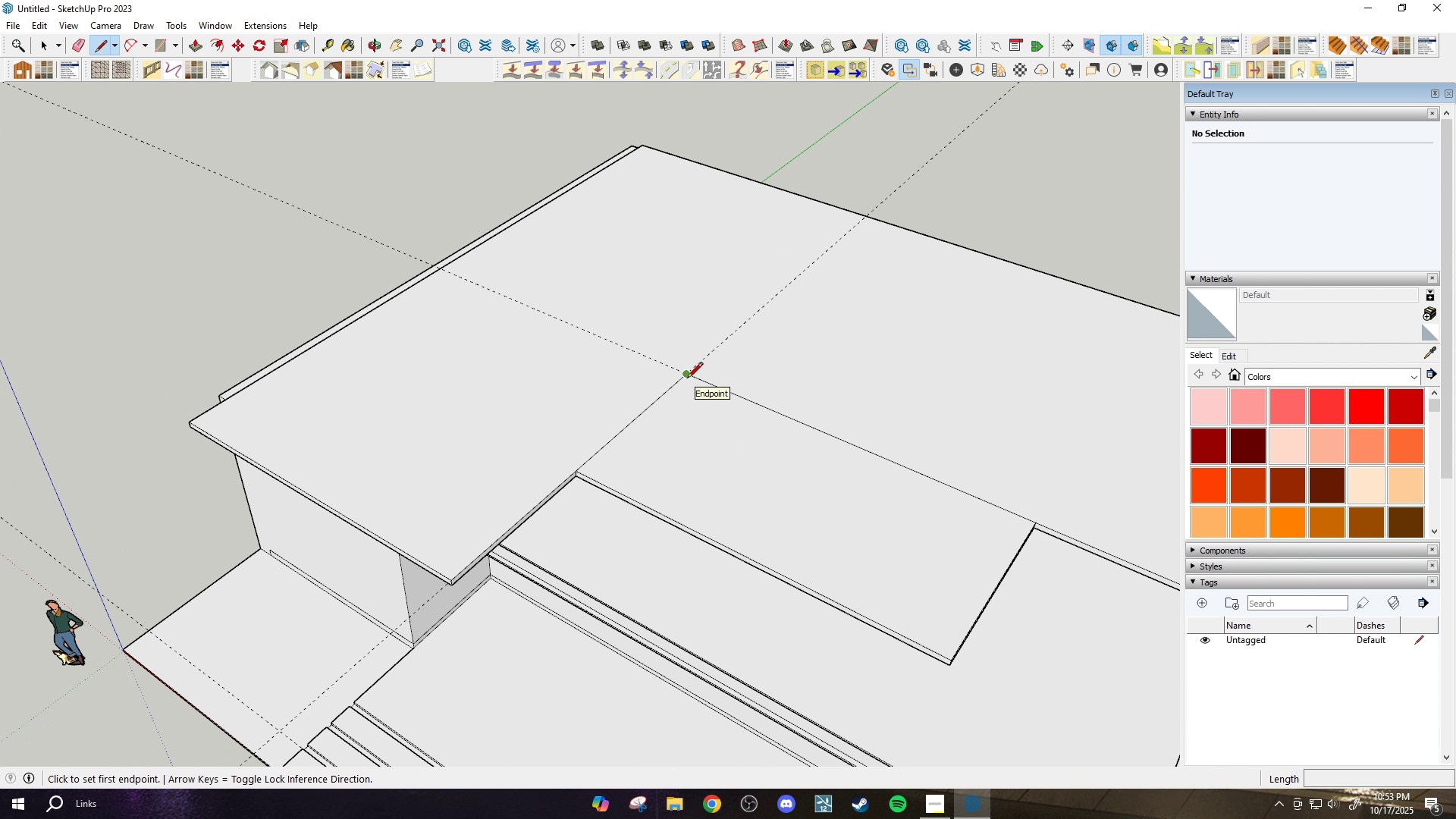 
left_click([687, 379])
 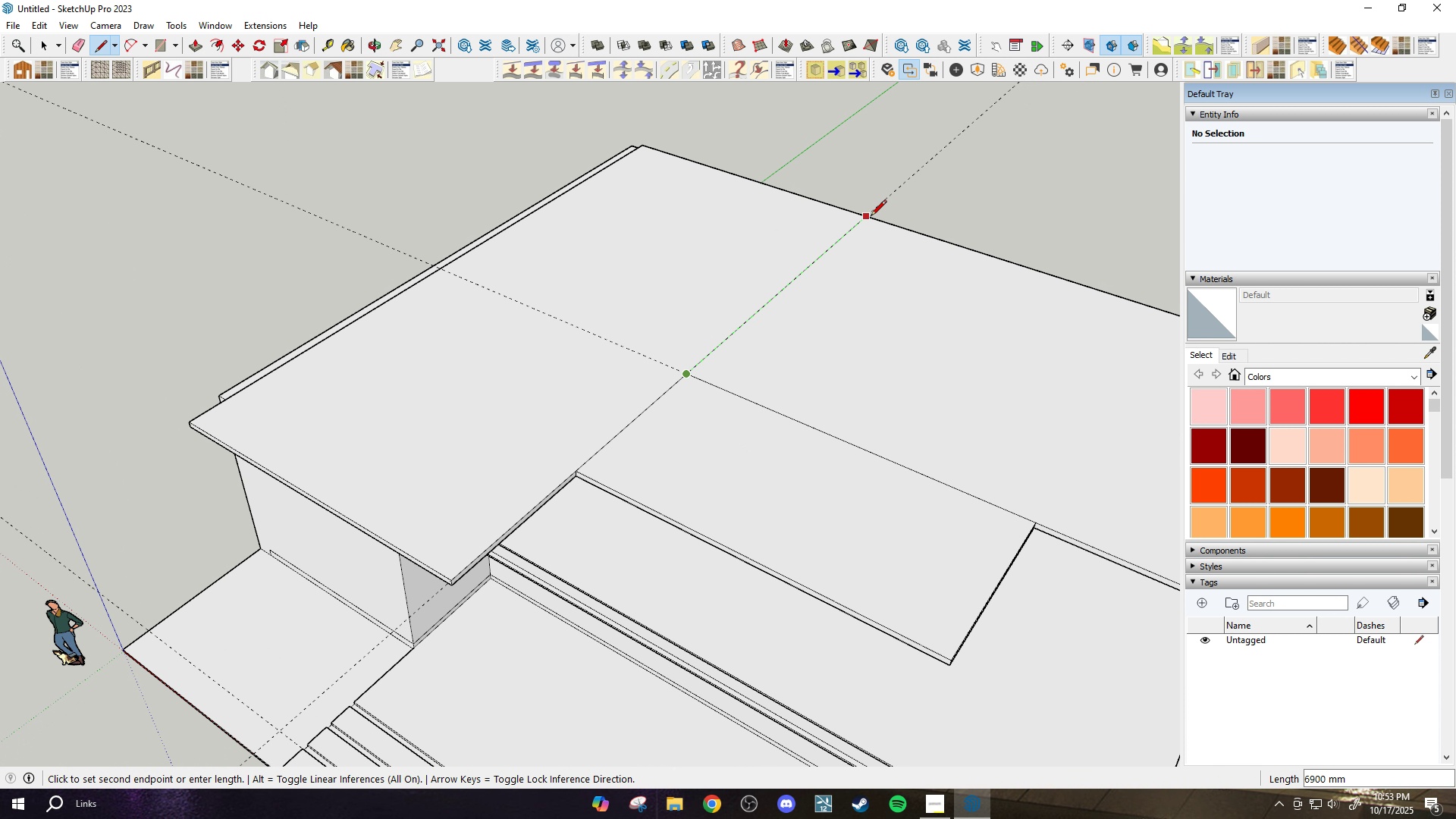 
scroll: coordinate [821, 284], scroll_direction: down, amount: 3.0
 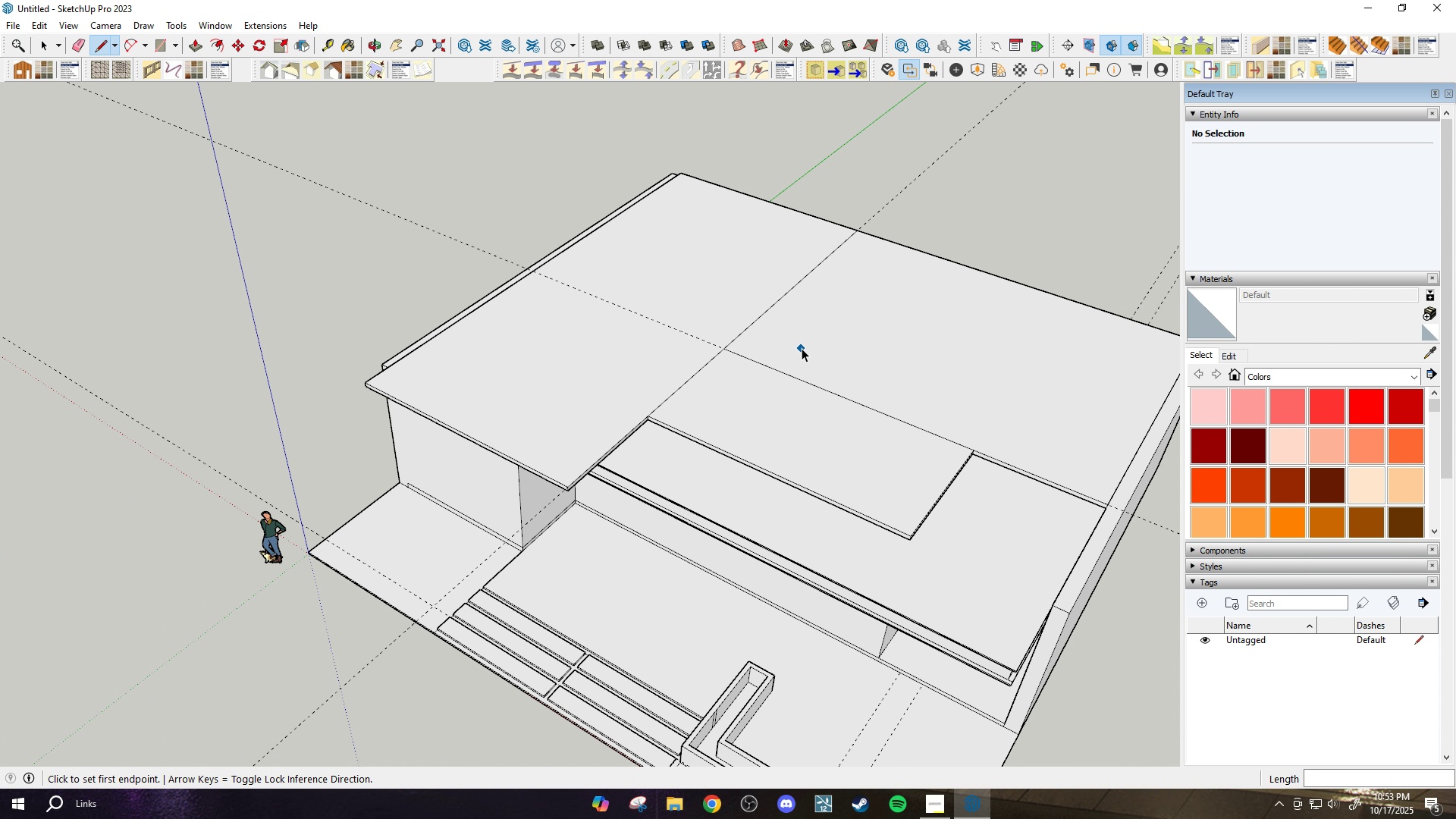 
key(Space)
 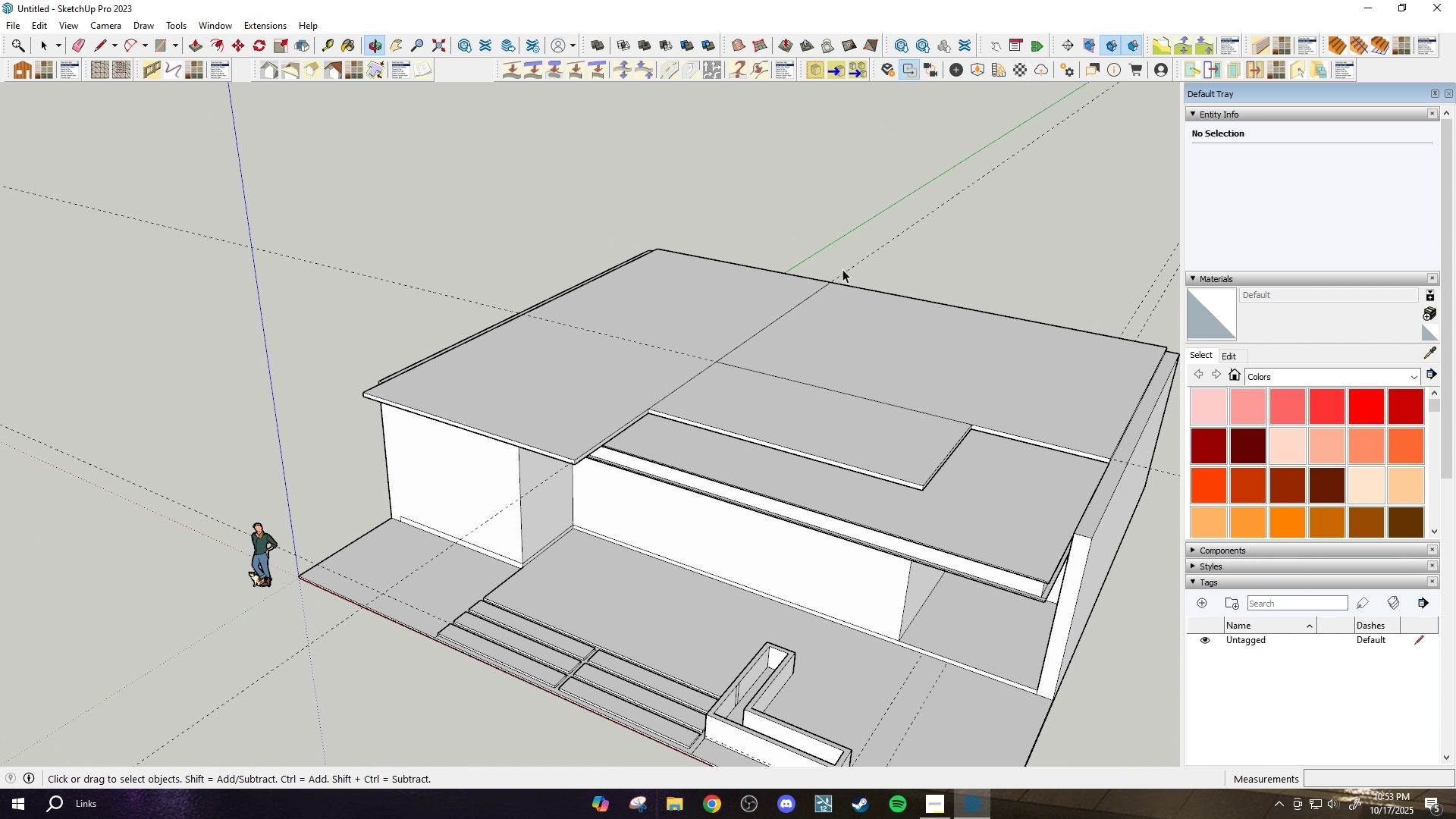 
scroll: coordinate [843, 272], scroll_direction: down, amount: 1.0
 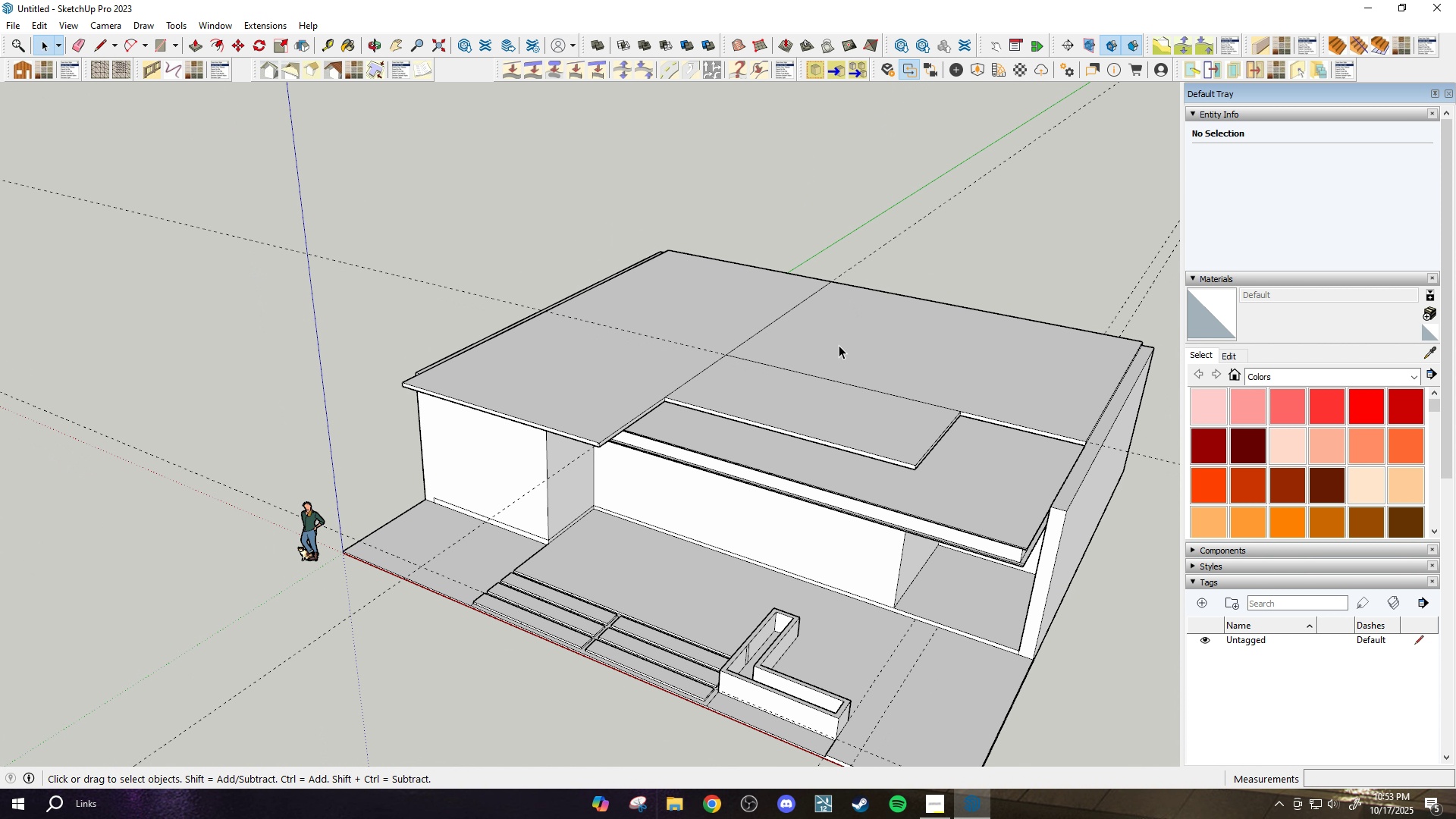 
key(P)
 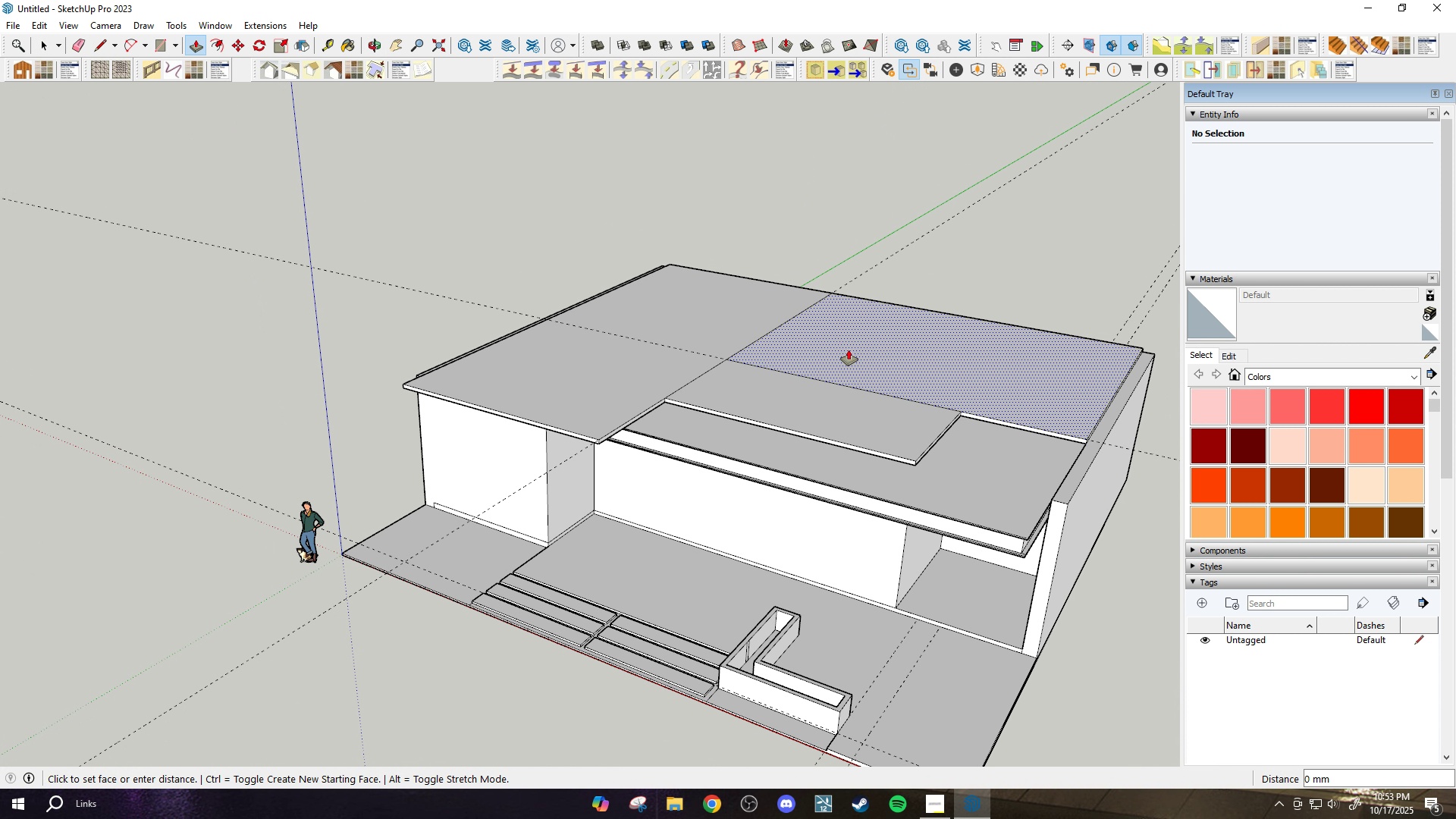 
left_click([849, 350])
 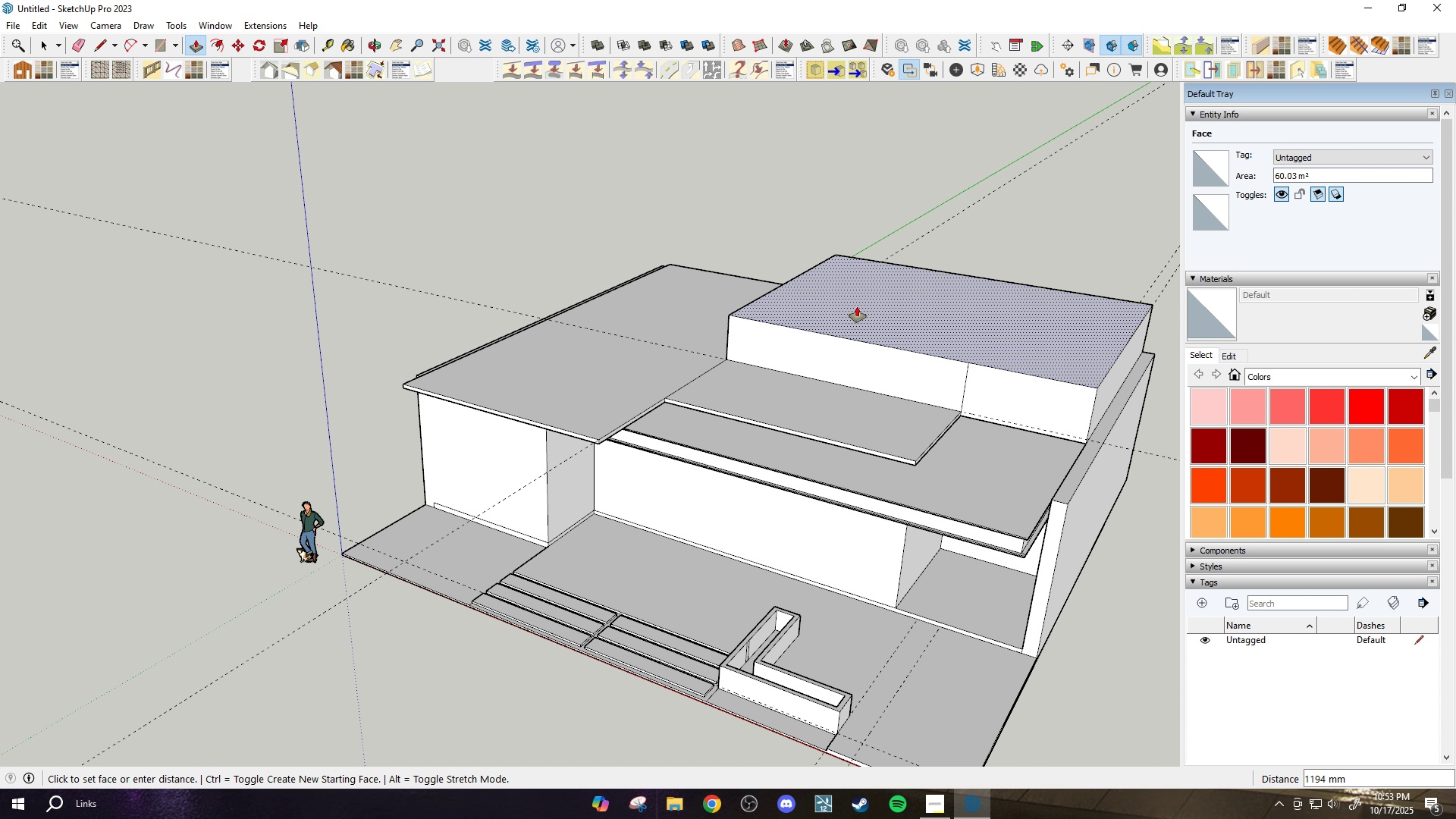 
type(3000)
 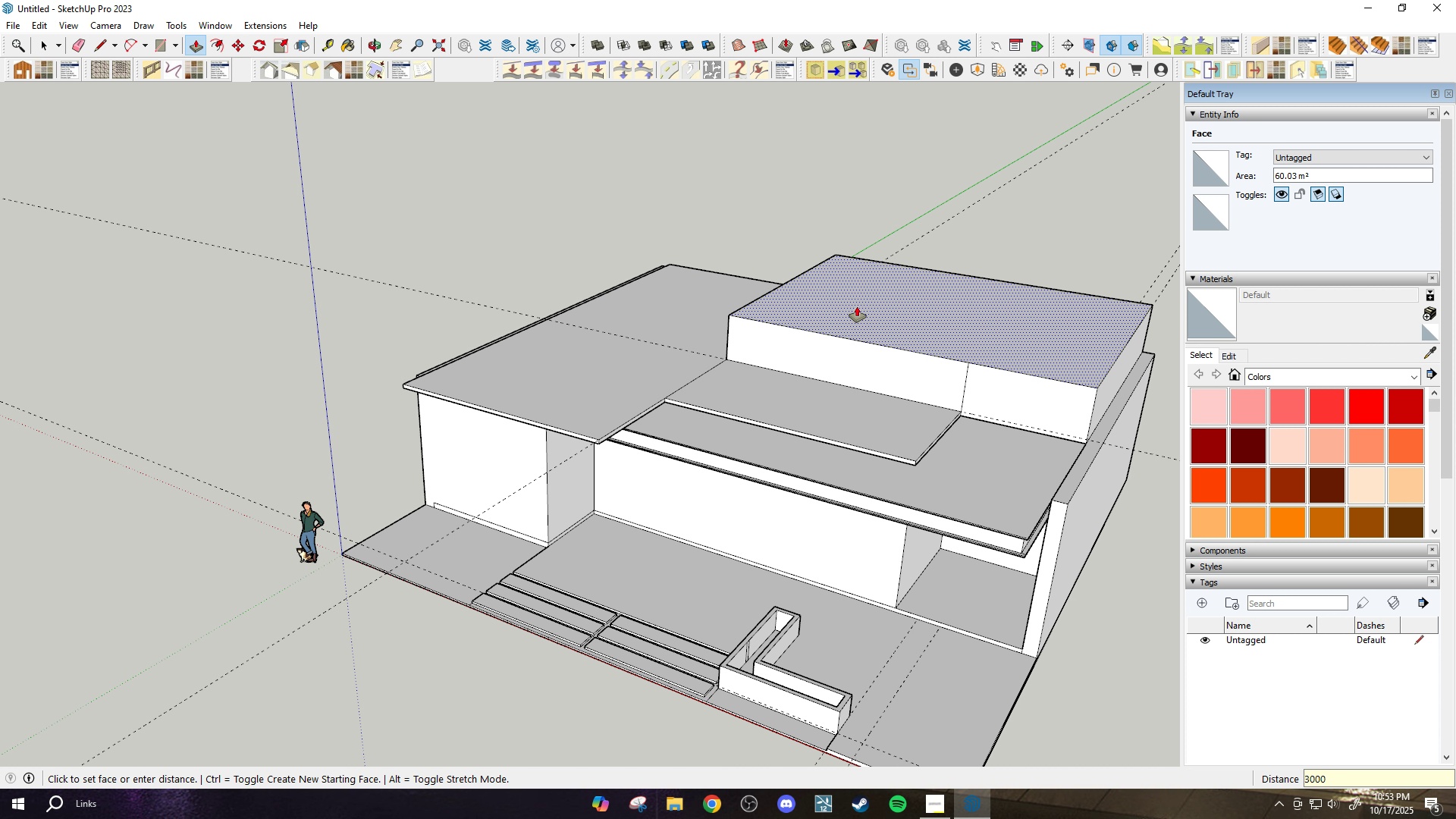 
key(Enter)
 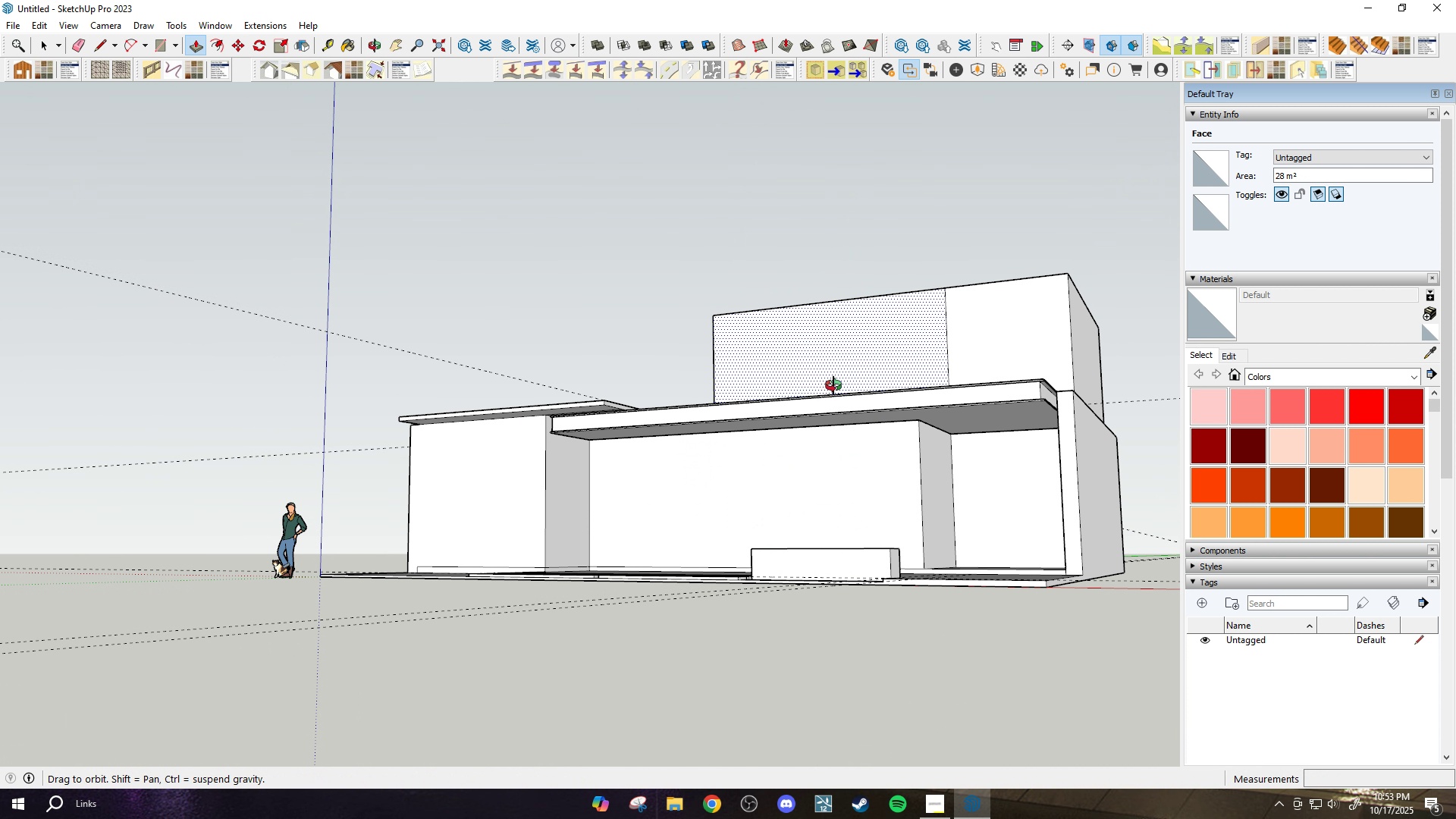 
scroll: coordinate [905, 342], scroll_direction: up, amount: 2.0
 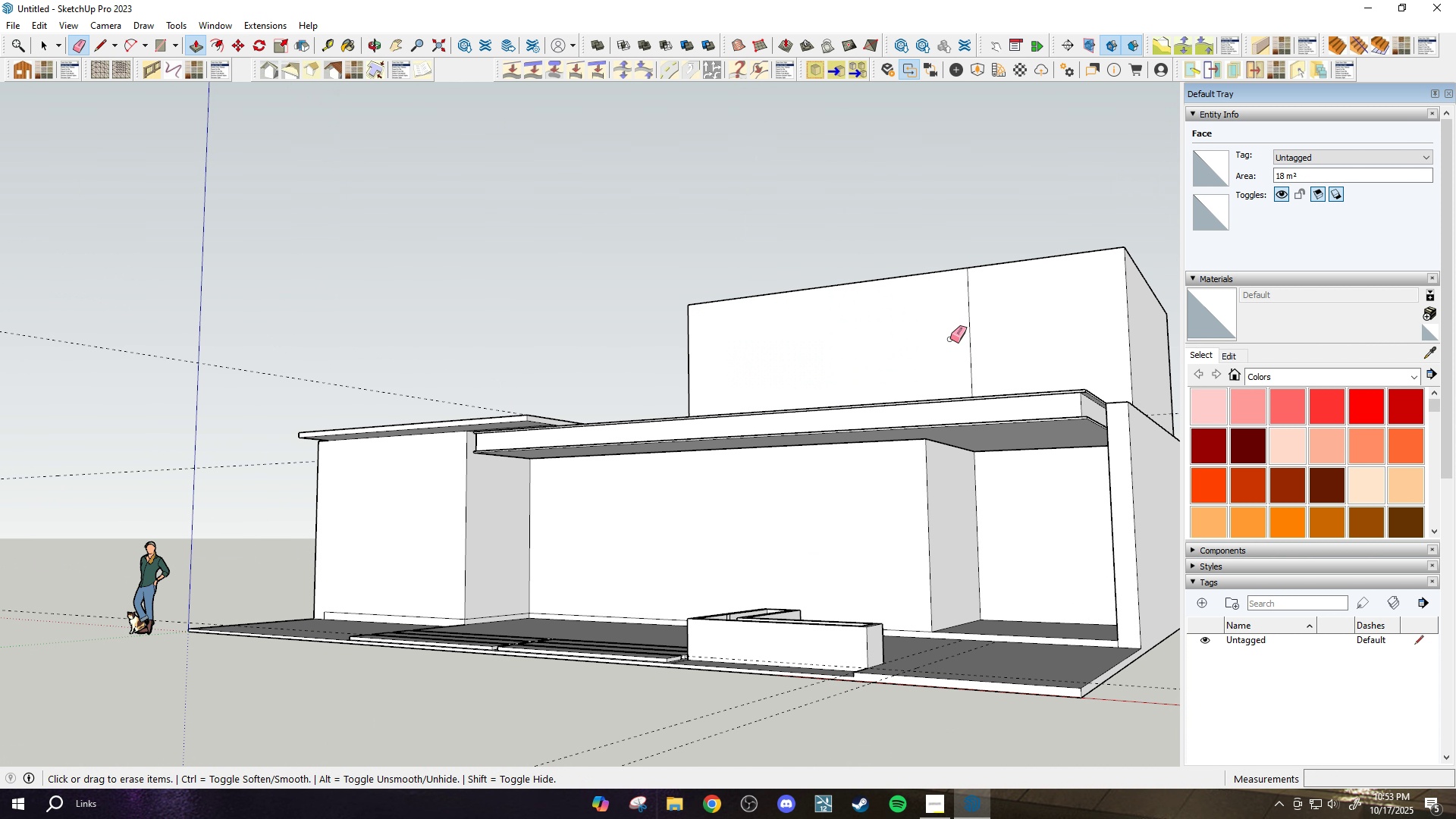 
key(E)
 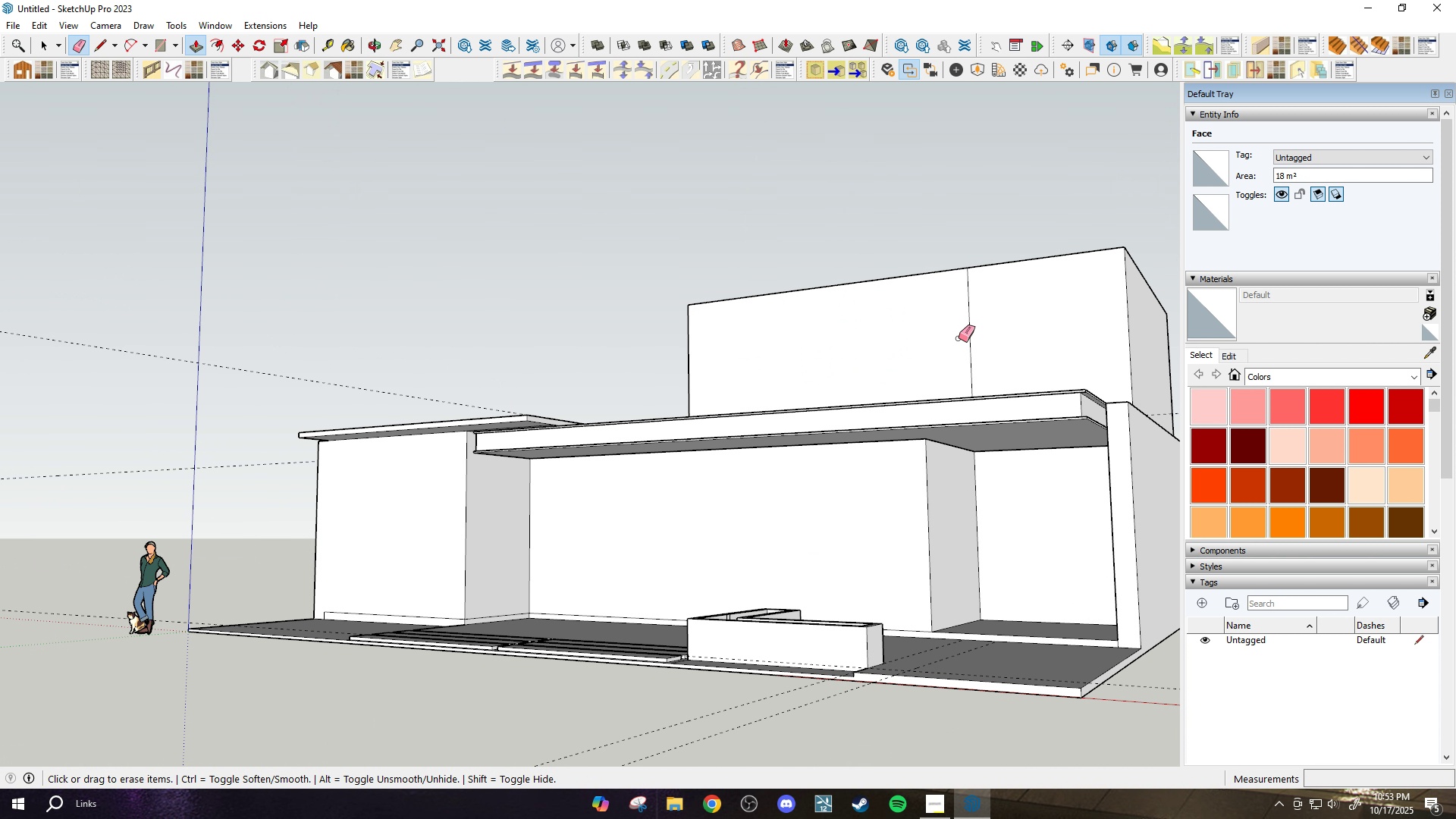 
left_click_drag(start_coordinate=[957, 338], to_coordinate=[972, 338])
 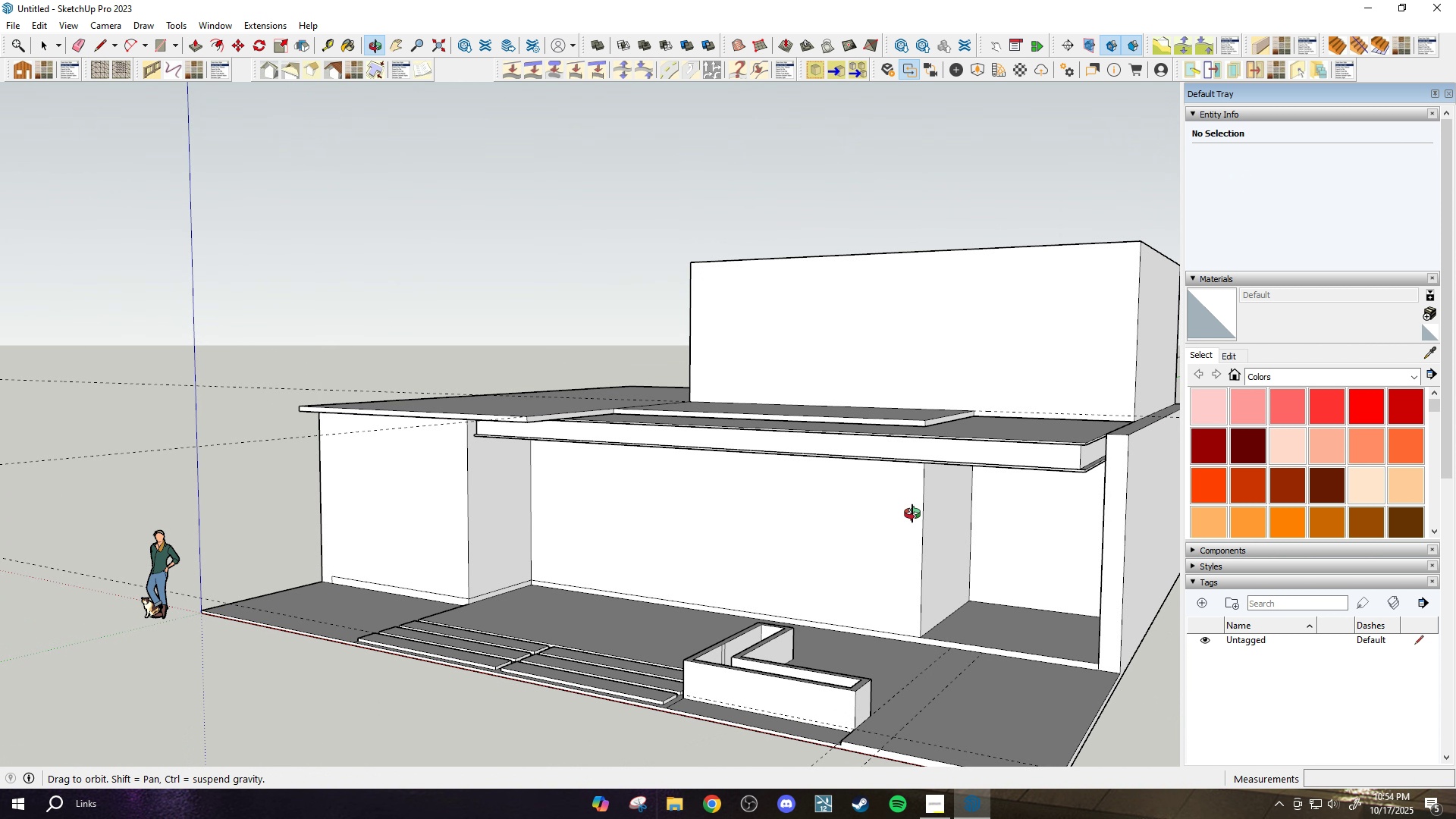 
scroll: coordinate [924, 595], scroll_direction: down, amount: 4.0
 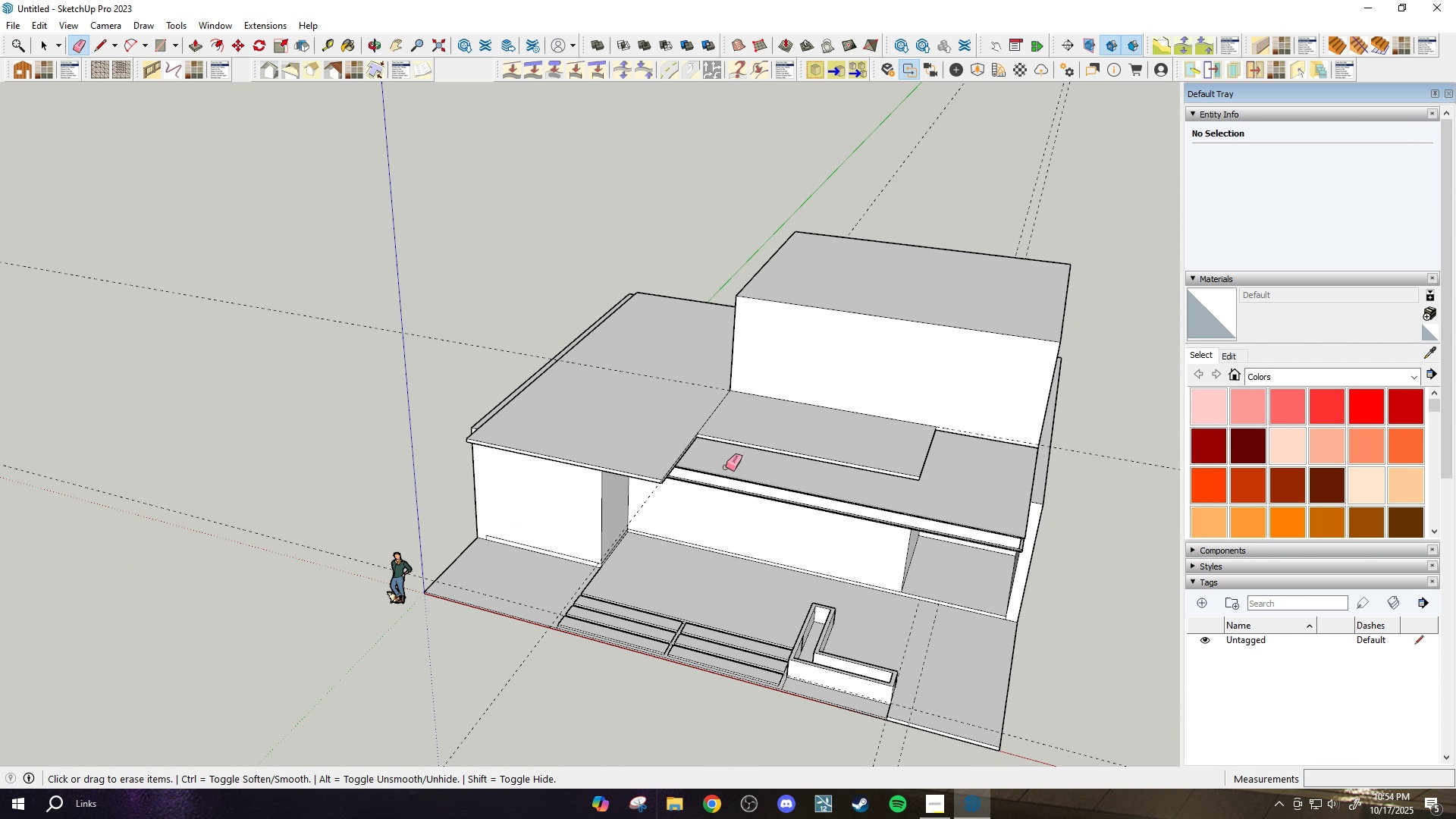 
scroll: coordinate [714, 421], scroll_direction: up, amount: 3.0
 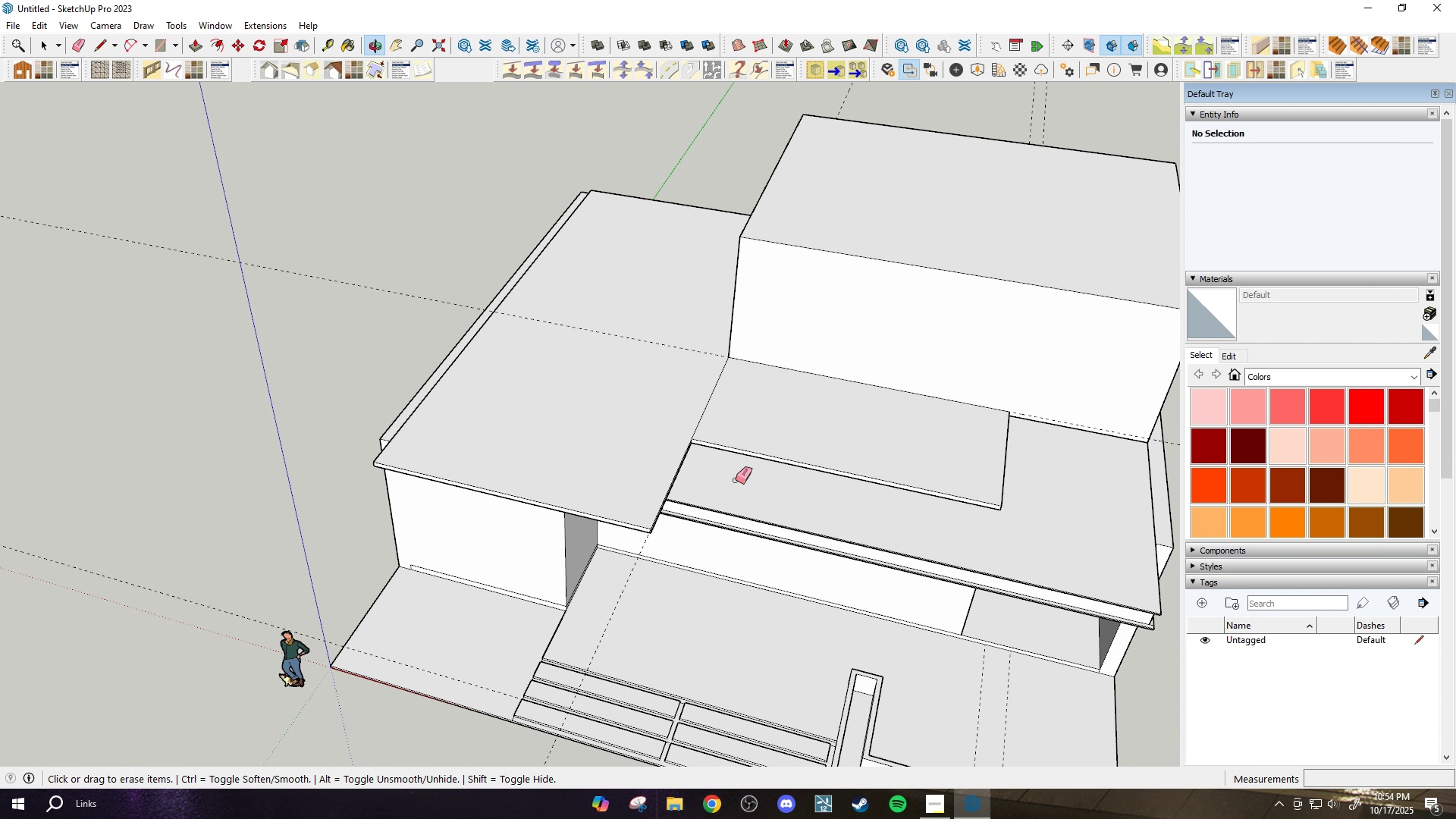 
key(Space)
 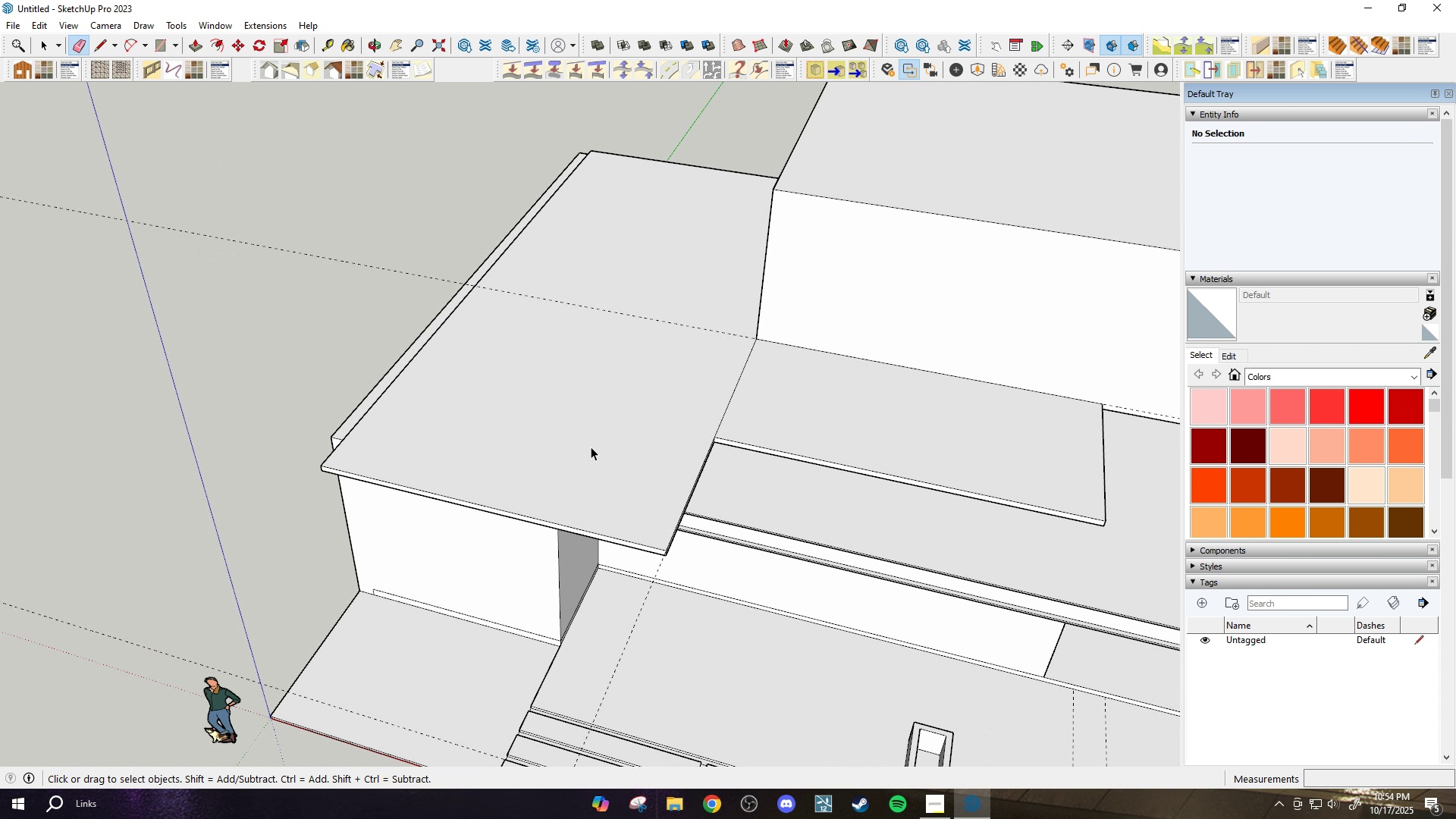 
scroll: coordinate [591, 447], scroll_direction: up, amount: 3.0
 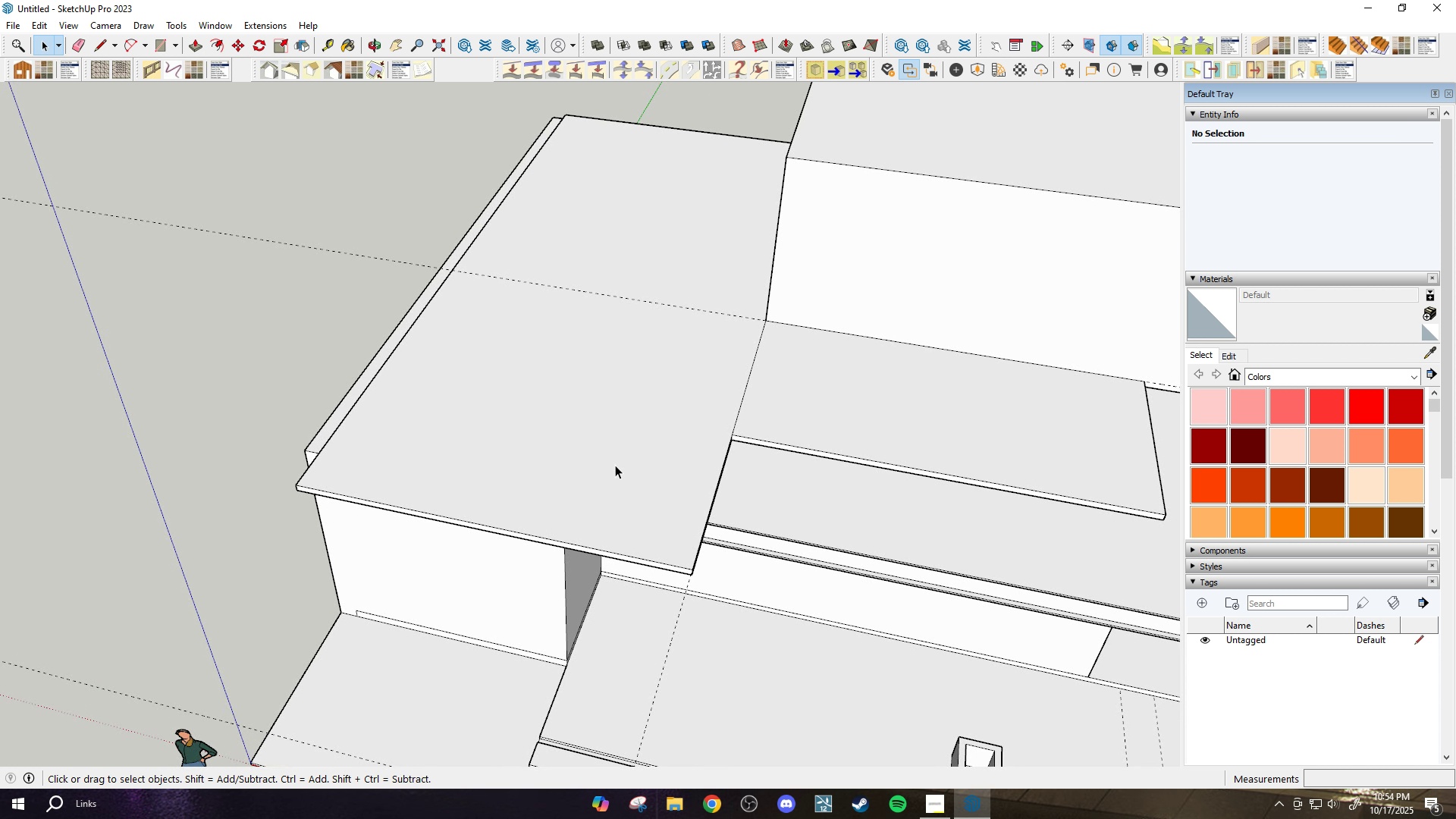 
key(F)
 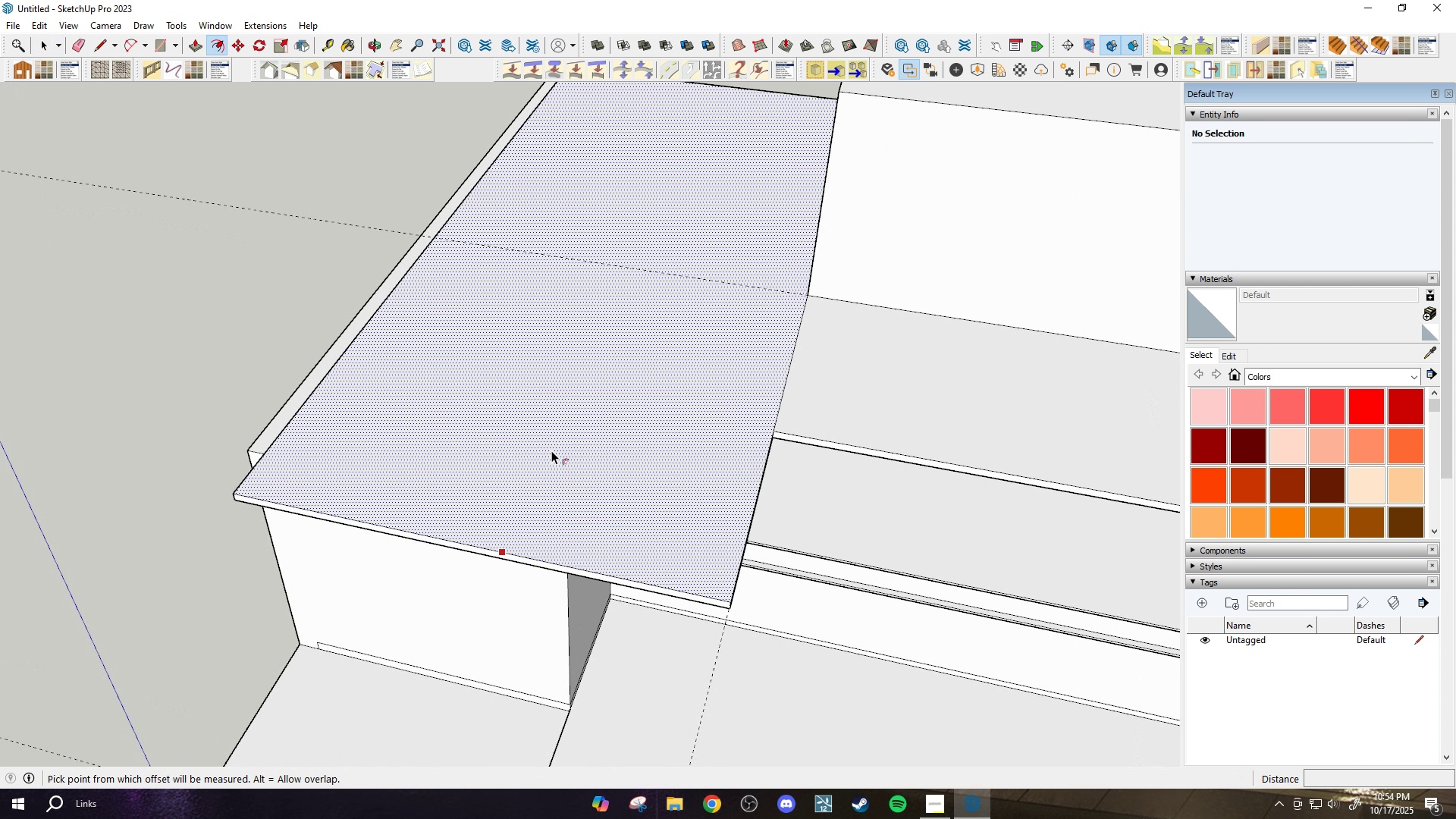 
scroll: coordinate [551, 450], scroll_direction: up, amount: 2.0
 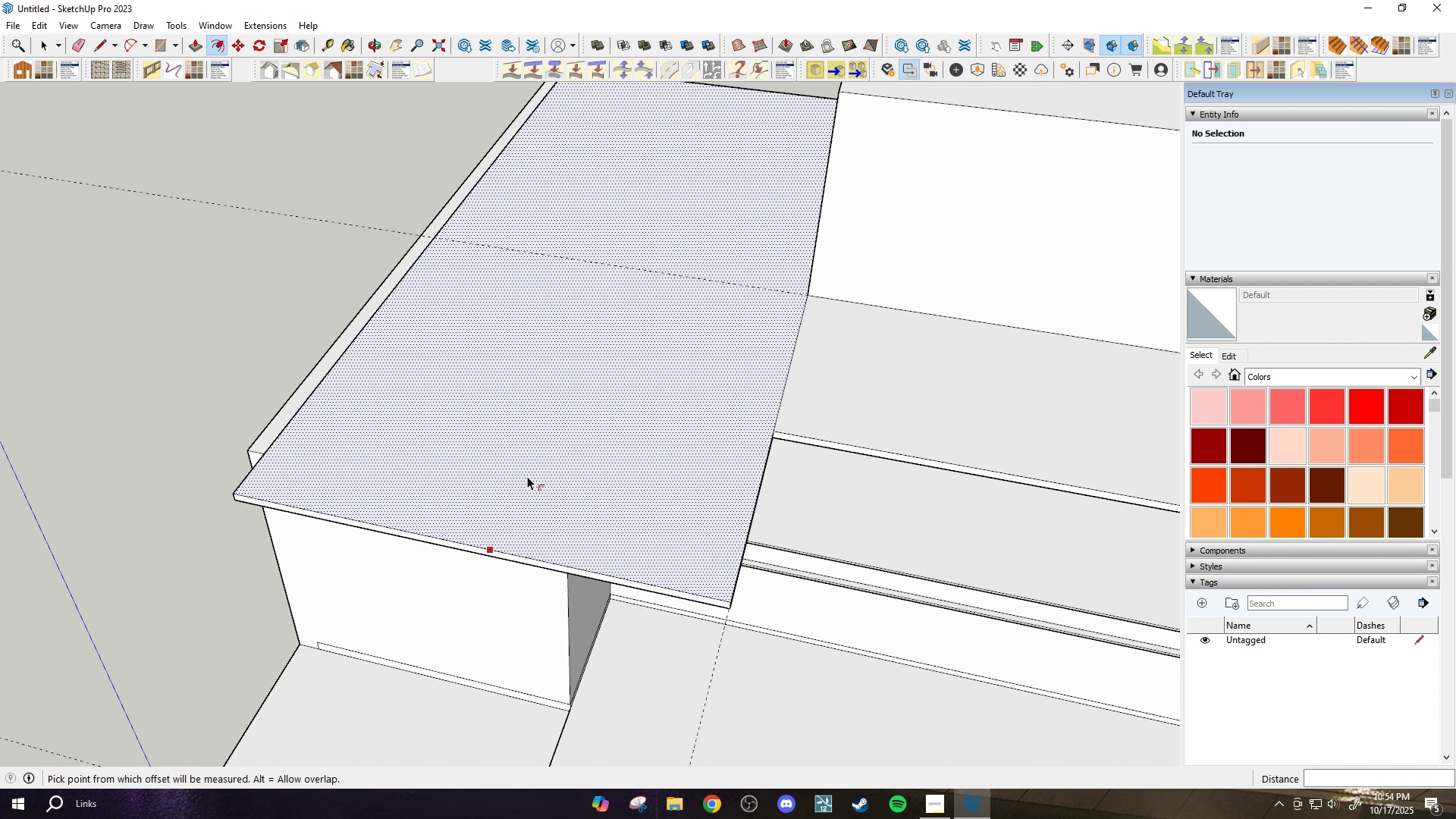 
left_click([527, 476])
 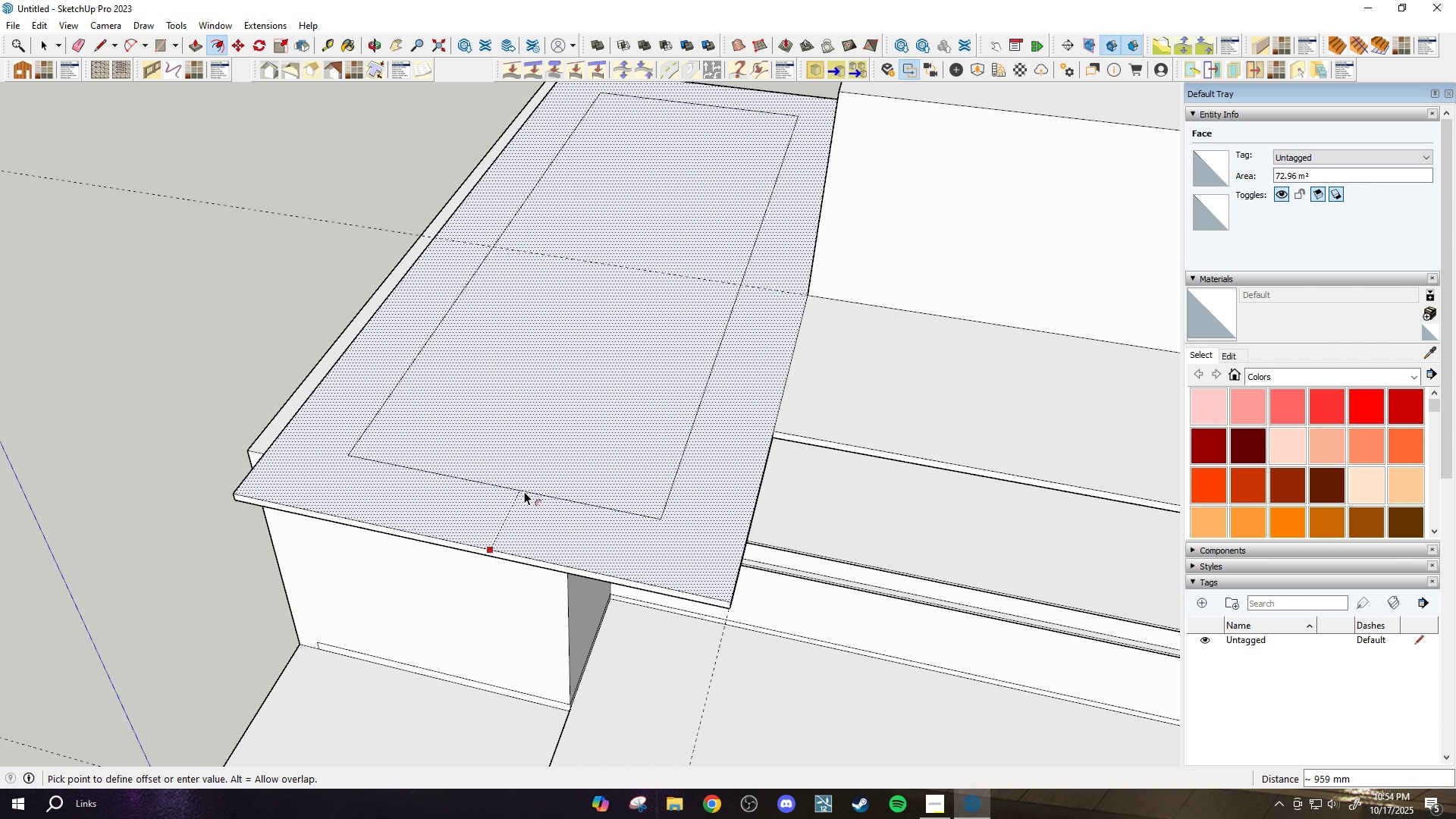 
type(100)
 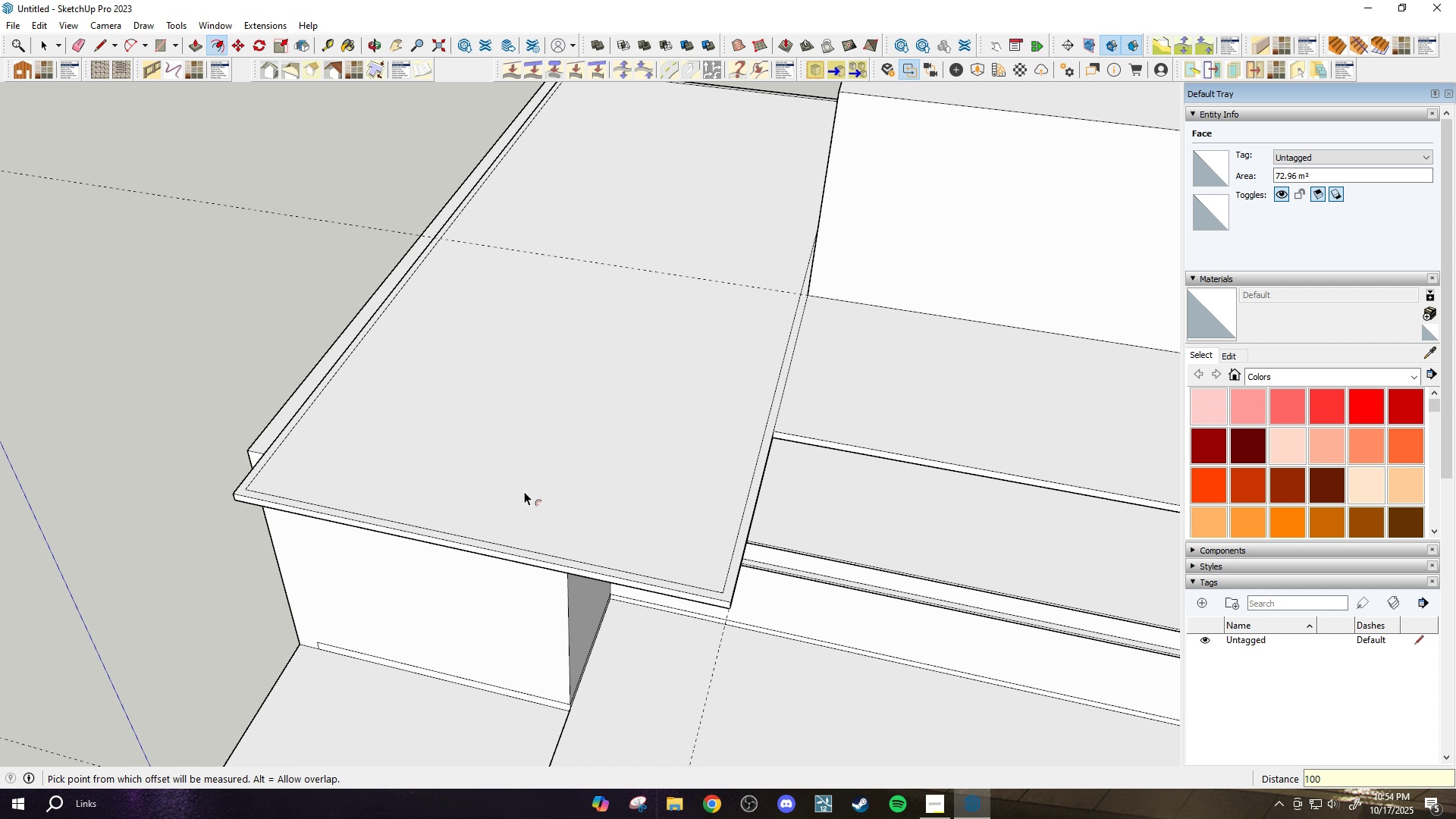 
key(Enter)
 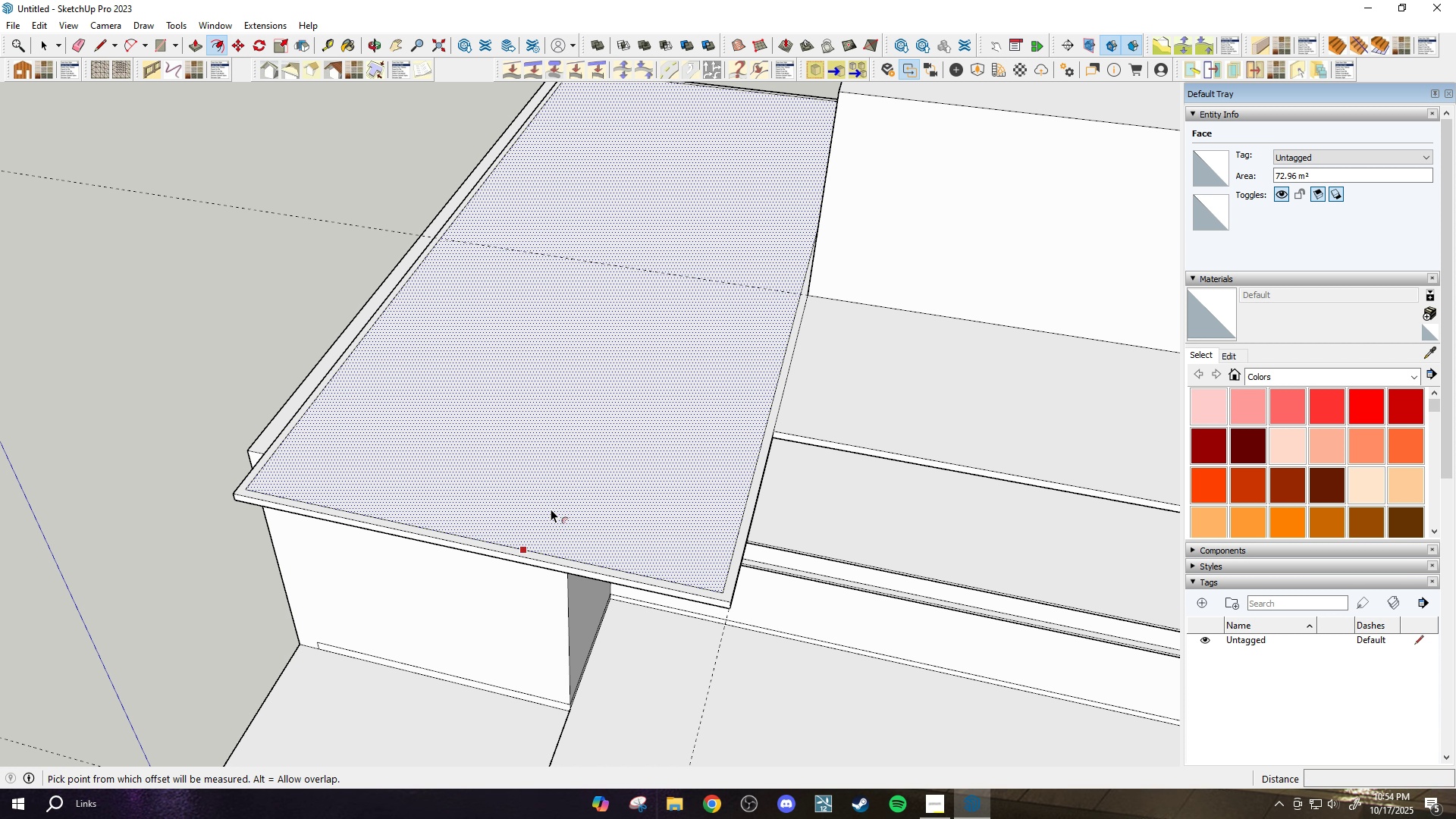 
scroll: coordinate [558, 511], scroll_direction: down, amount: 2.0
 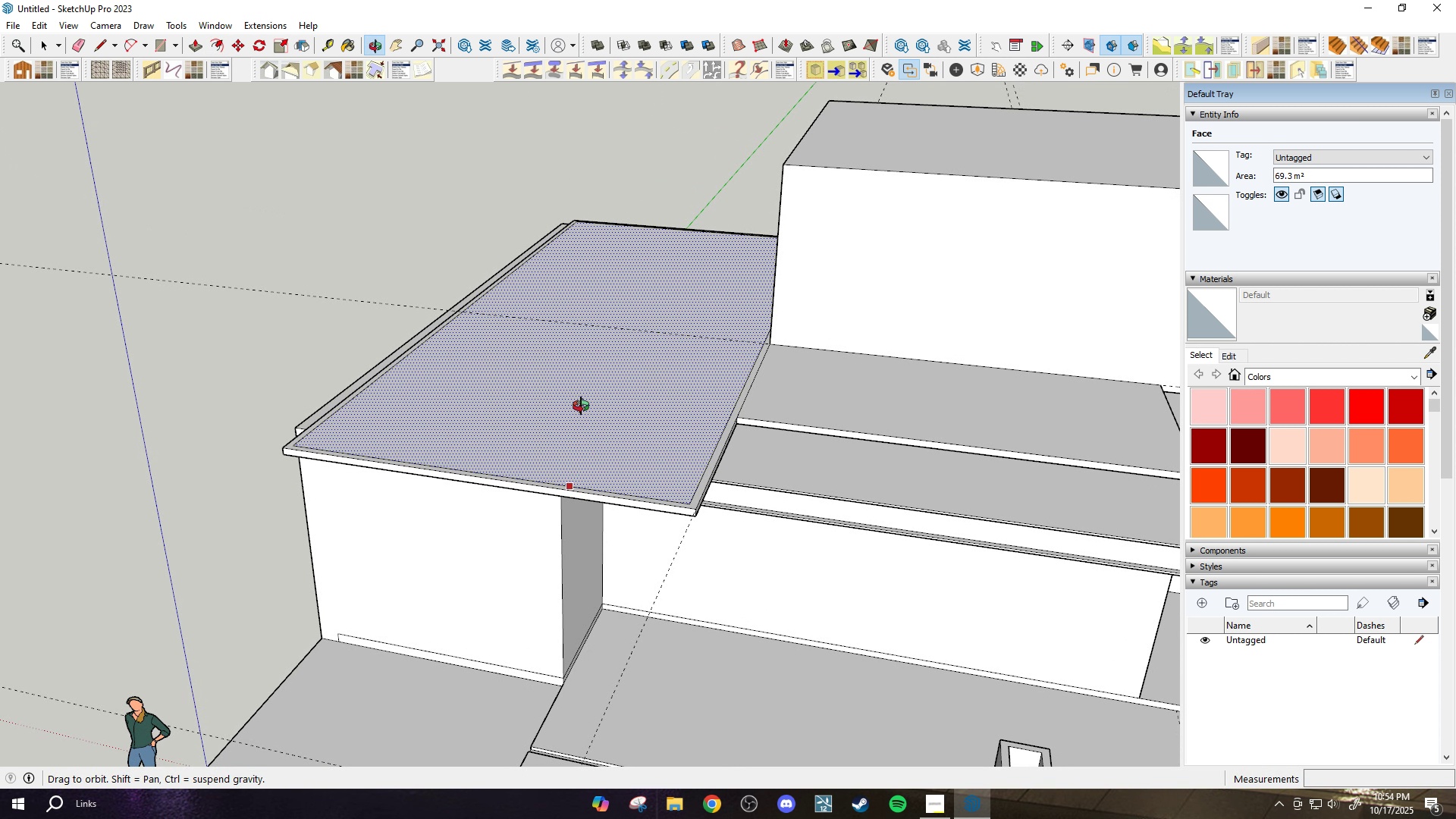 
key(Control+Z)
 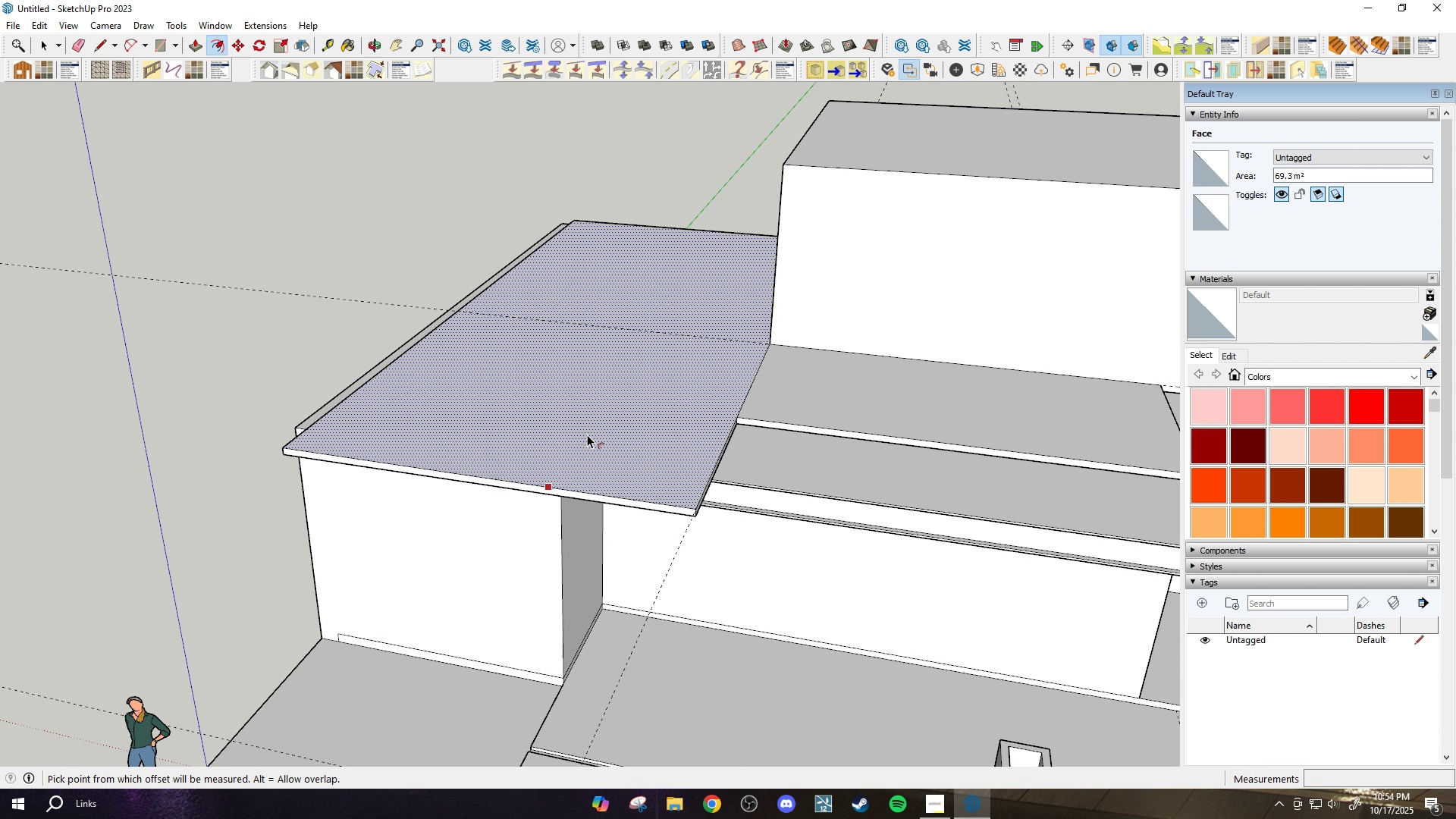 
key(F)
 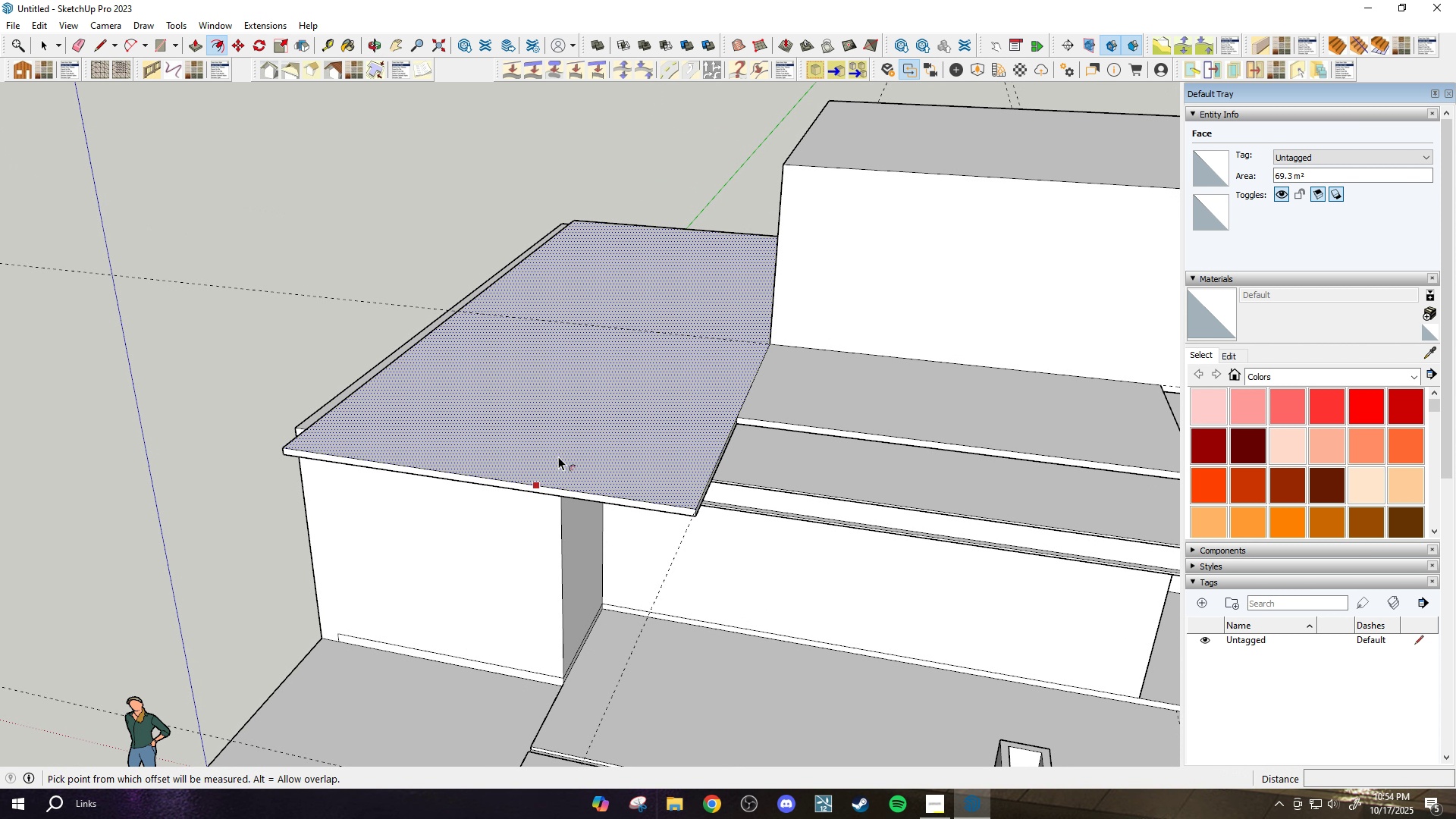 
left_click([558, 457])
 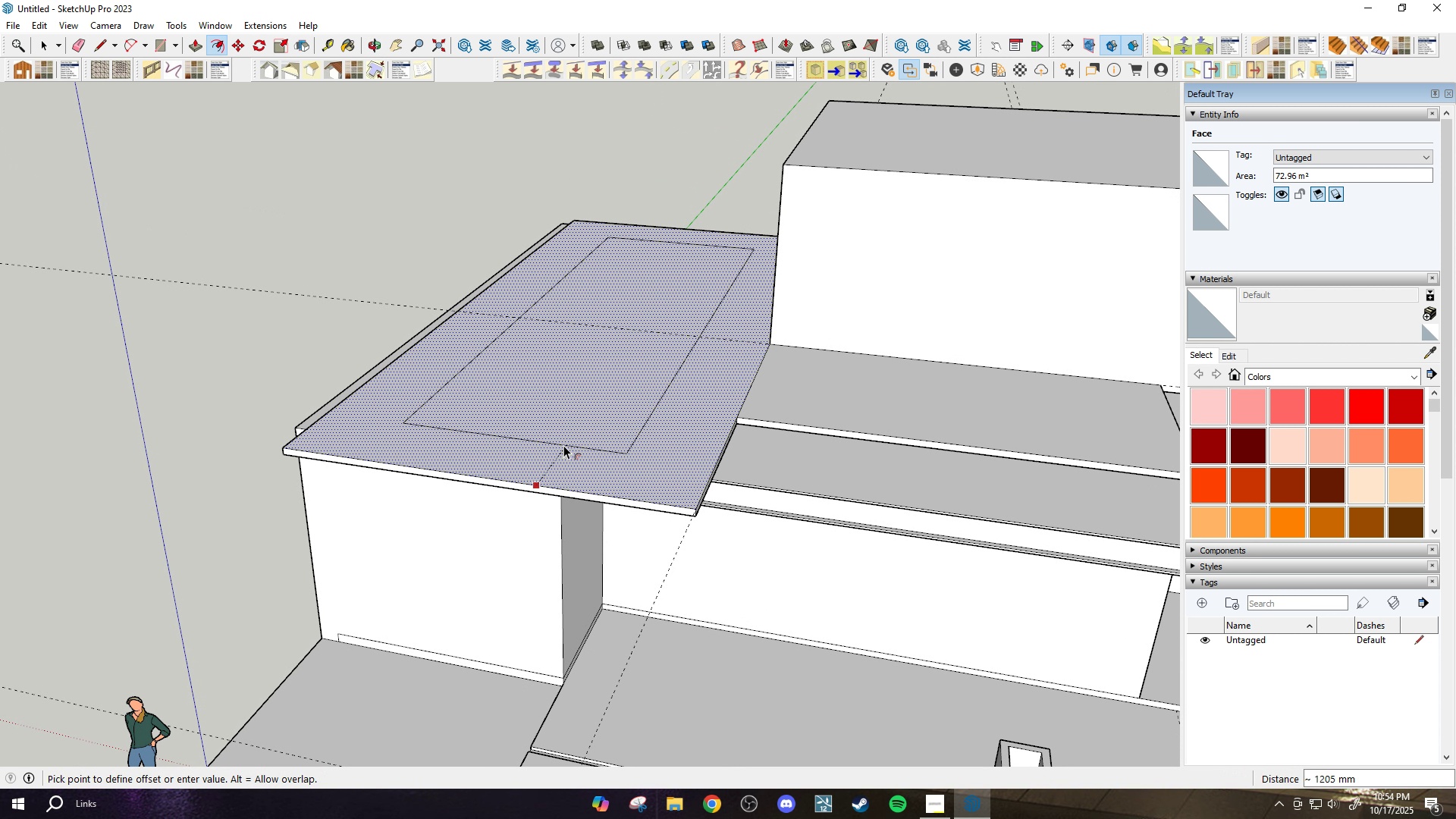 
type(2000)
key(Backspace)
 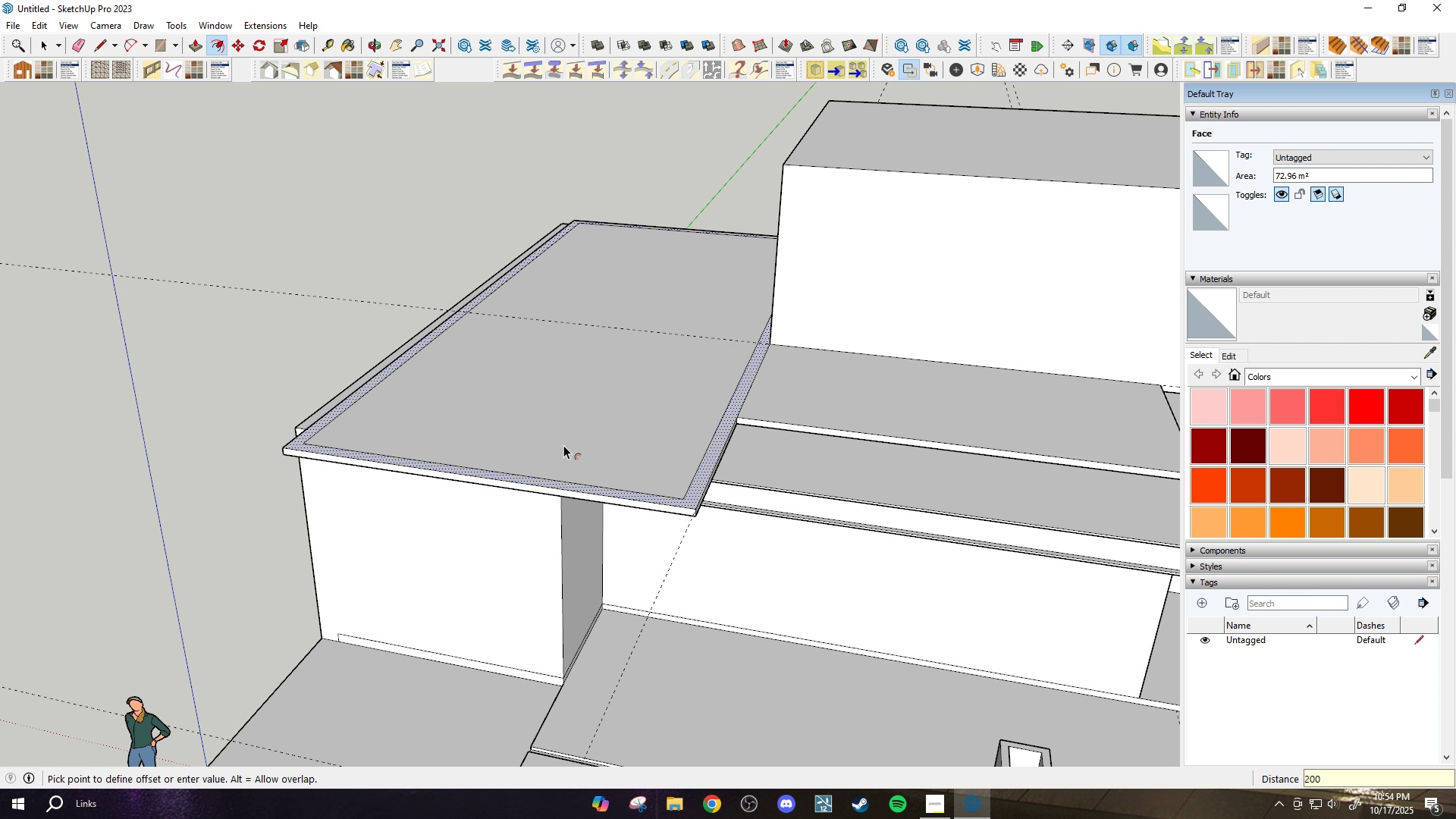 
key(Enter)
 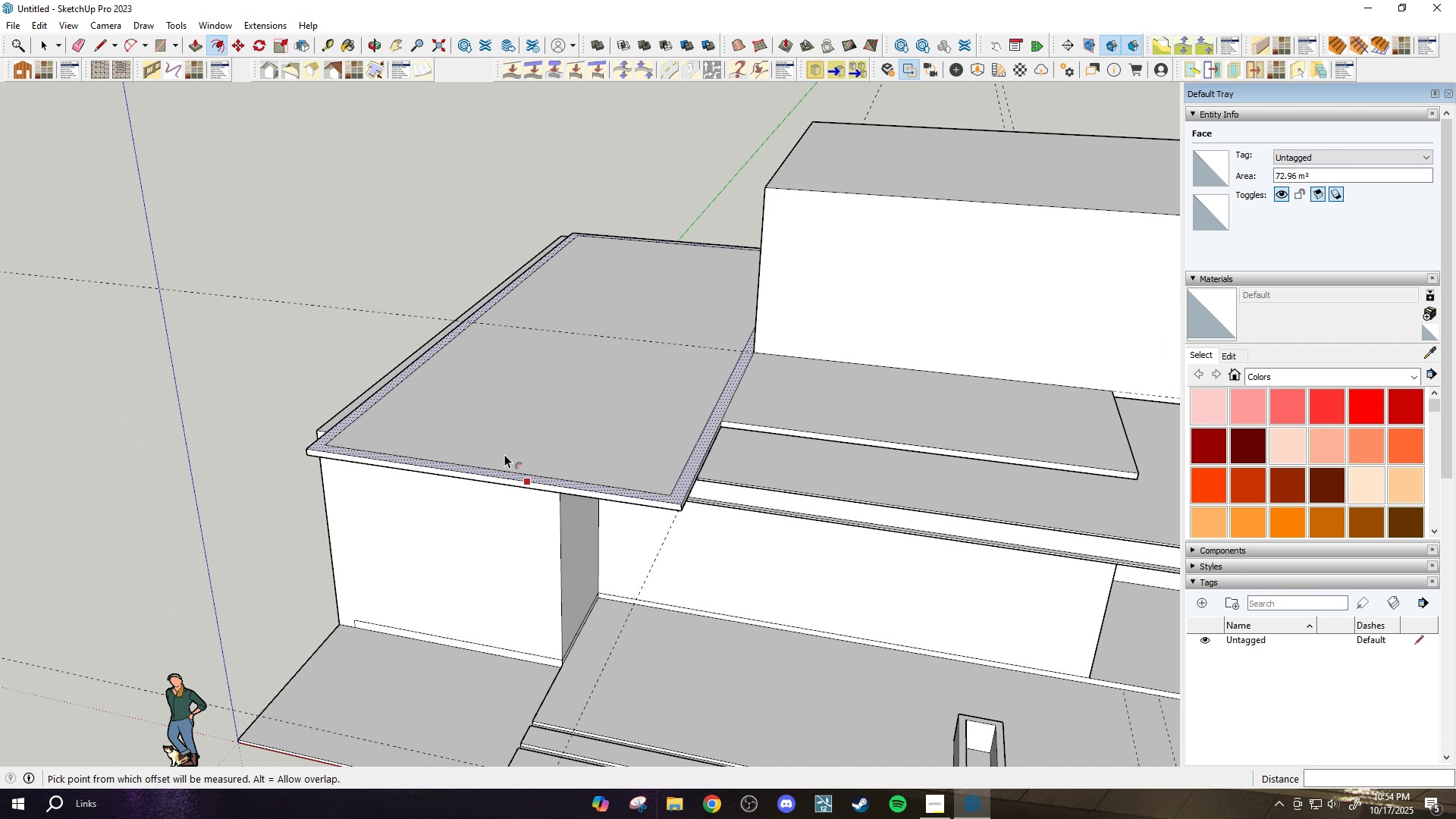 
scroll: coordinate [512, 457], scroll_direction: down, amount: 2.0
 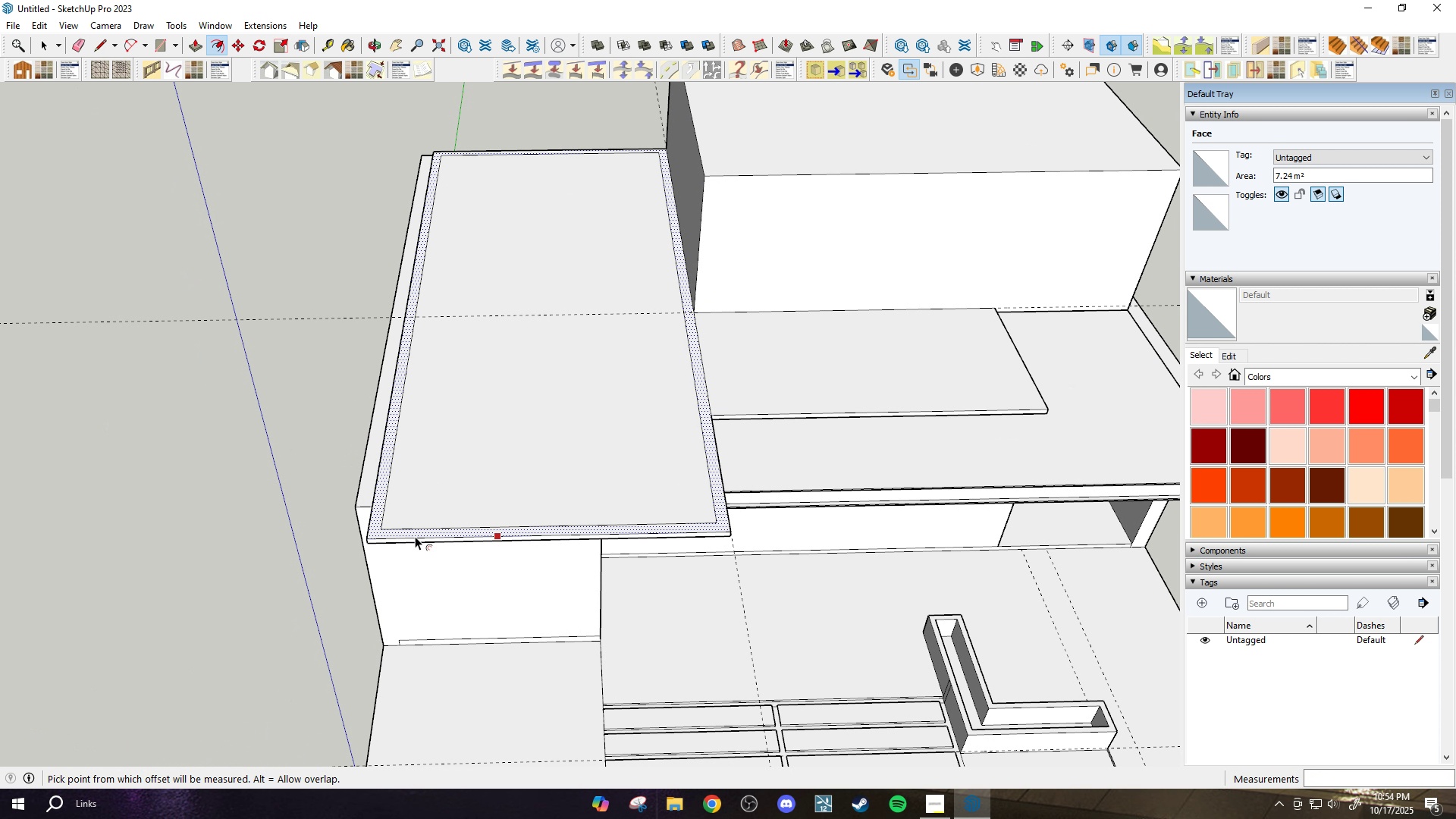 
scroll: coordinate [388, 502], scroll_direction: up, amount: 3.0
 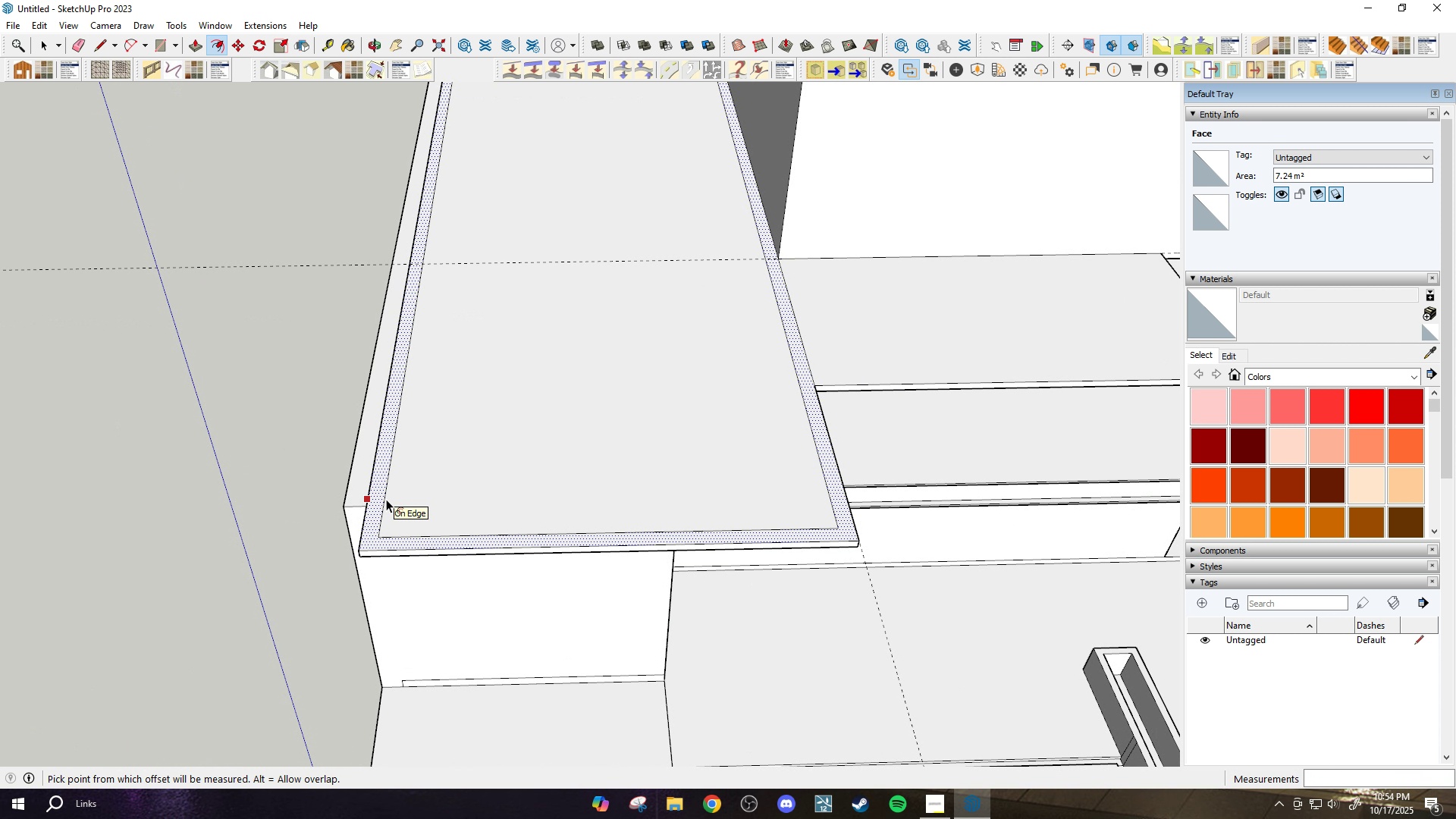 
key(L)
 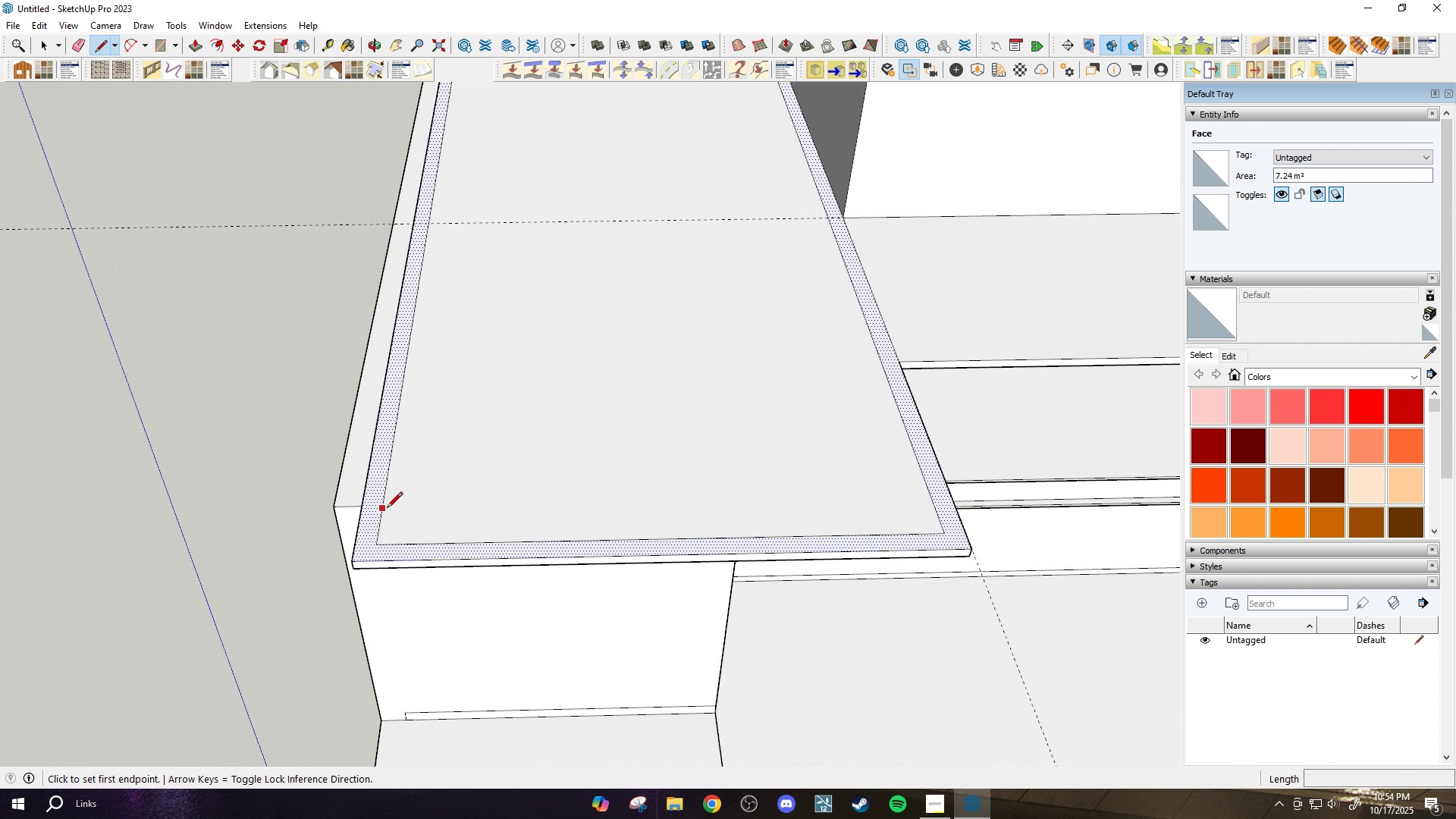 
scroll: coordinate [395, 518], scroll_direction: up, amount: 3.0
 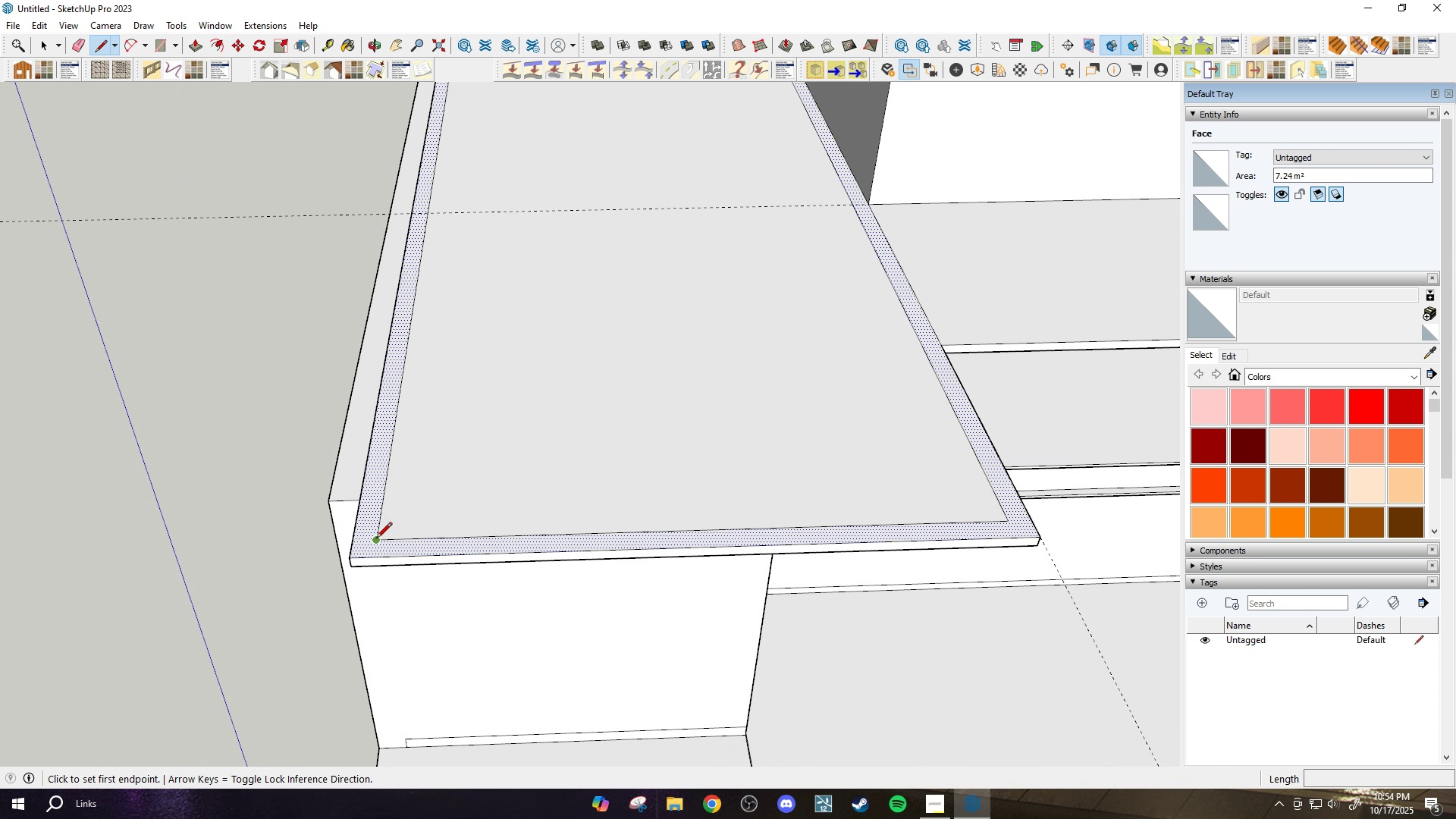 
left_click_drag(start_coordinate=[376, 539], to_coordinate=[368, 535])
 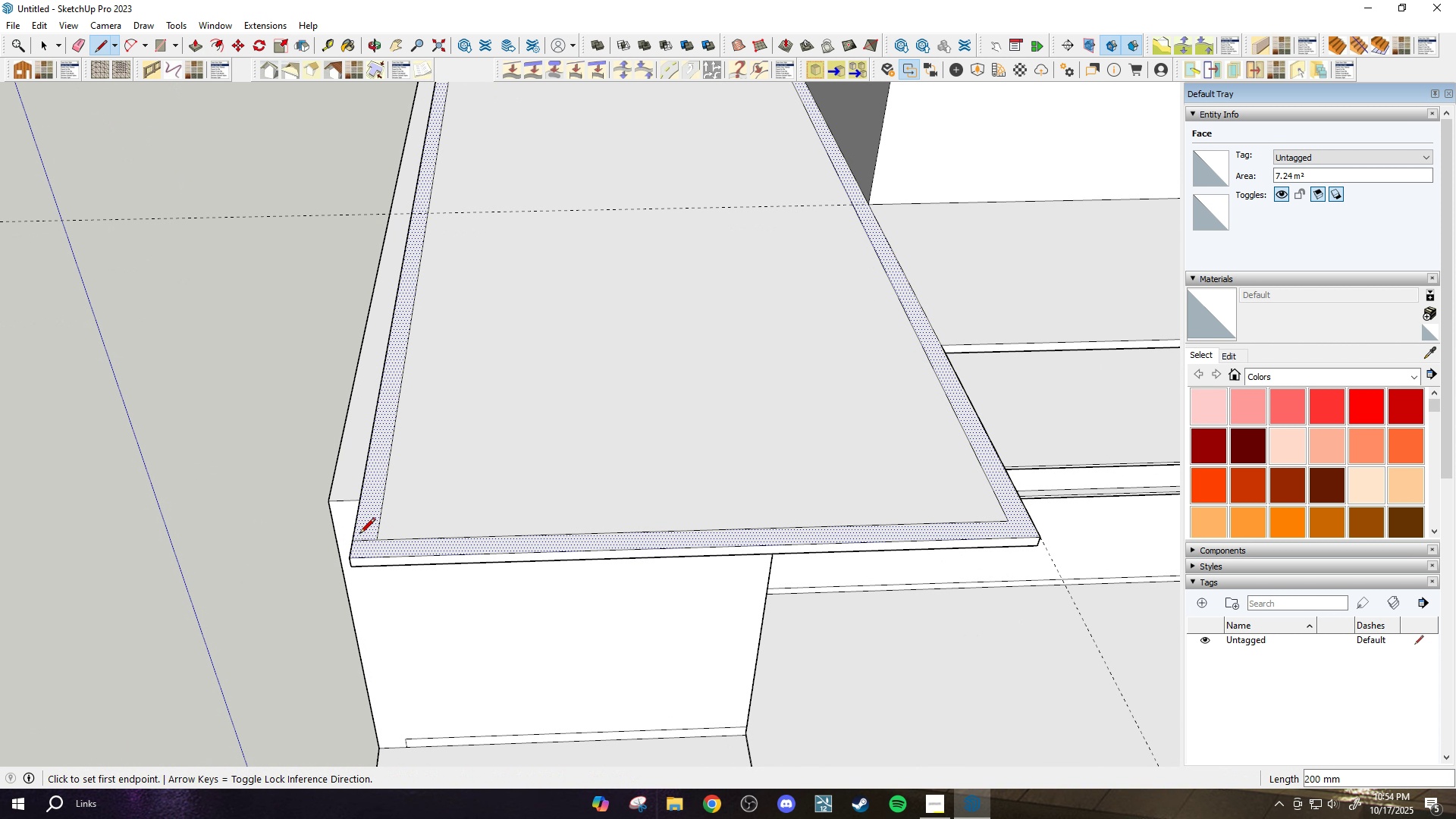 
left_click([359, 535])
 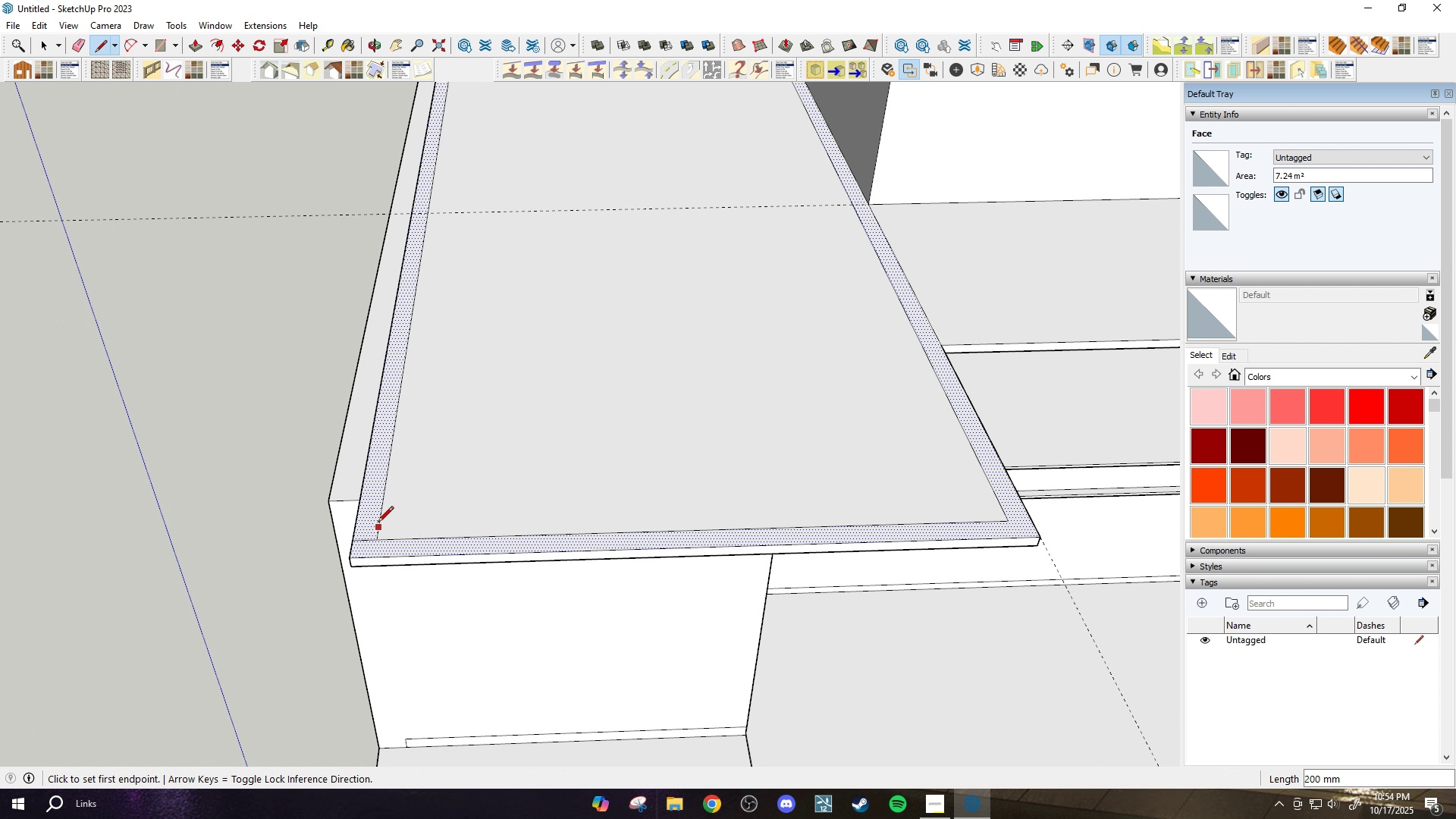 
type(we)
 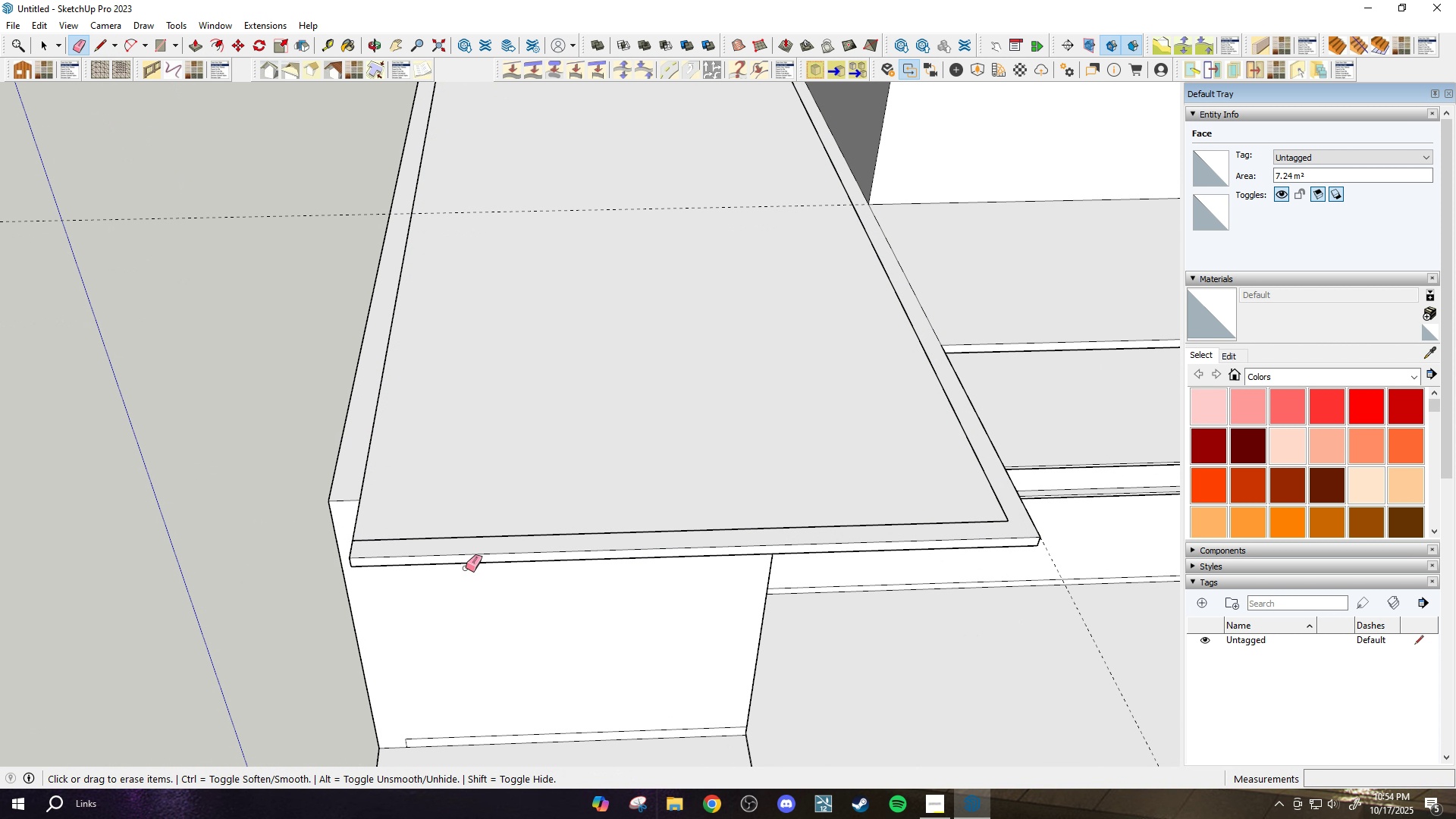 
left_click_drag(start_coordinate=[381, 518], to_coordinate=[375, 515])
 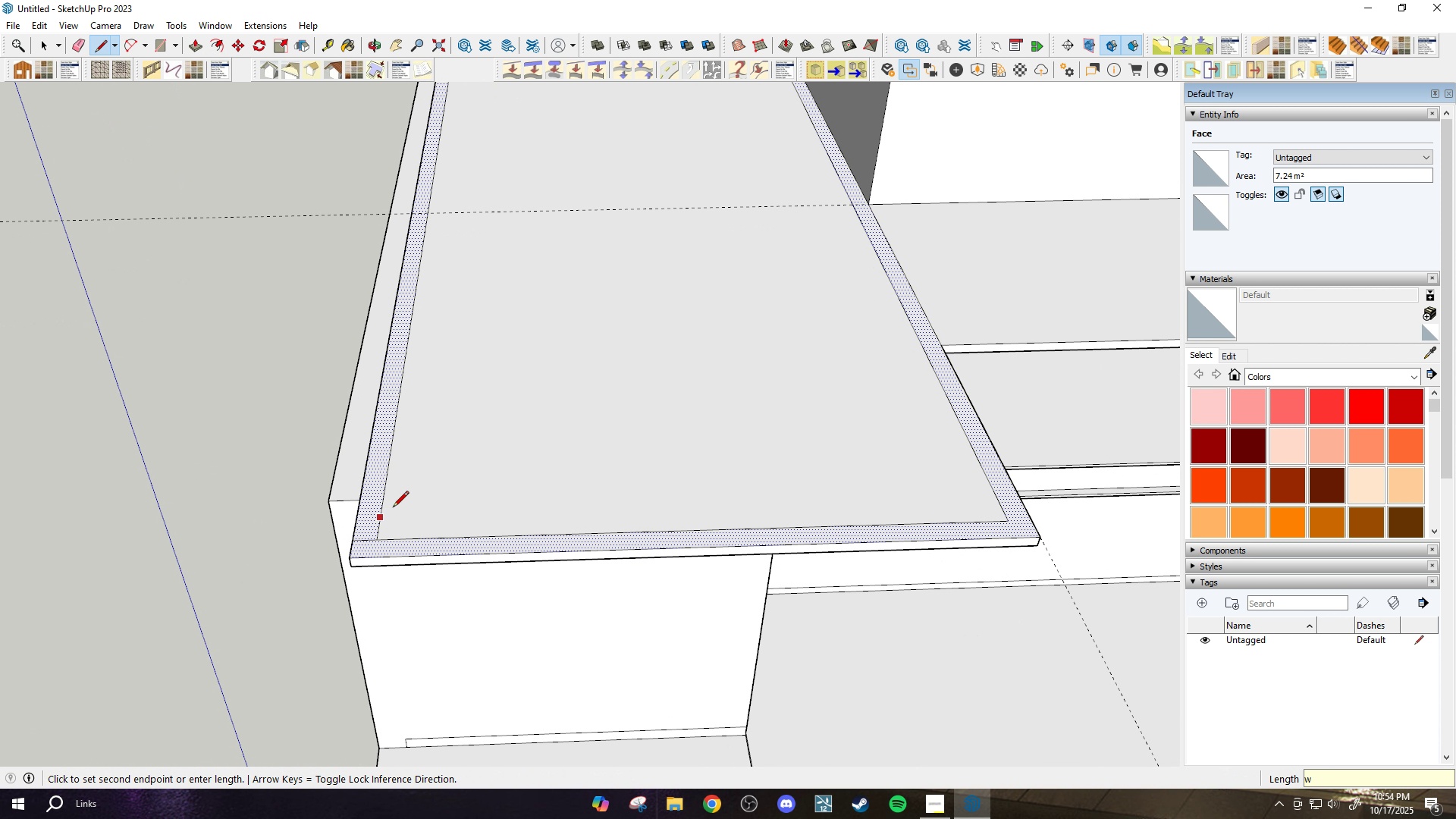 
left_click_drag(start_coordinate=[391, 507], to_coordinate=[378, 502])
 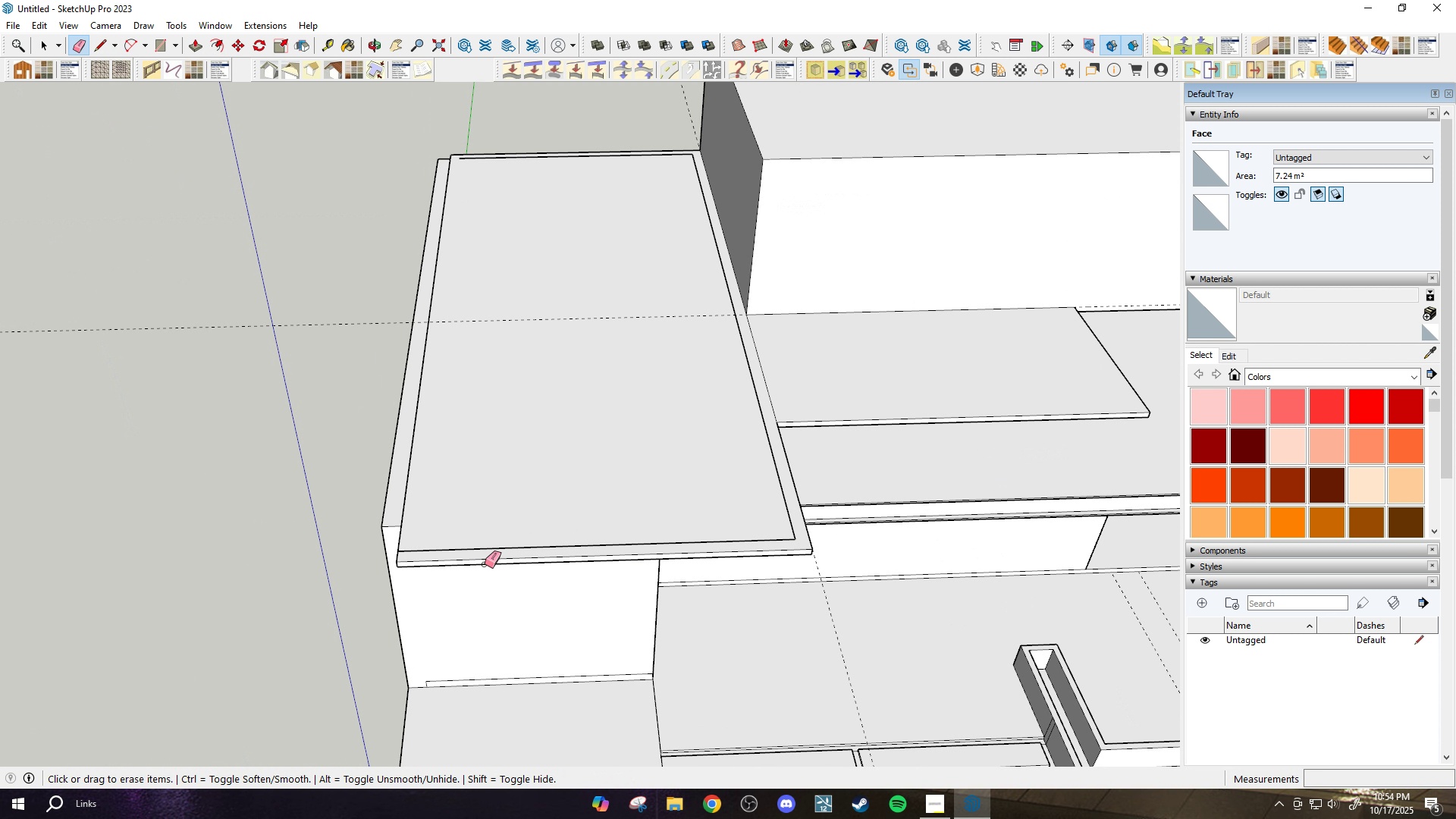 
scroll: coordinate [630, 249], scroll_direction: down, amount: 2.0
 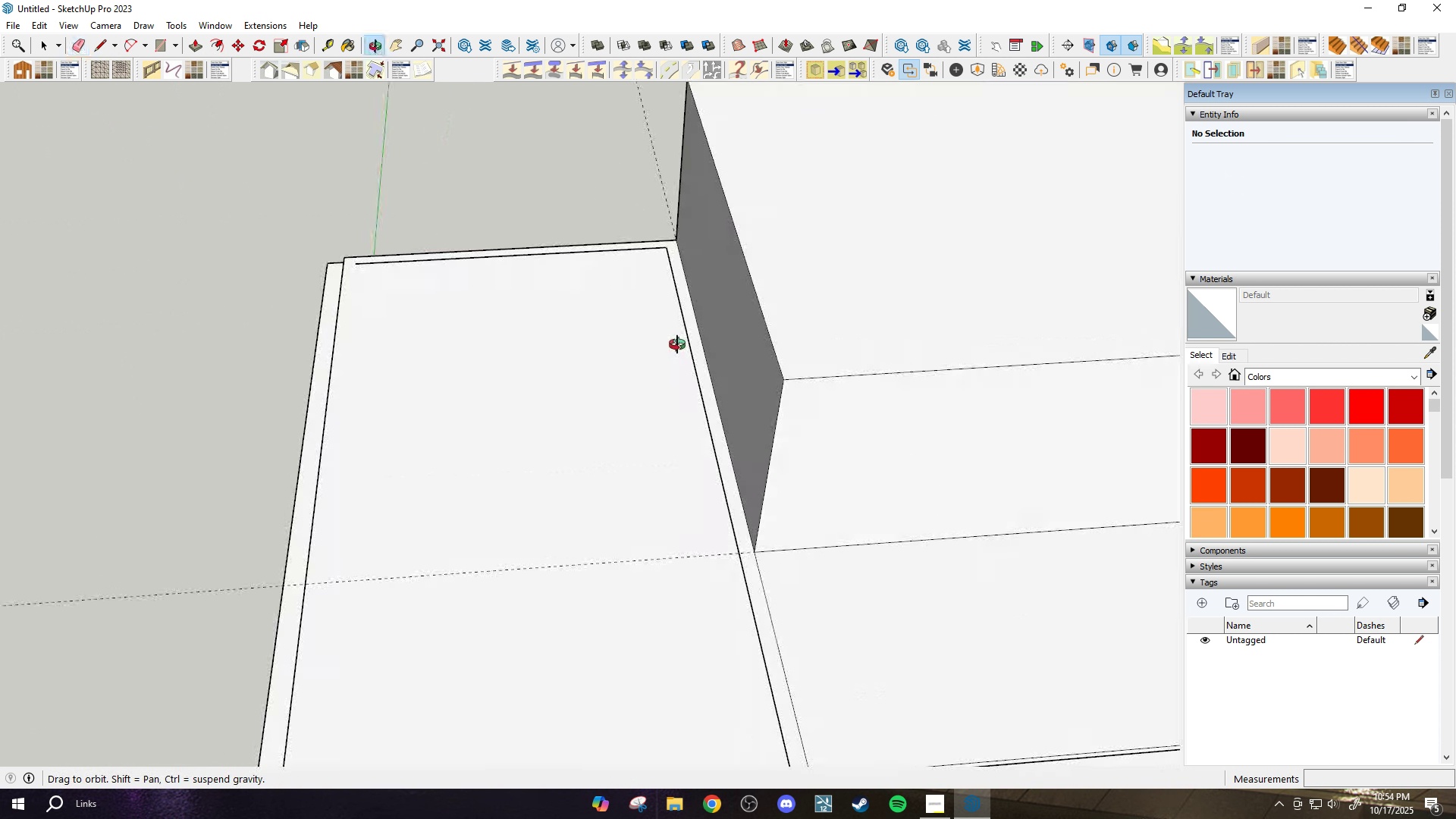 
scroll: coordinate [677, 344], scroll_direction: up, amount: 1.0
 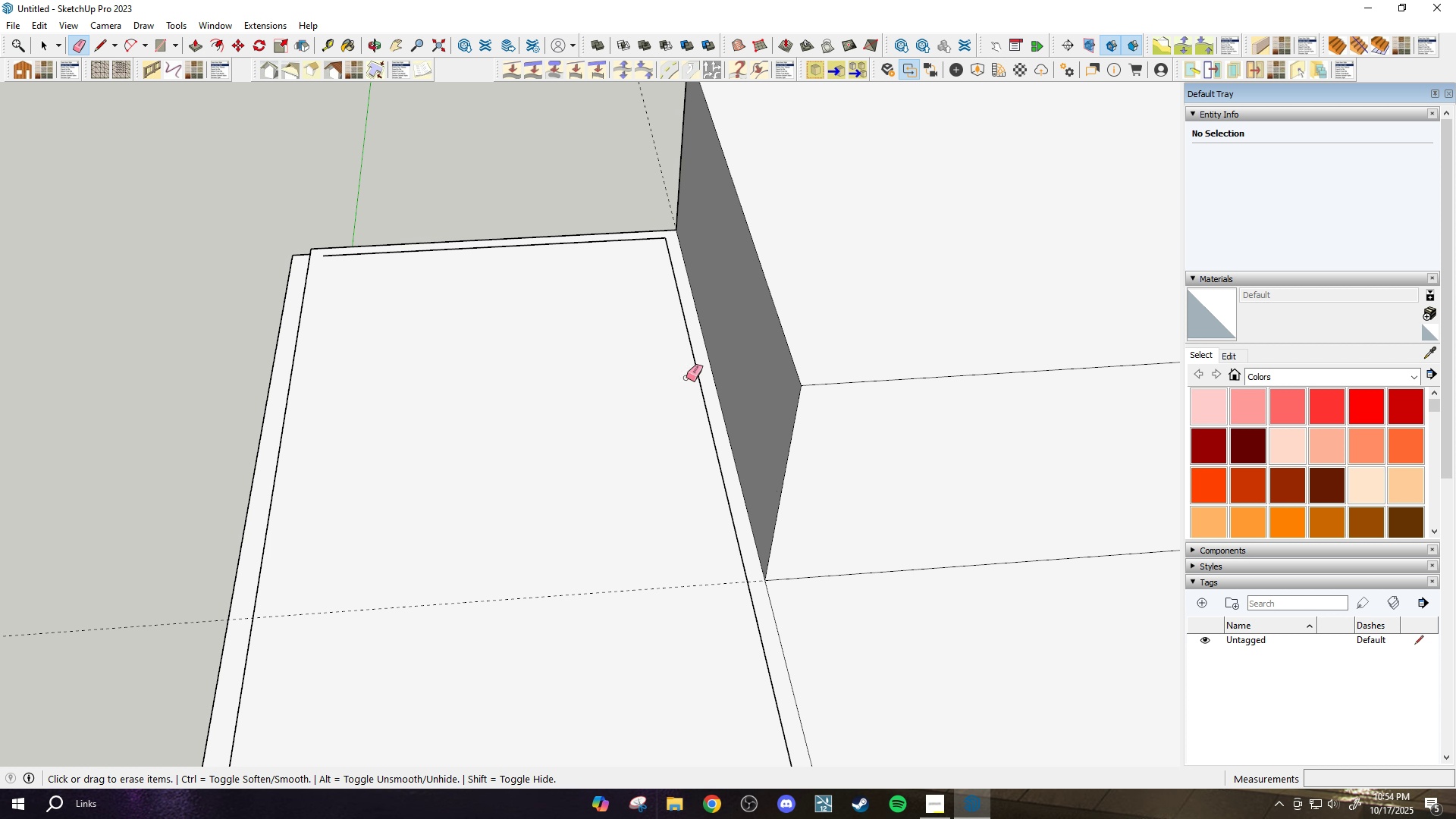 
key(L)
 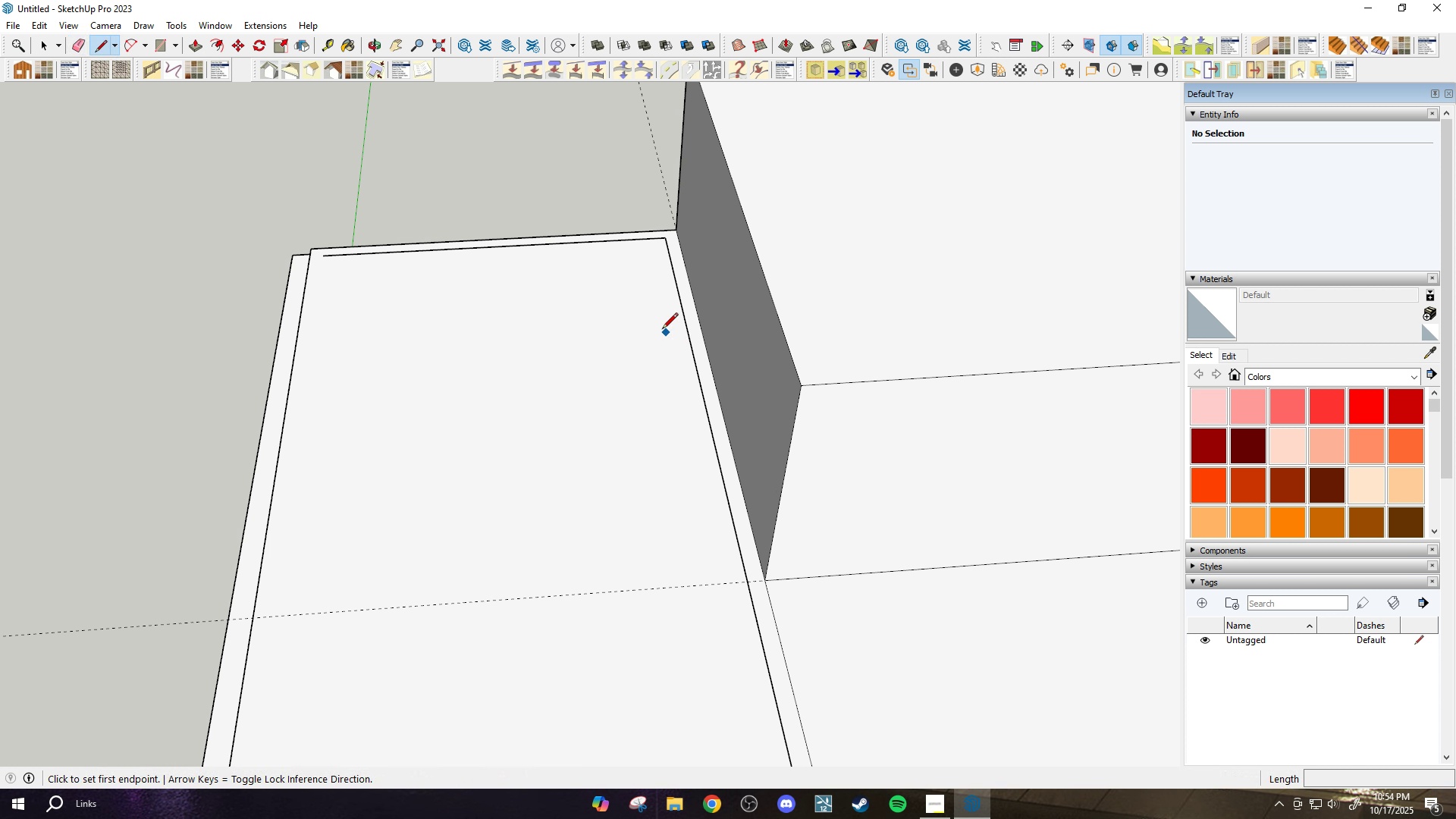 
scroll: coordinate [657, 224], scroll_direction: up, amount: 5.0
 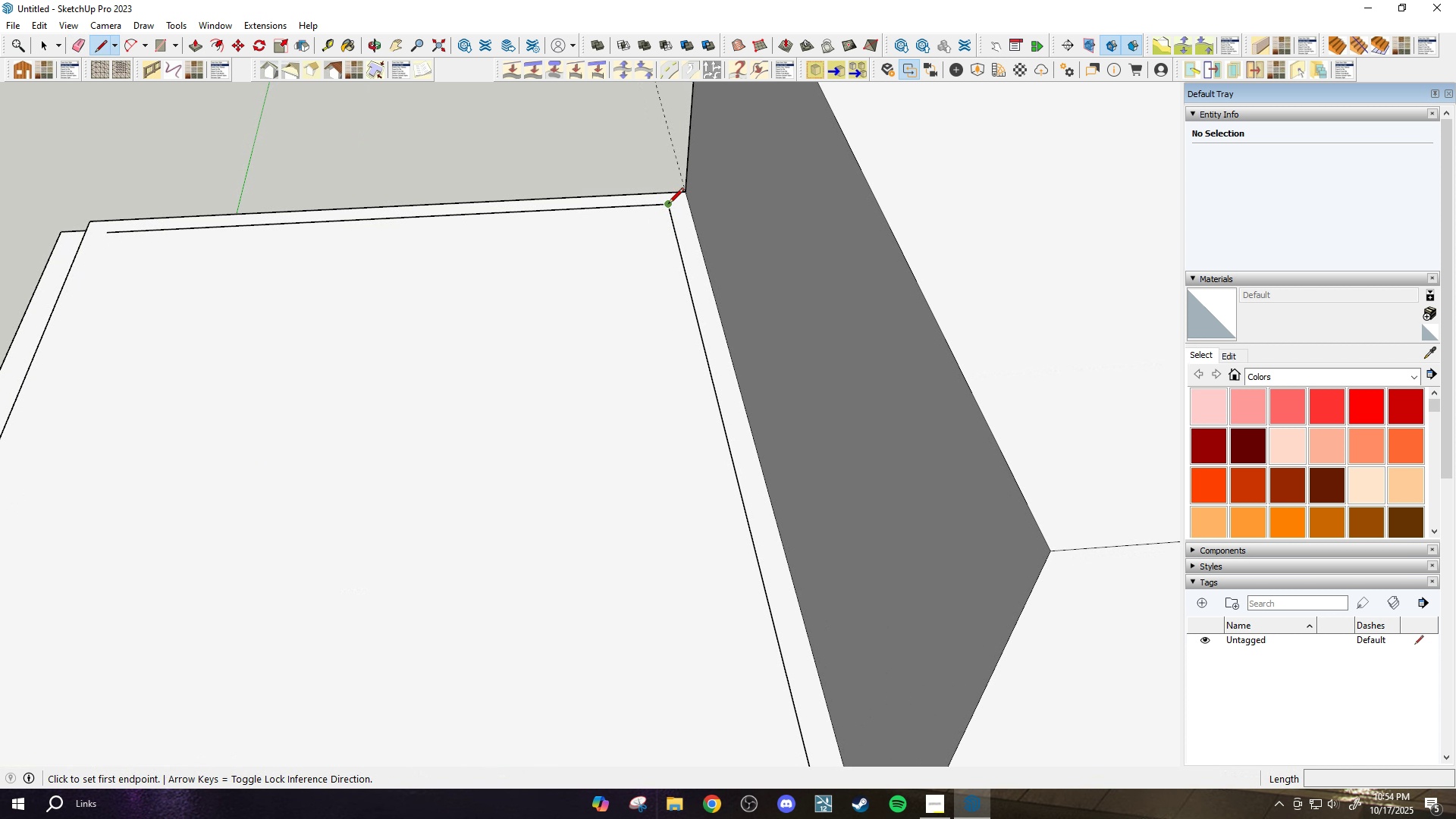 
left_click_drag(start_coordinate=[668, 205], to_coordinate=[668, 199])
 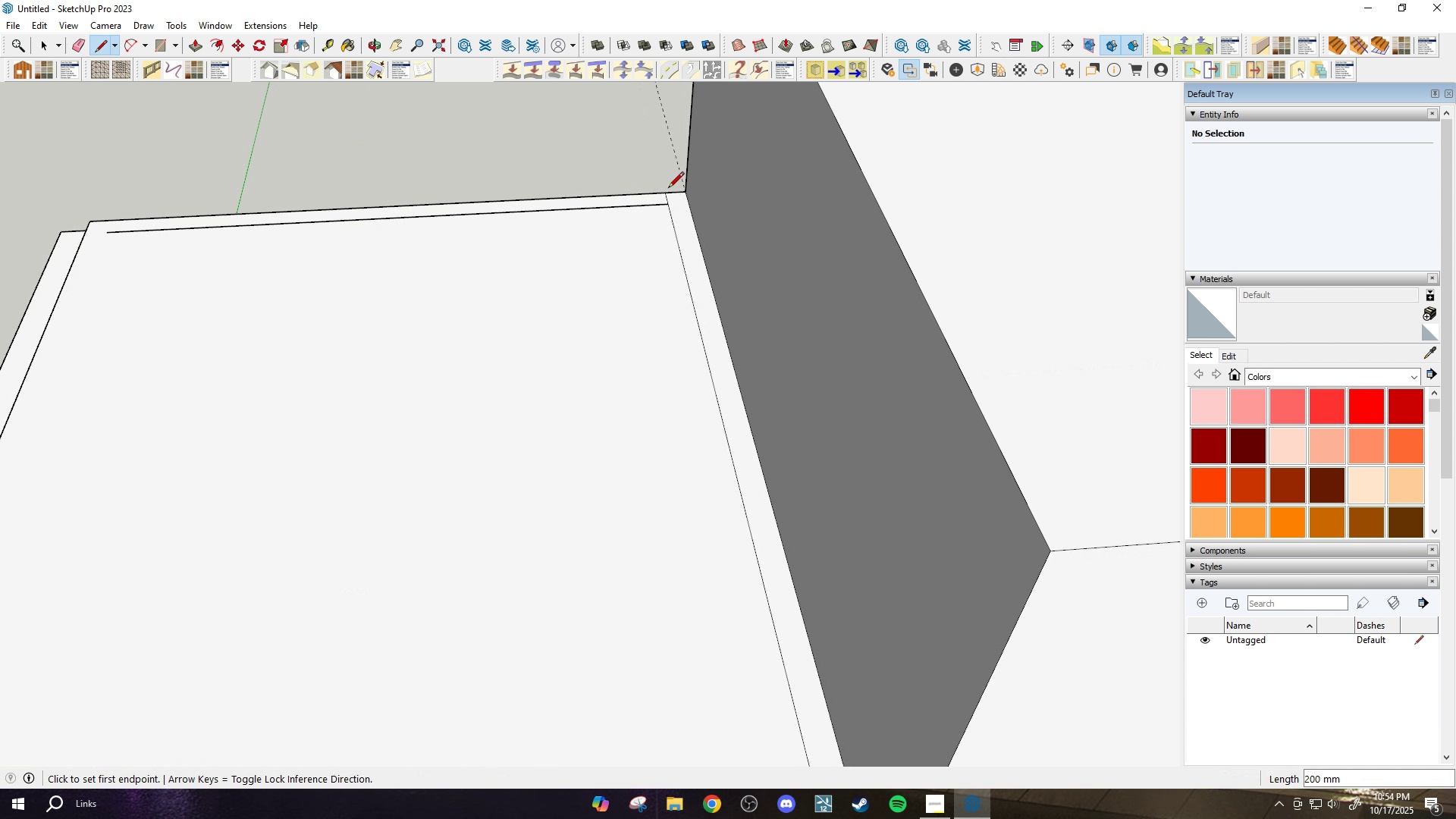 
double_click([668, 189])
 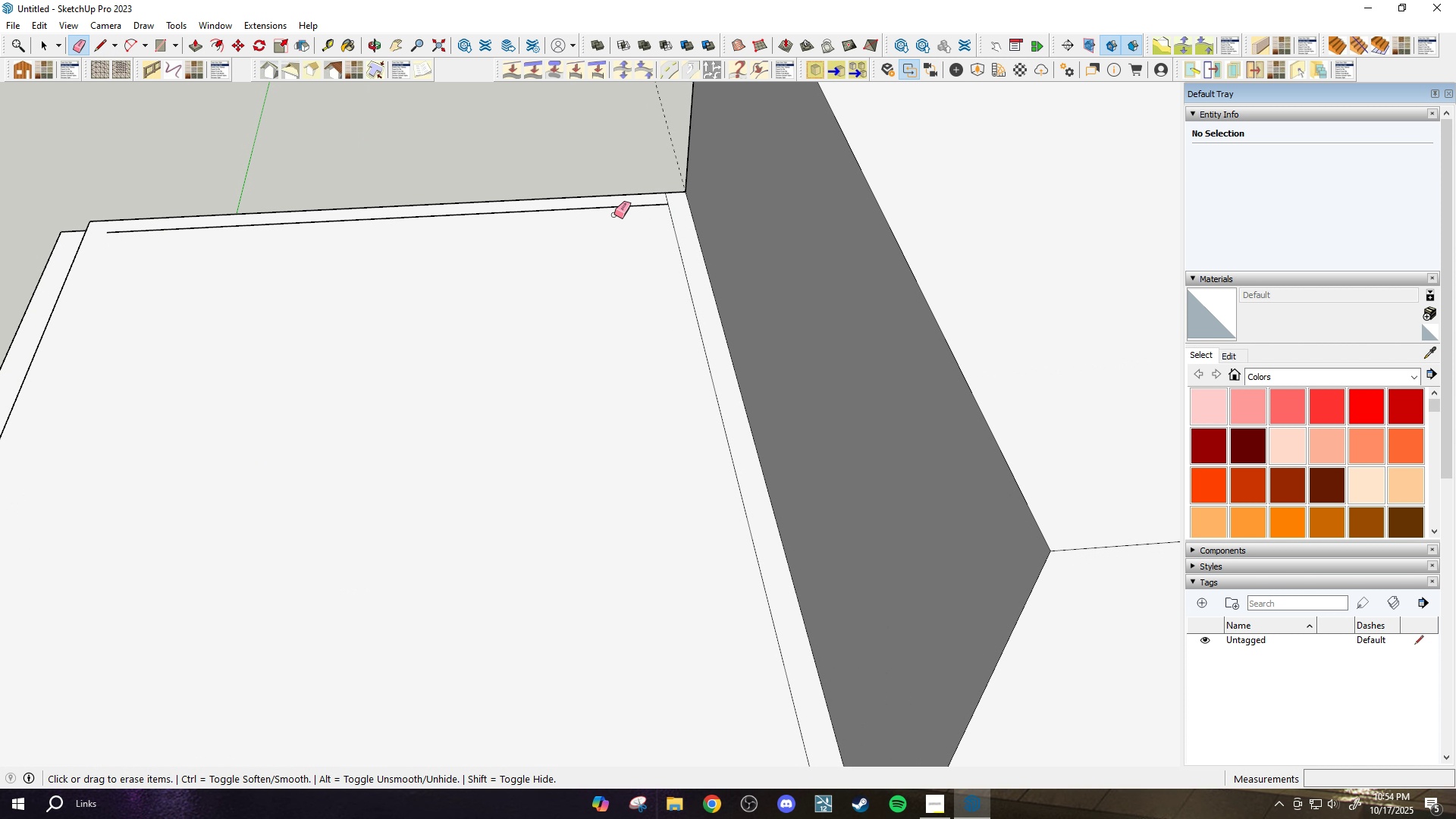 
key(E)
 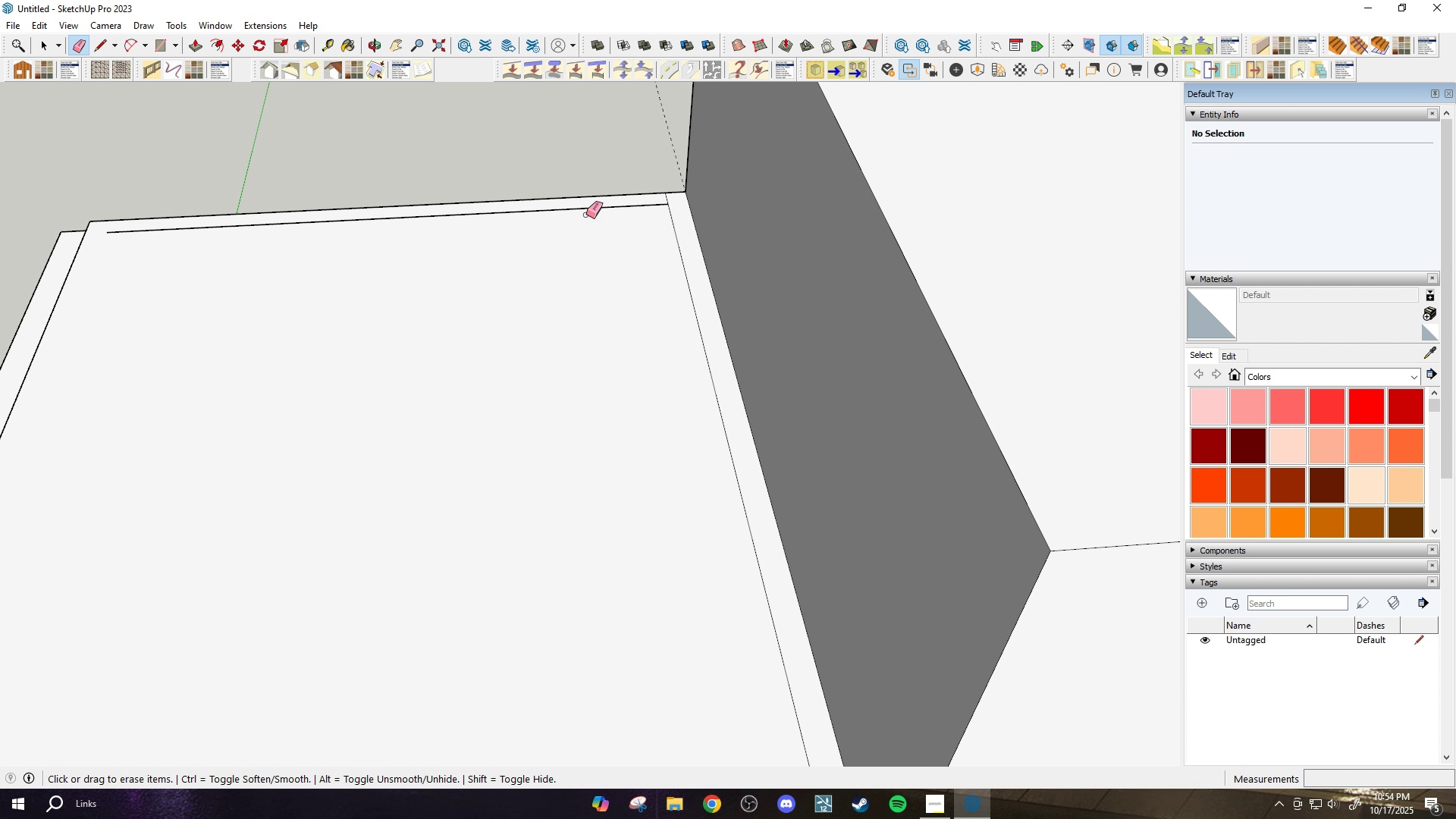 
left_click_drag(start_coordinate=[588, 215], to_coordinate=[576, 208])
 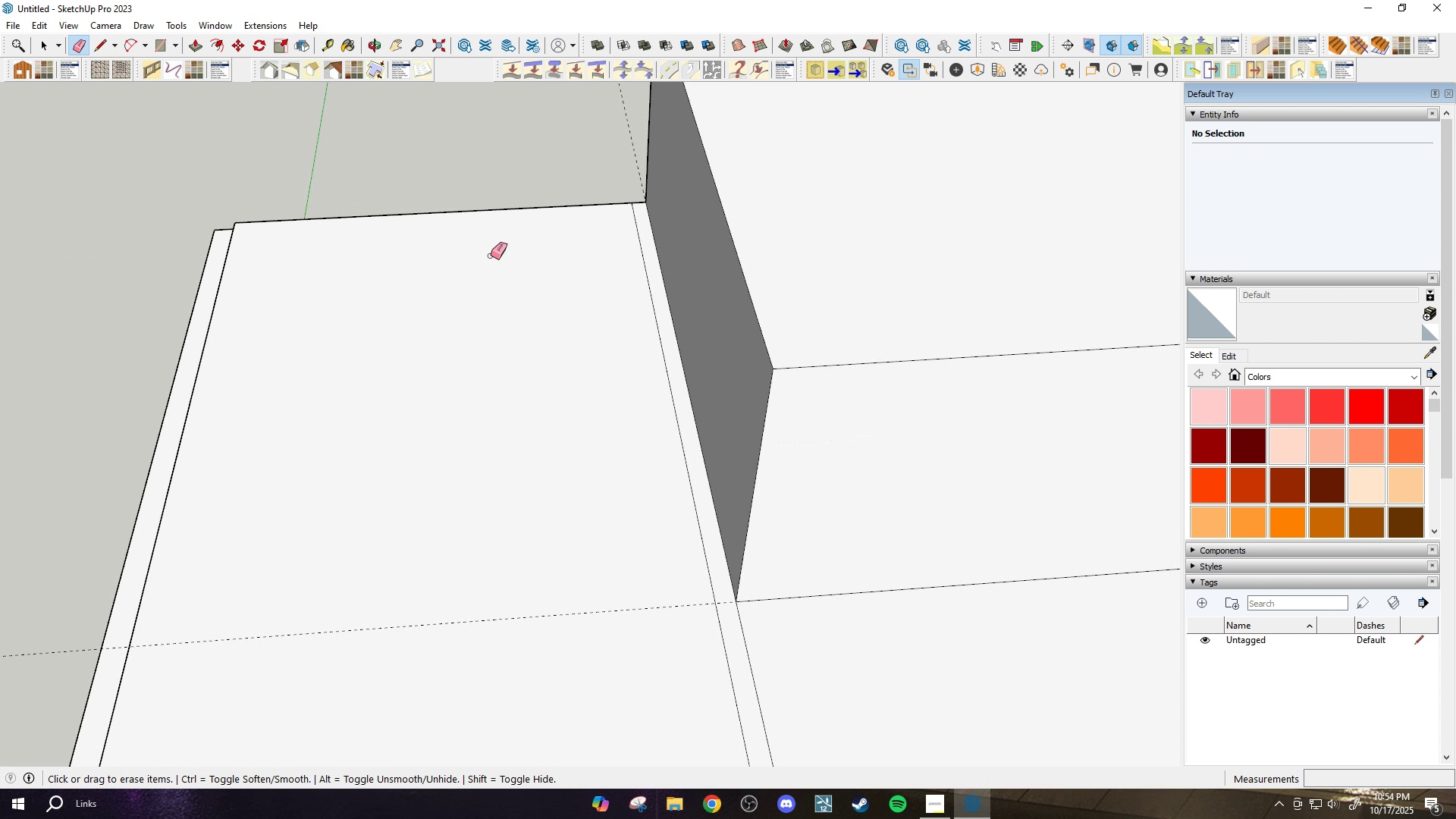 
scroll: coordinate [441, 245], scroll_direction: down, amount: 12.0
 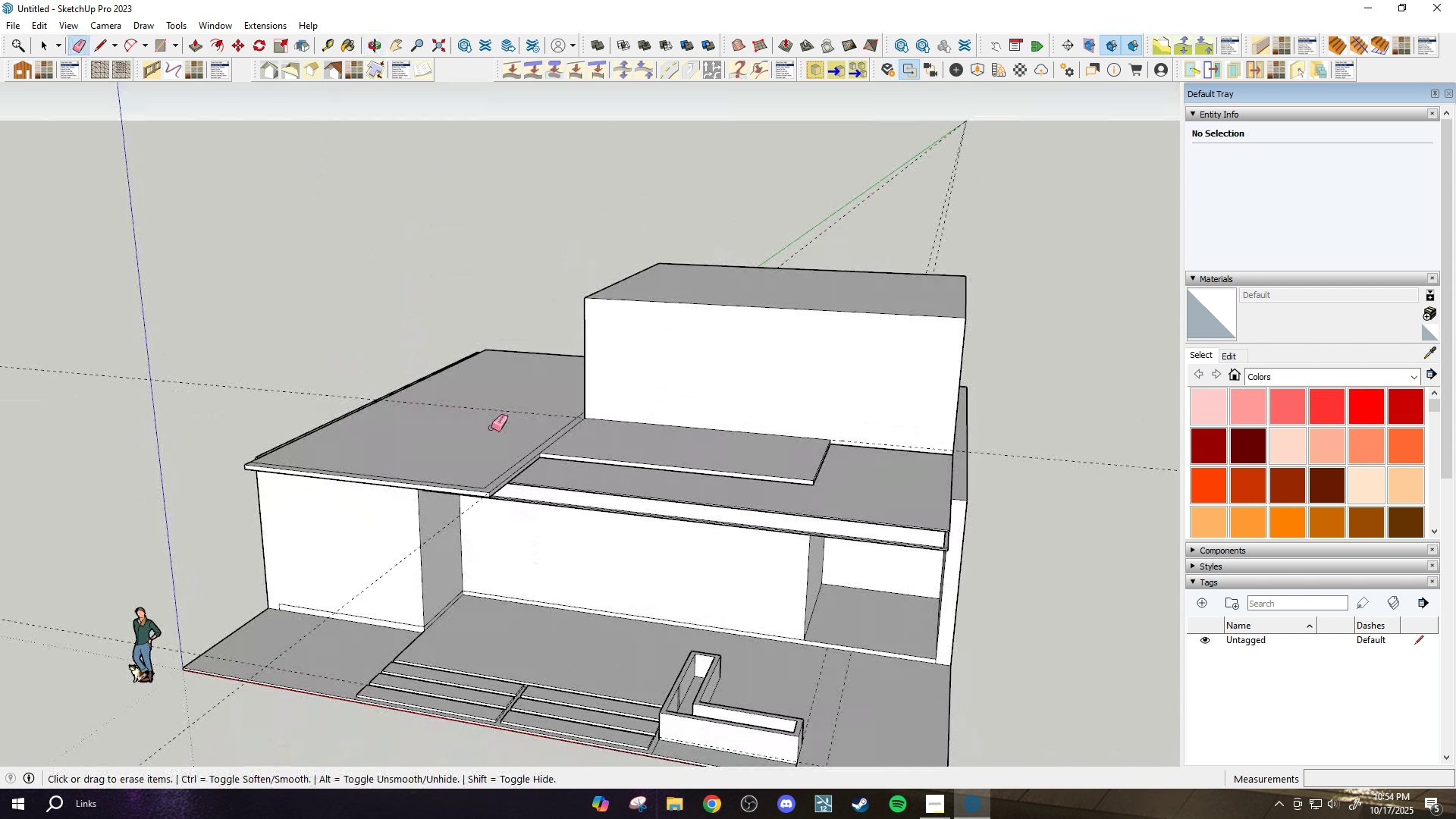 
key(P)
 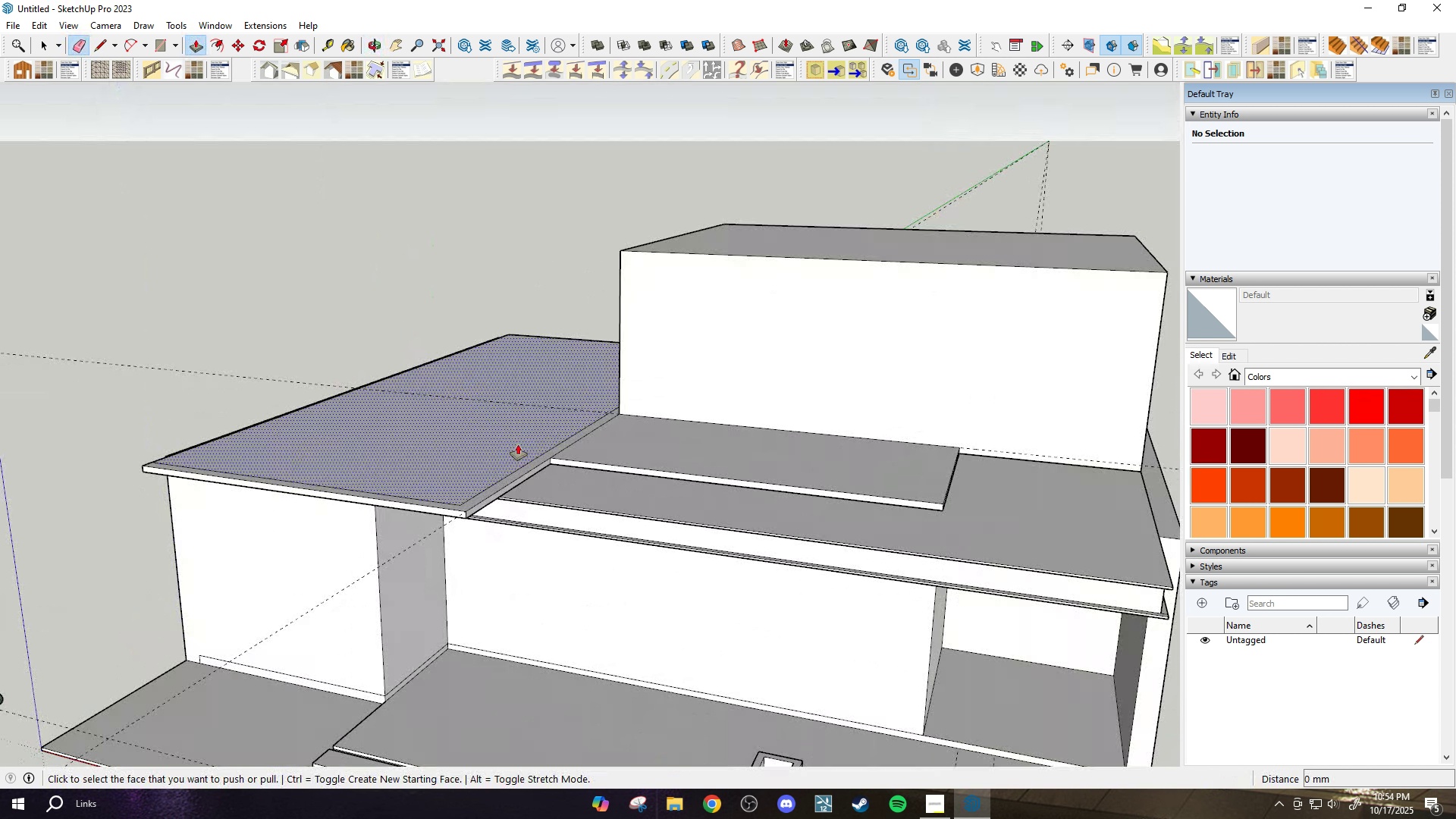 
scroll: coordinate [519, 451], scroll_direction: up, amount: 4.0
 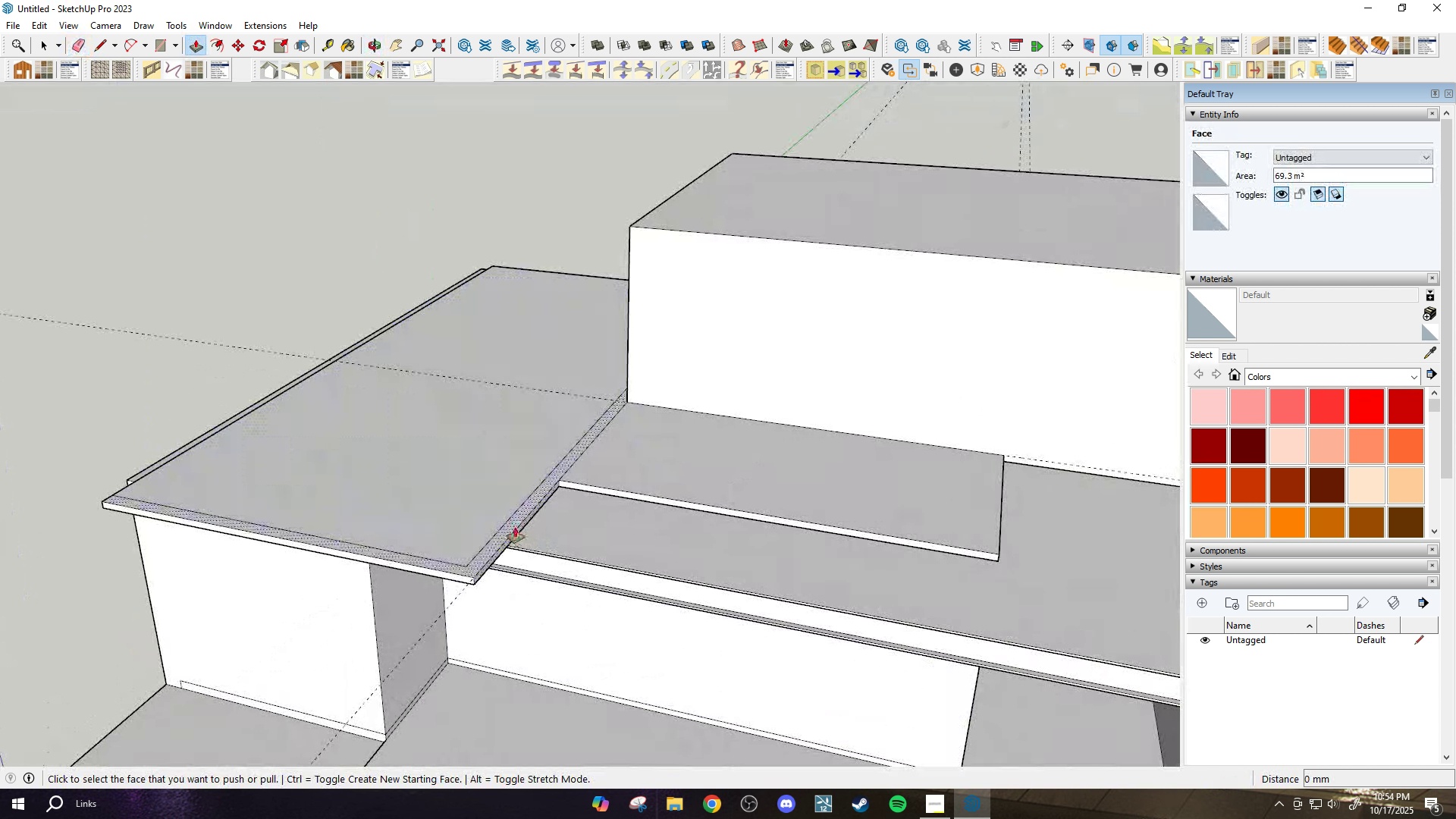 
left_click([513, 526])
 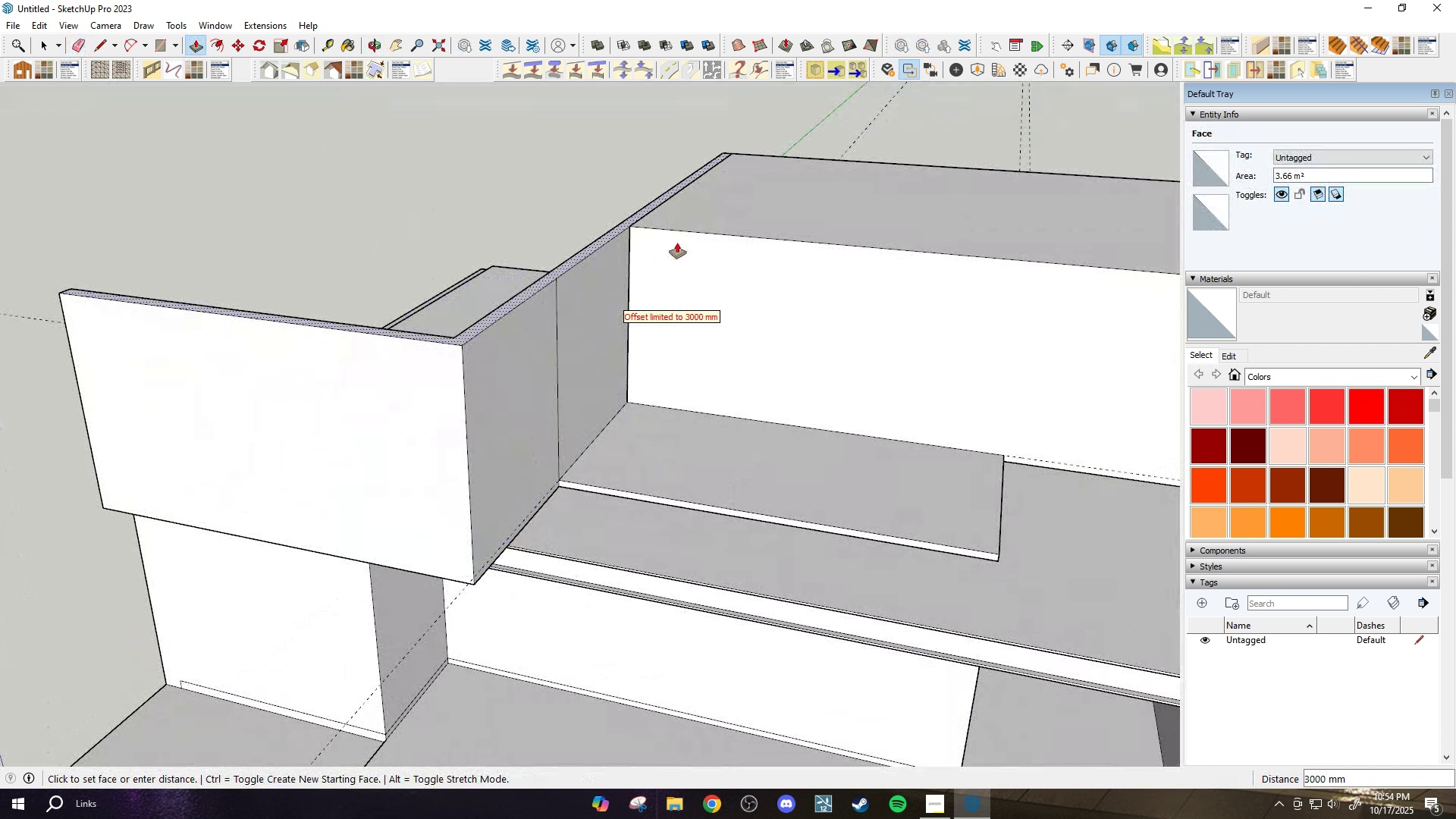 
left_click([678, 242])
 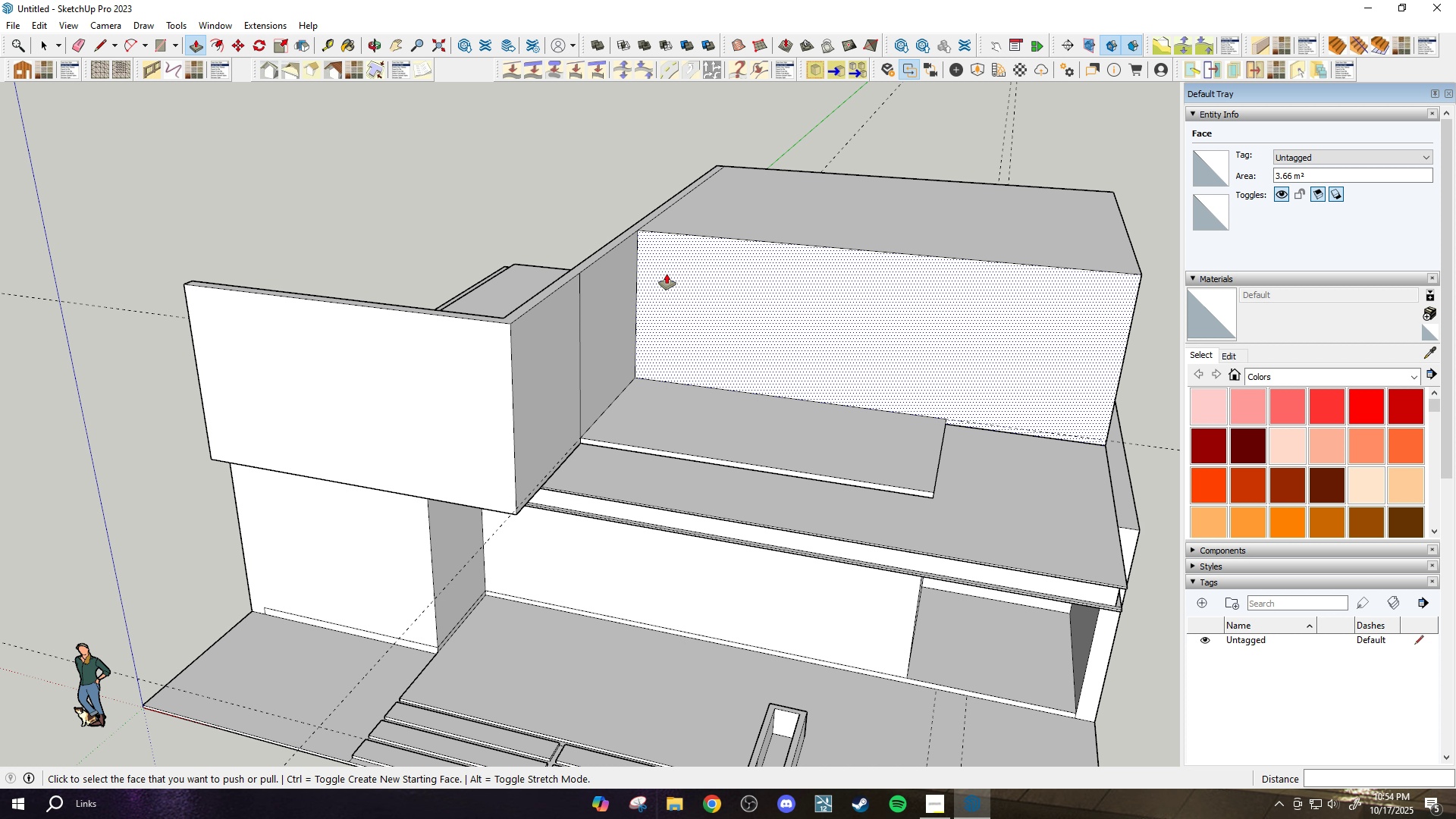 
scroll: coordinate [667, 271], scroll_direction: down, amount: 3.0
 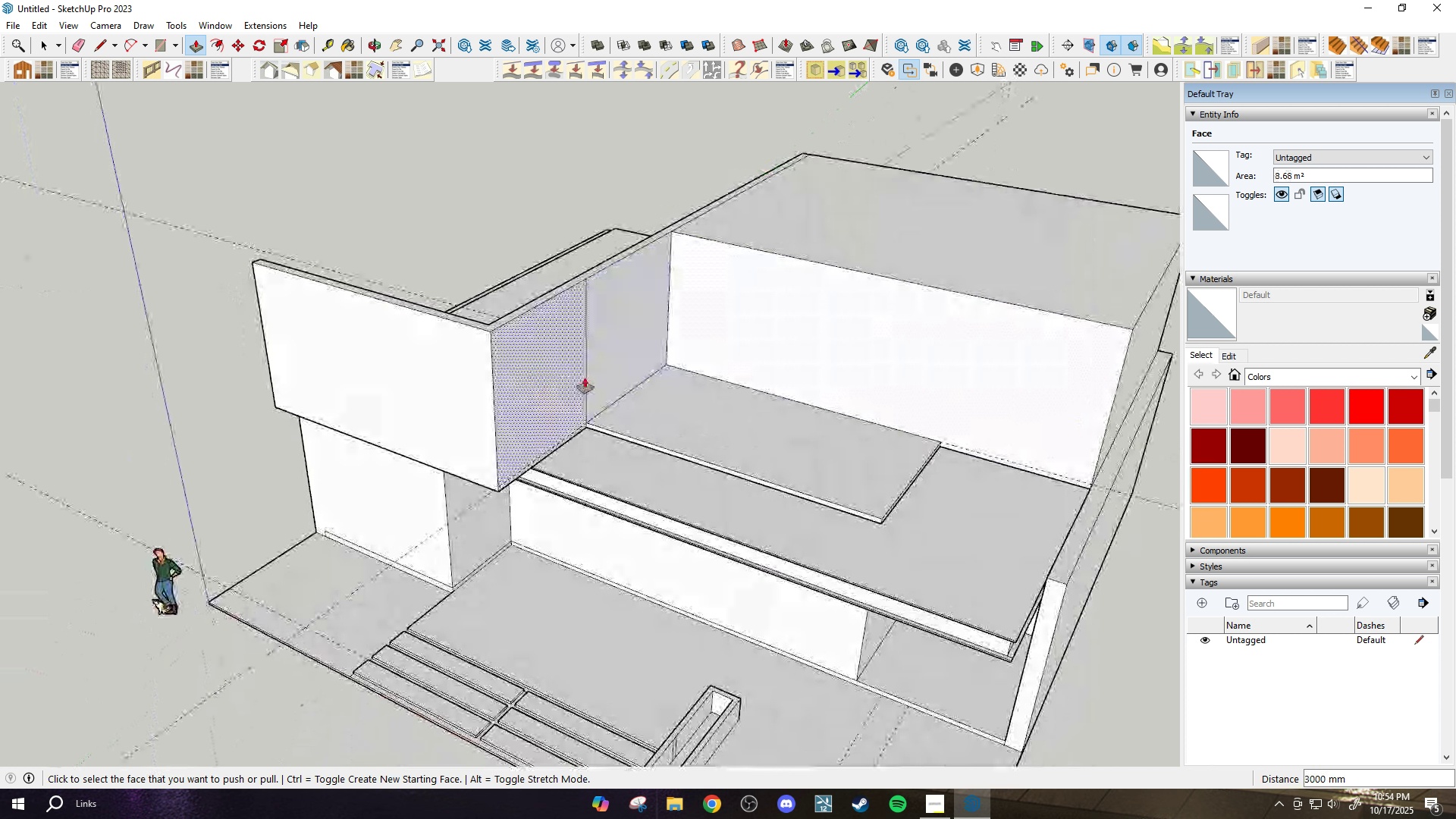 
type(ep1500)
 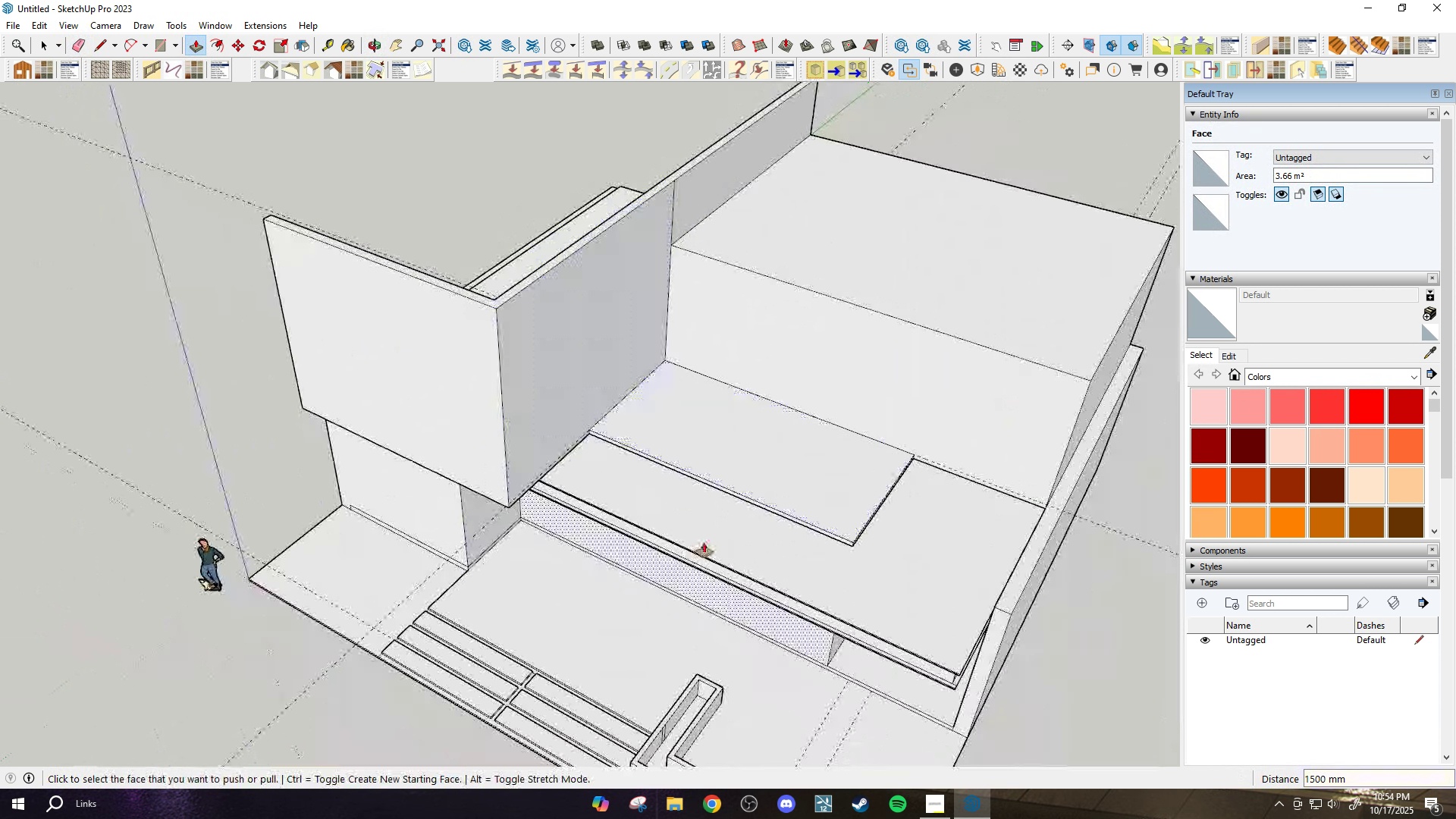 
left_click_drag(start_coordinate=[587, 375], to_coordinate=[580, 374])
 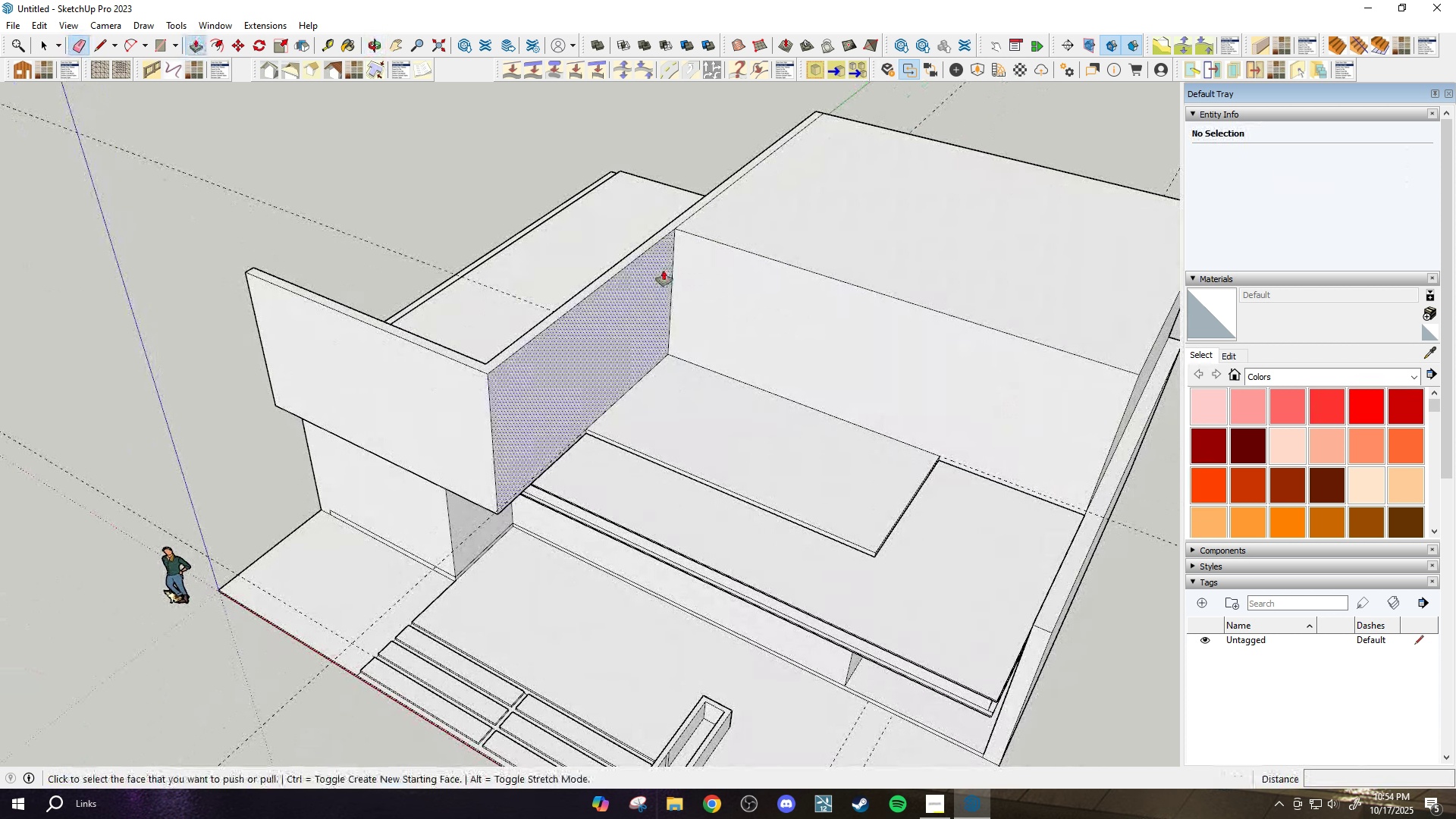 
scroll: coordinate [656, 255], scroll_direction: up, amount: 2.0
 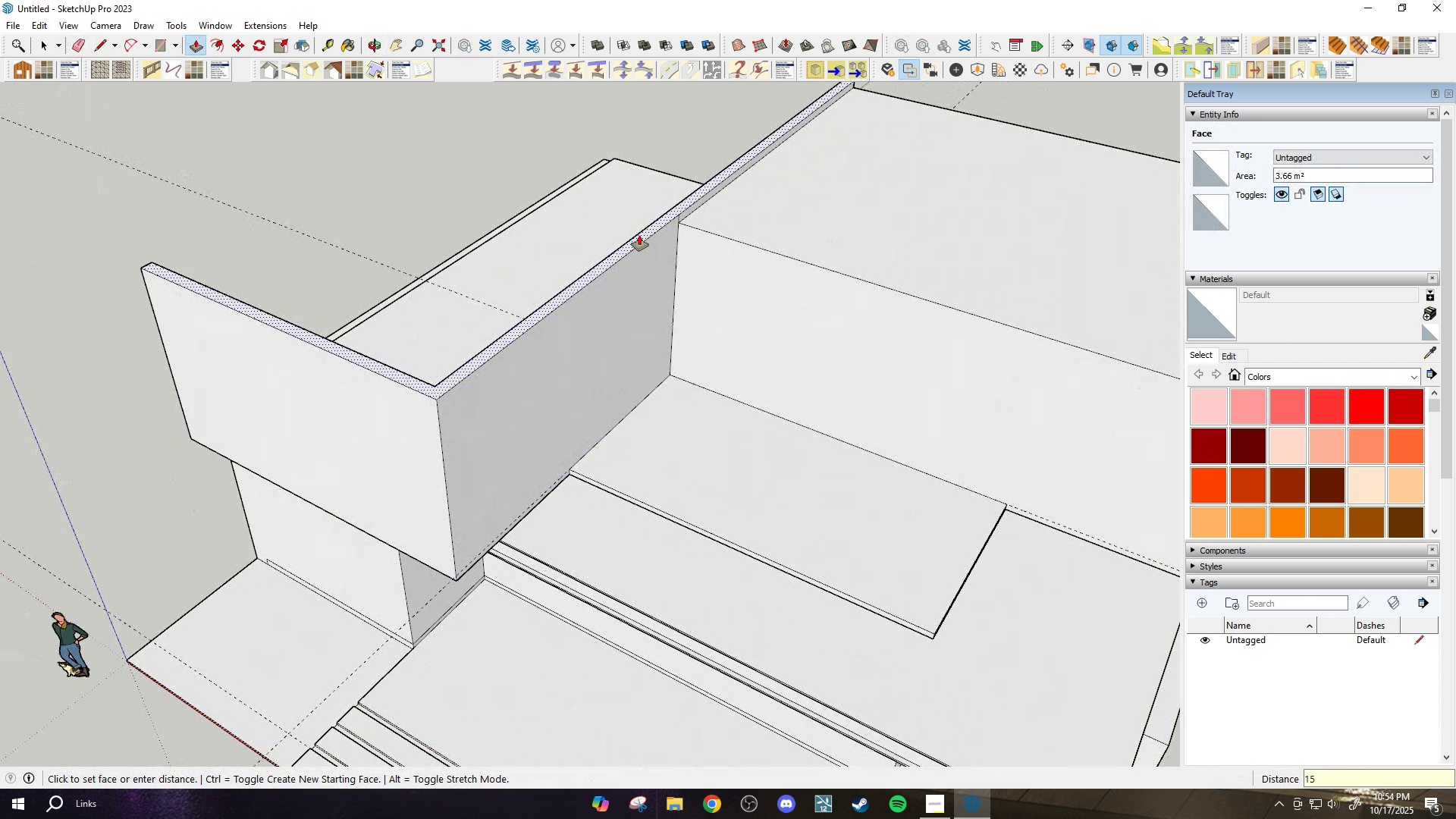 
key(Enter)
 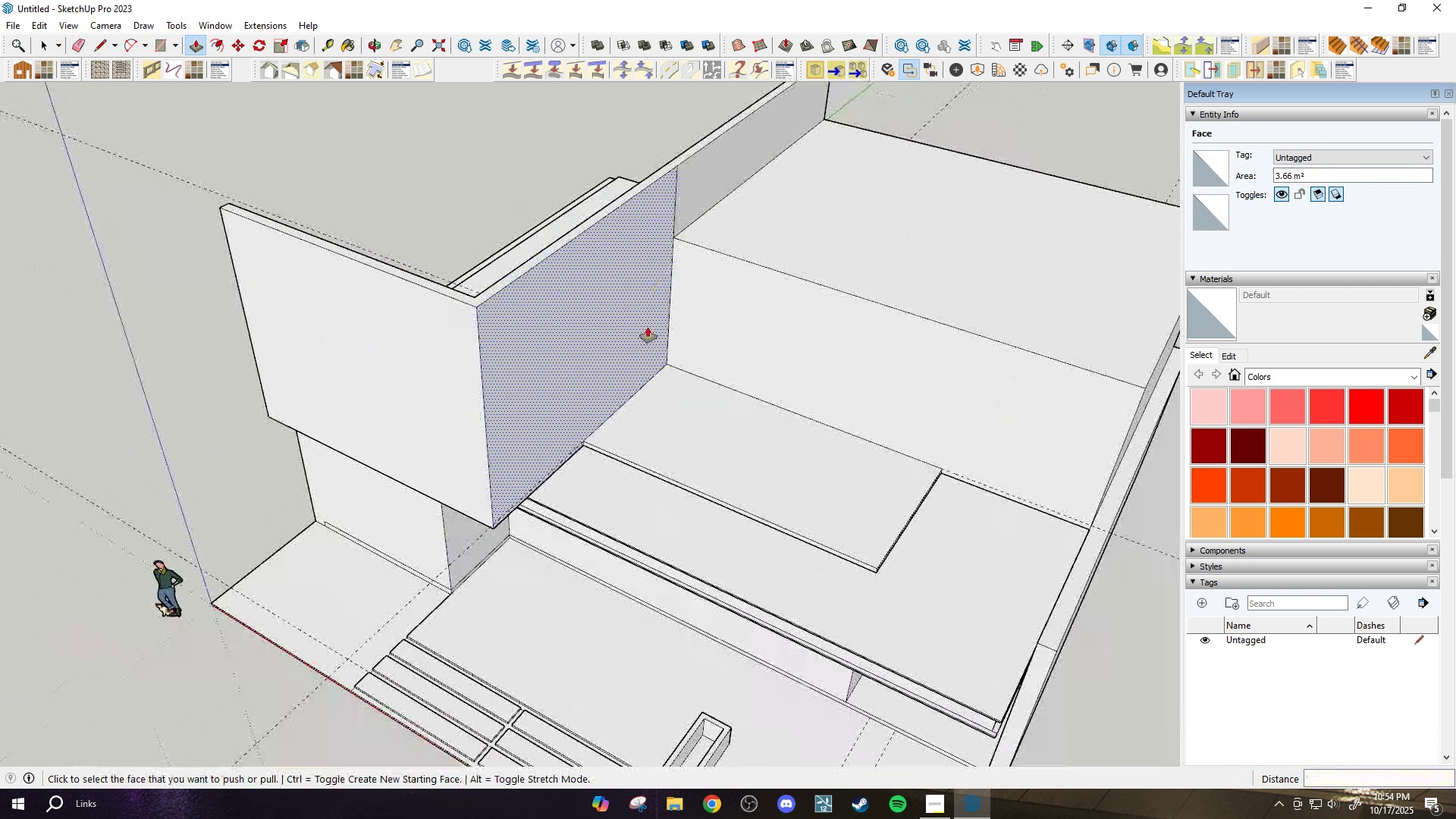 
scroll: coordinate [648, 319], scroll_direction: down, amount: 3.0
 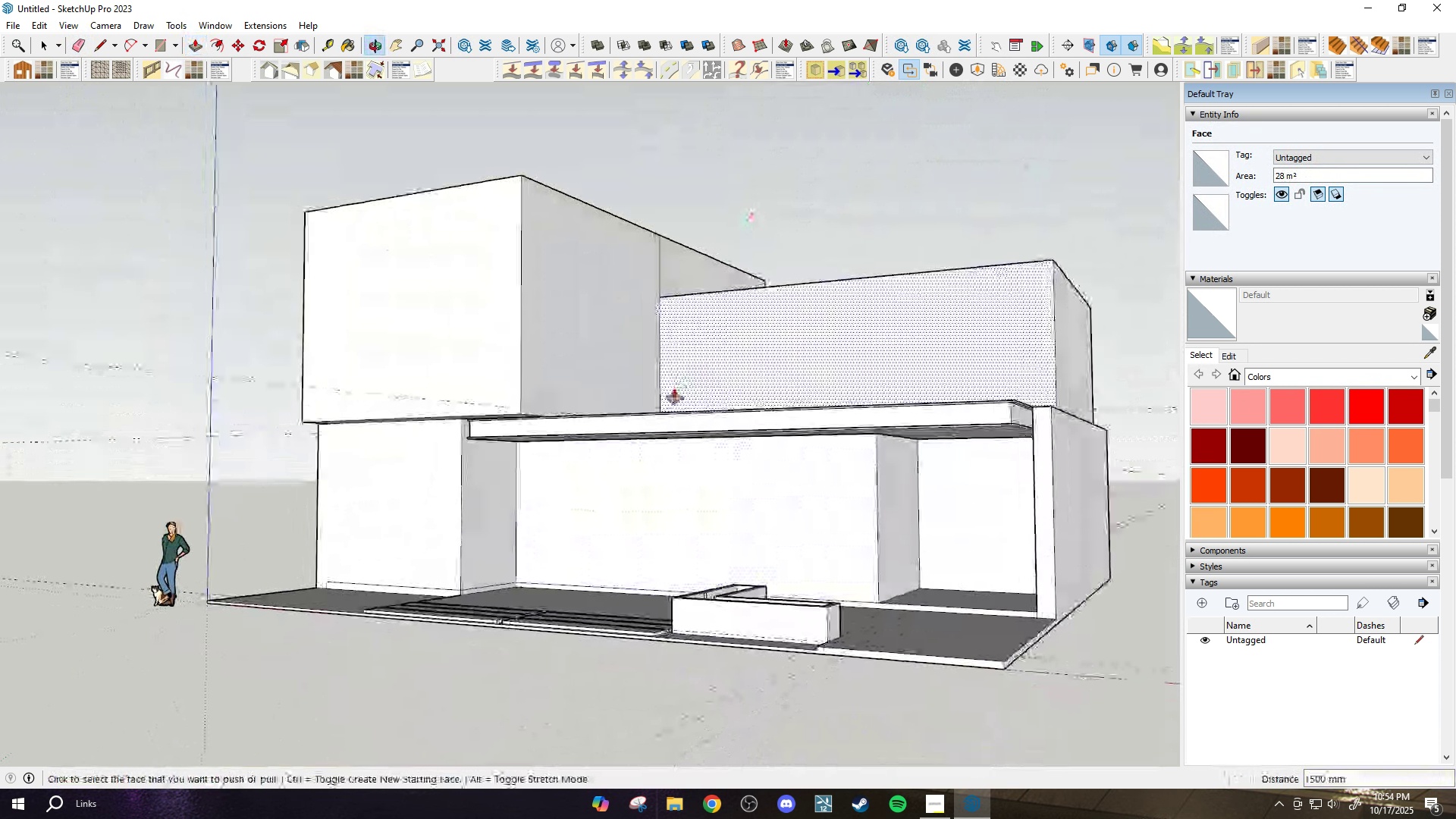 
scroll: coordinate [674, 298], scroll_direction: up, amount: 1.0
 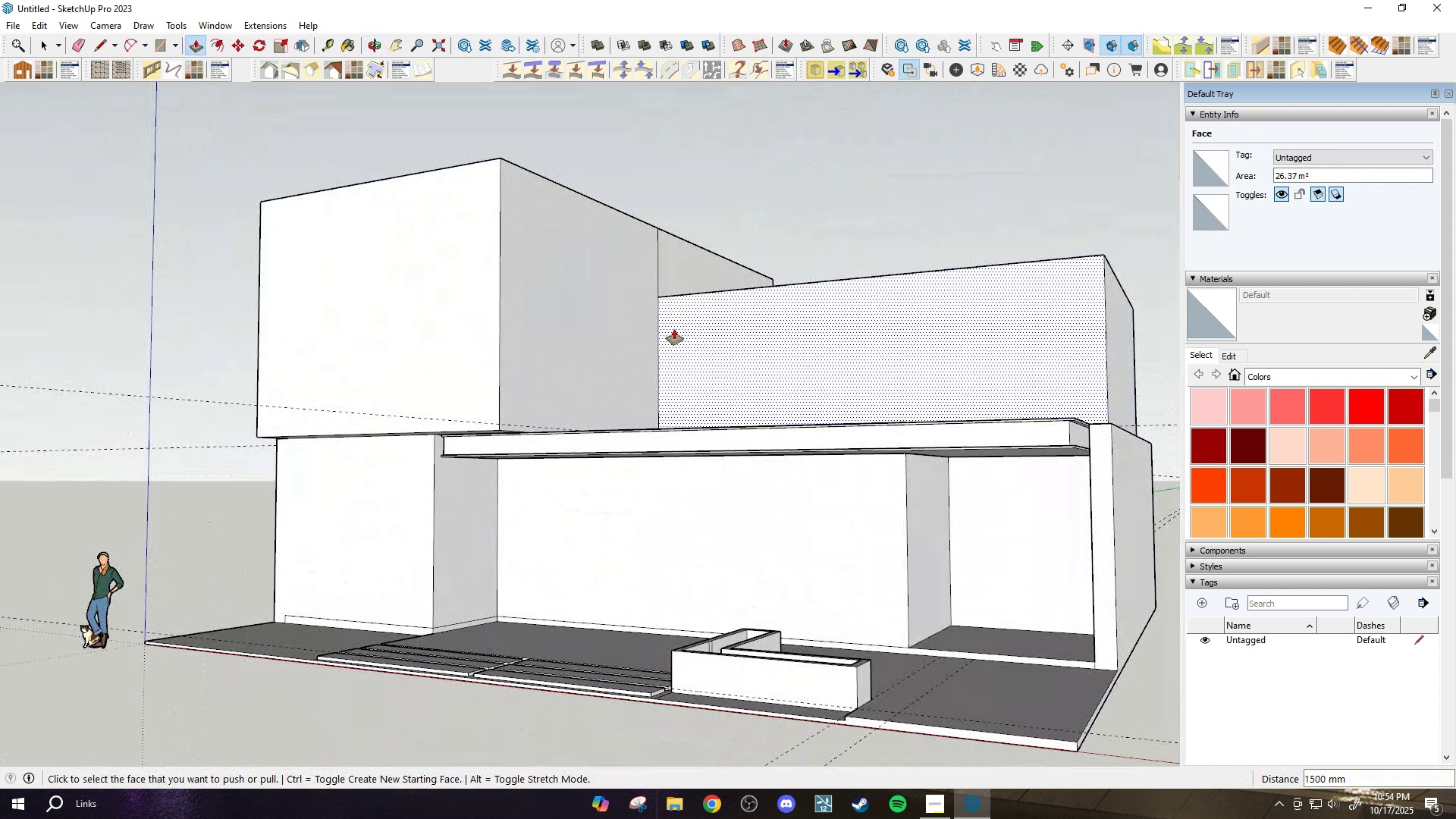 
scroll: coordinate [674, 329], scroll_direction: down, amount: 1.0
 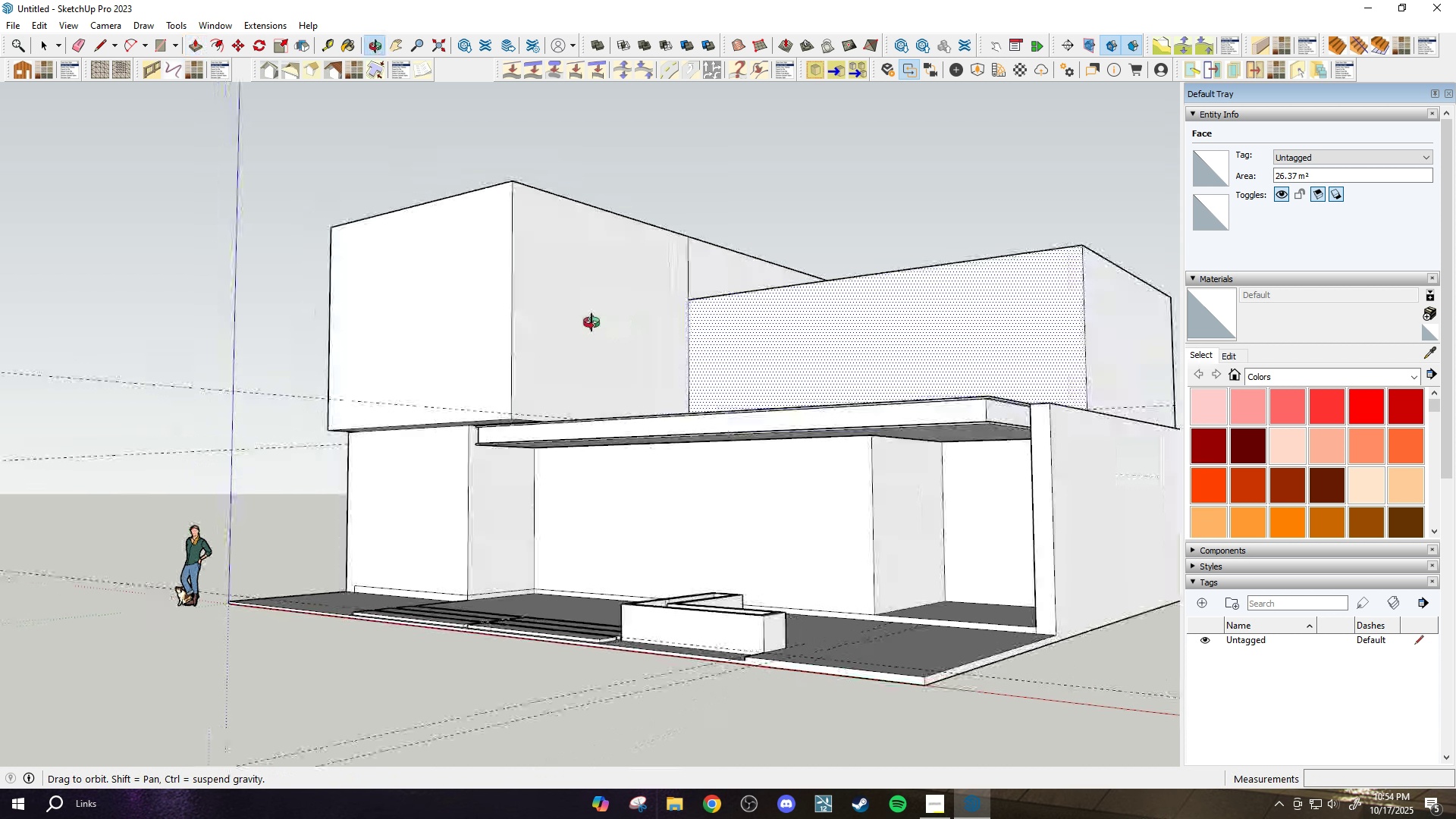 
scroll: coordinate [686, 249], scroll_direction: up, amount: 3.0
 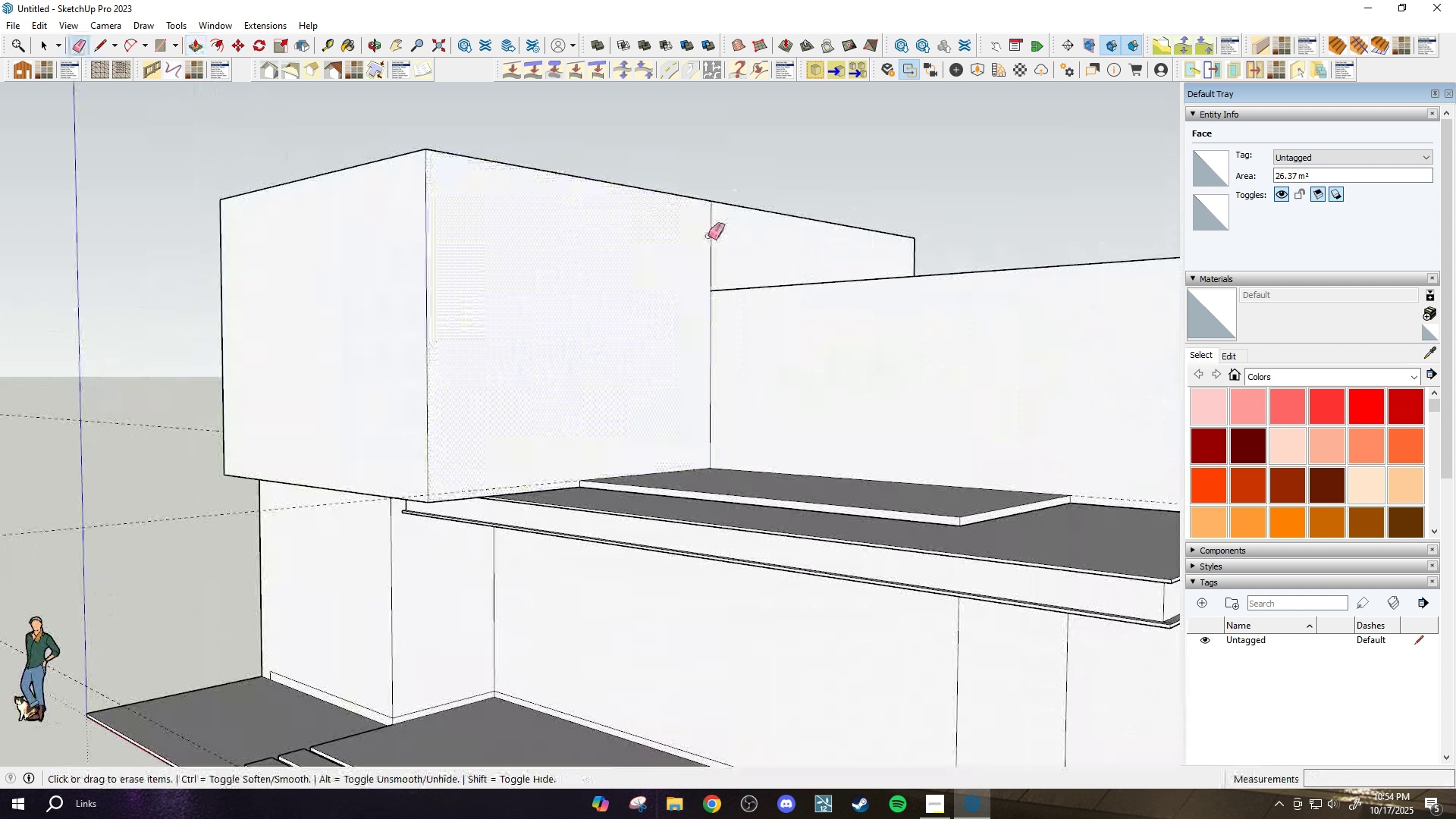 
key(E)
 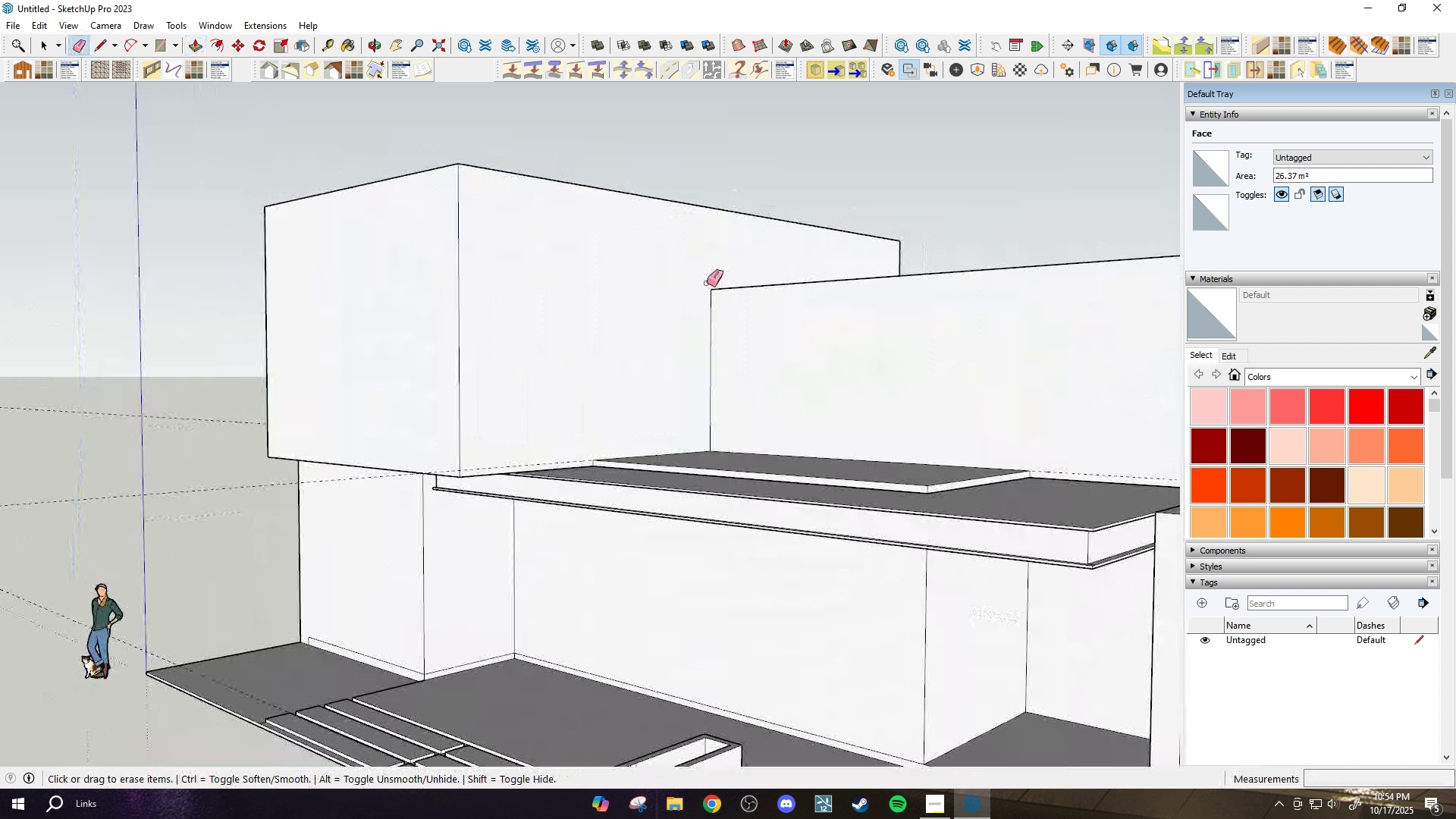 
scroll: coordinate [718, 450], scroll_direction: down, amount: 6.0
 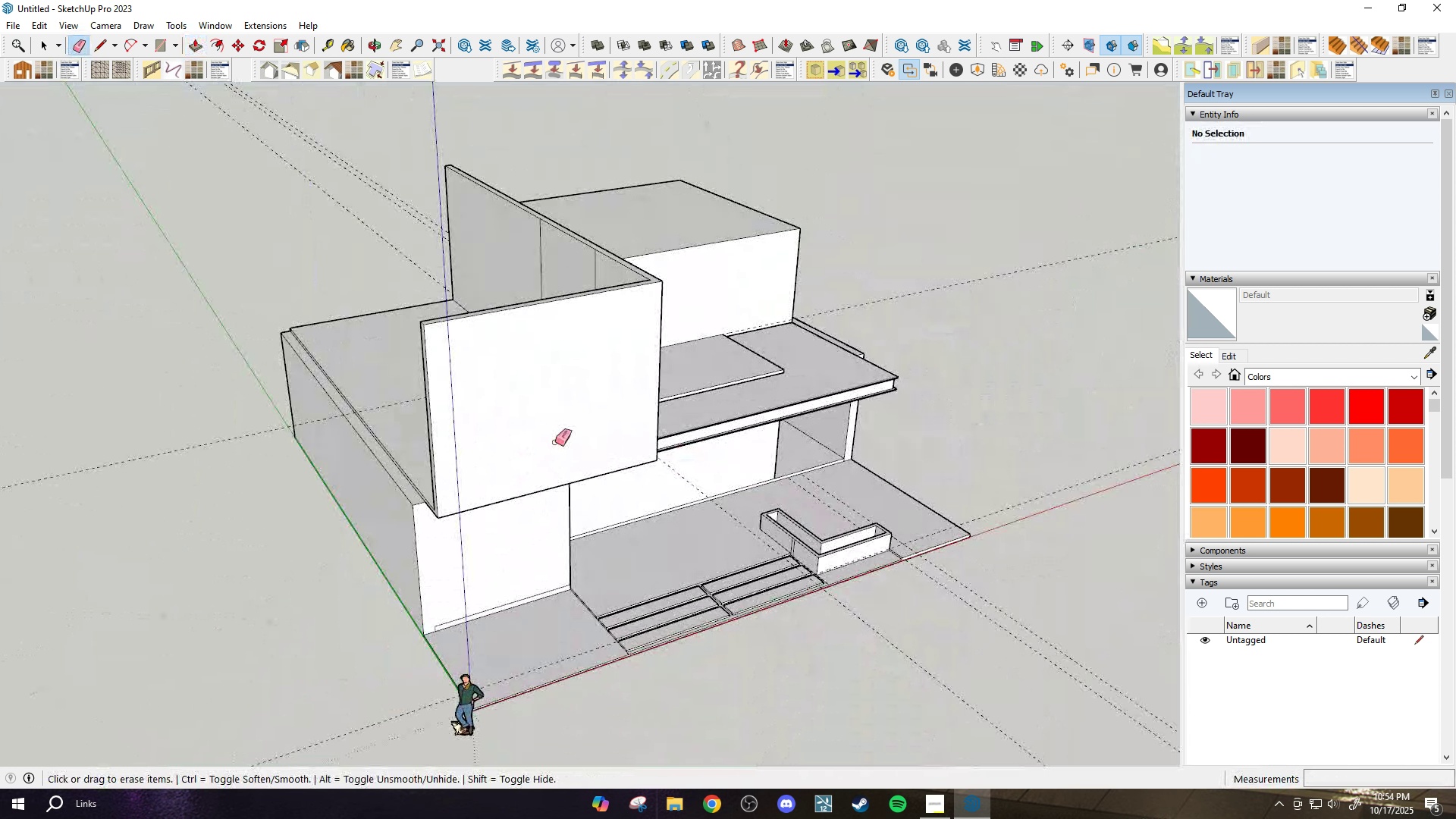 
scroll: coordinate [501, 506], scroll_direction: up, amount: 4.0
 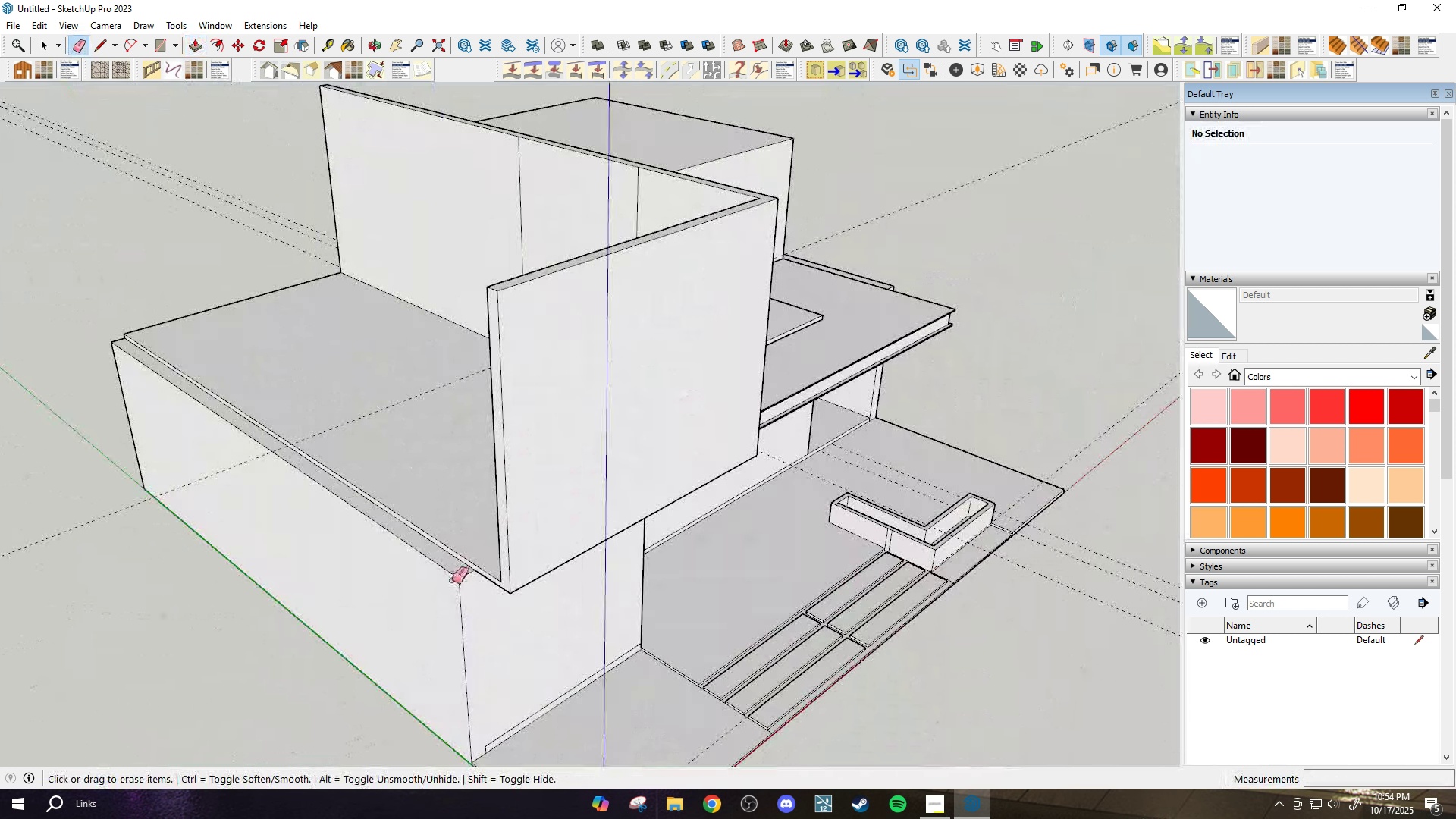 
key(Escape)
 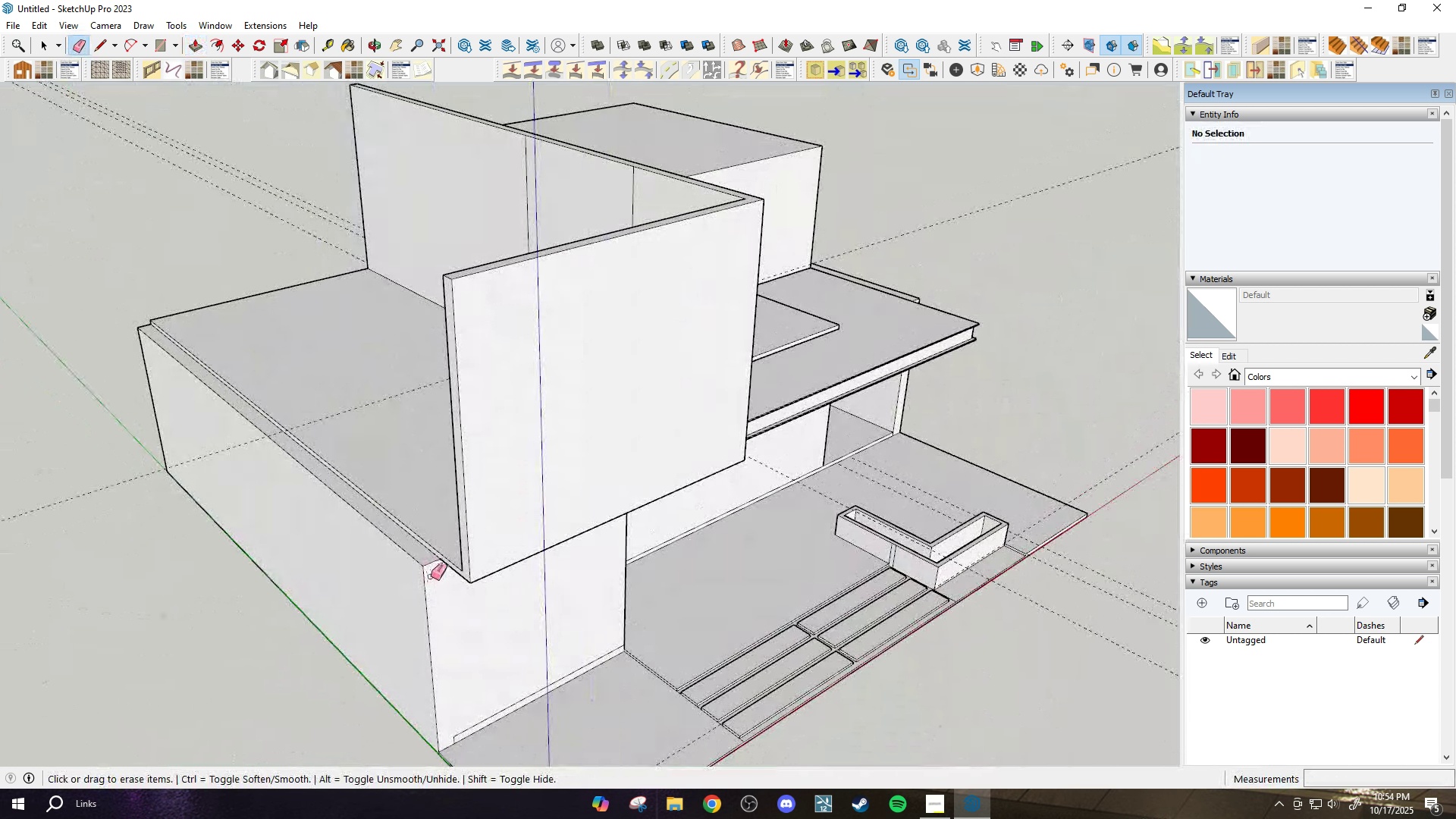 
key(P)
 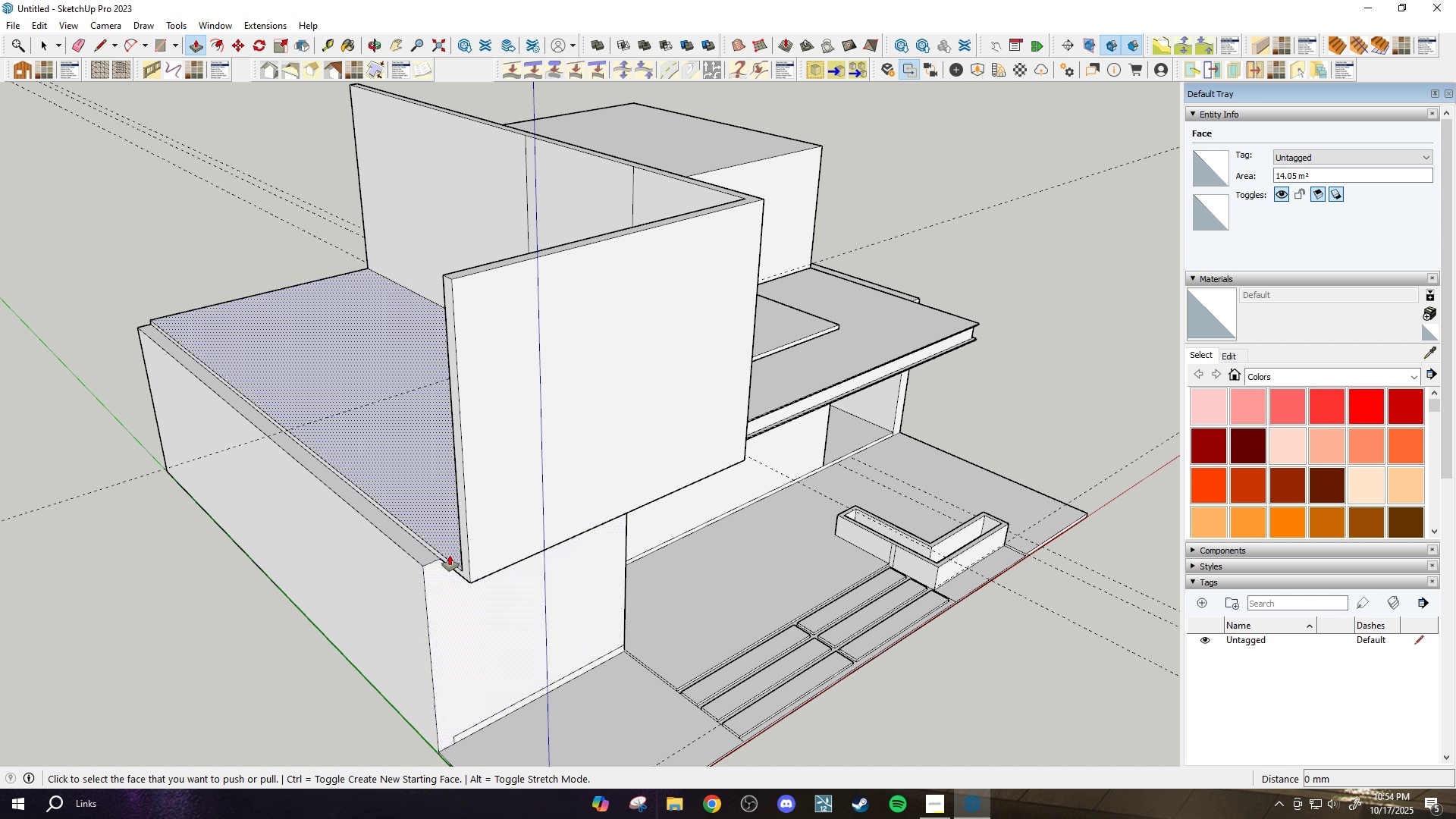 
left_click([423, 558])
 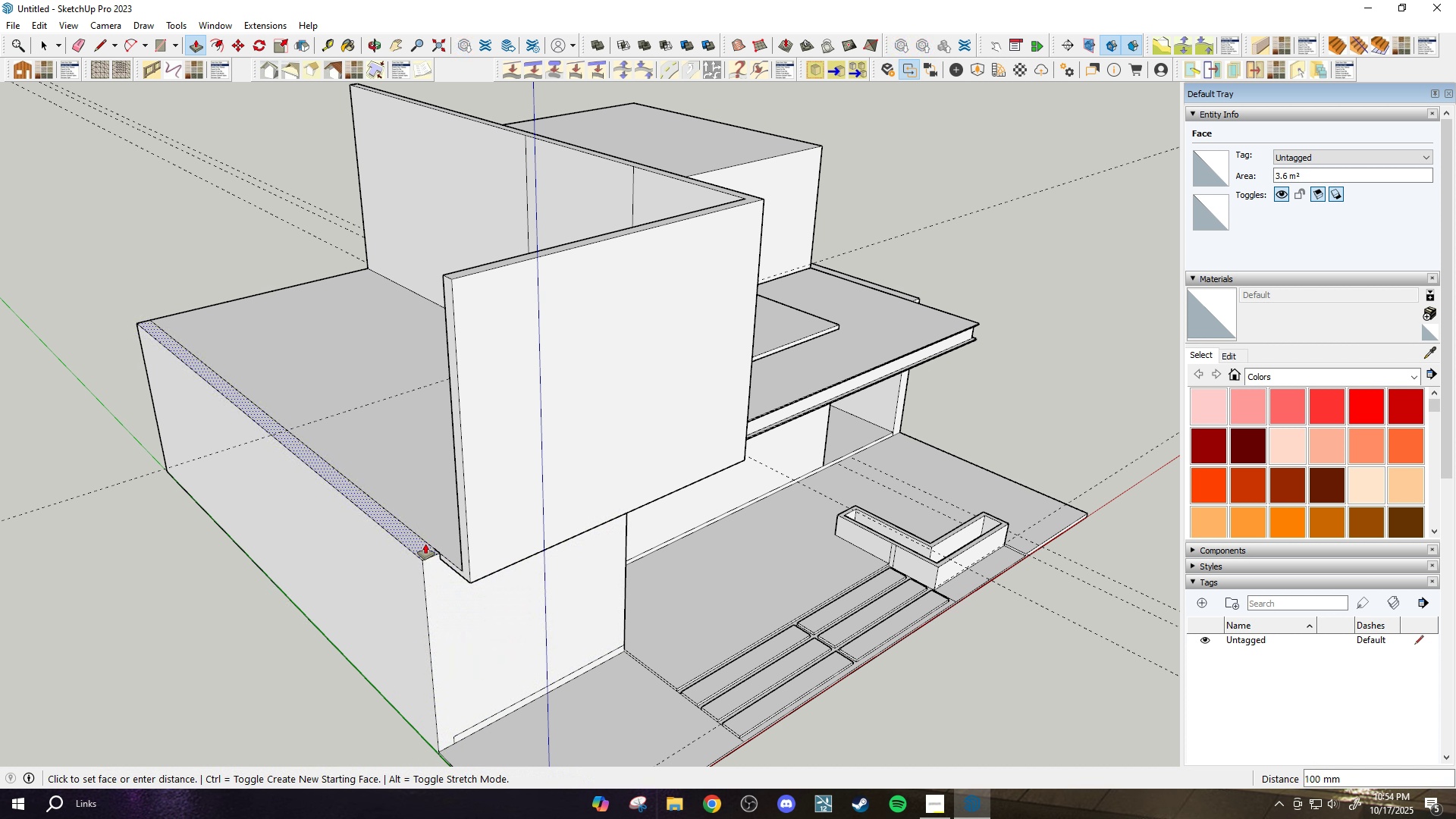 
key(Escape)
 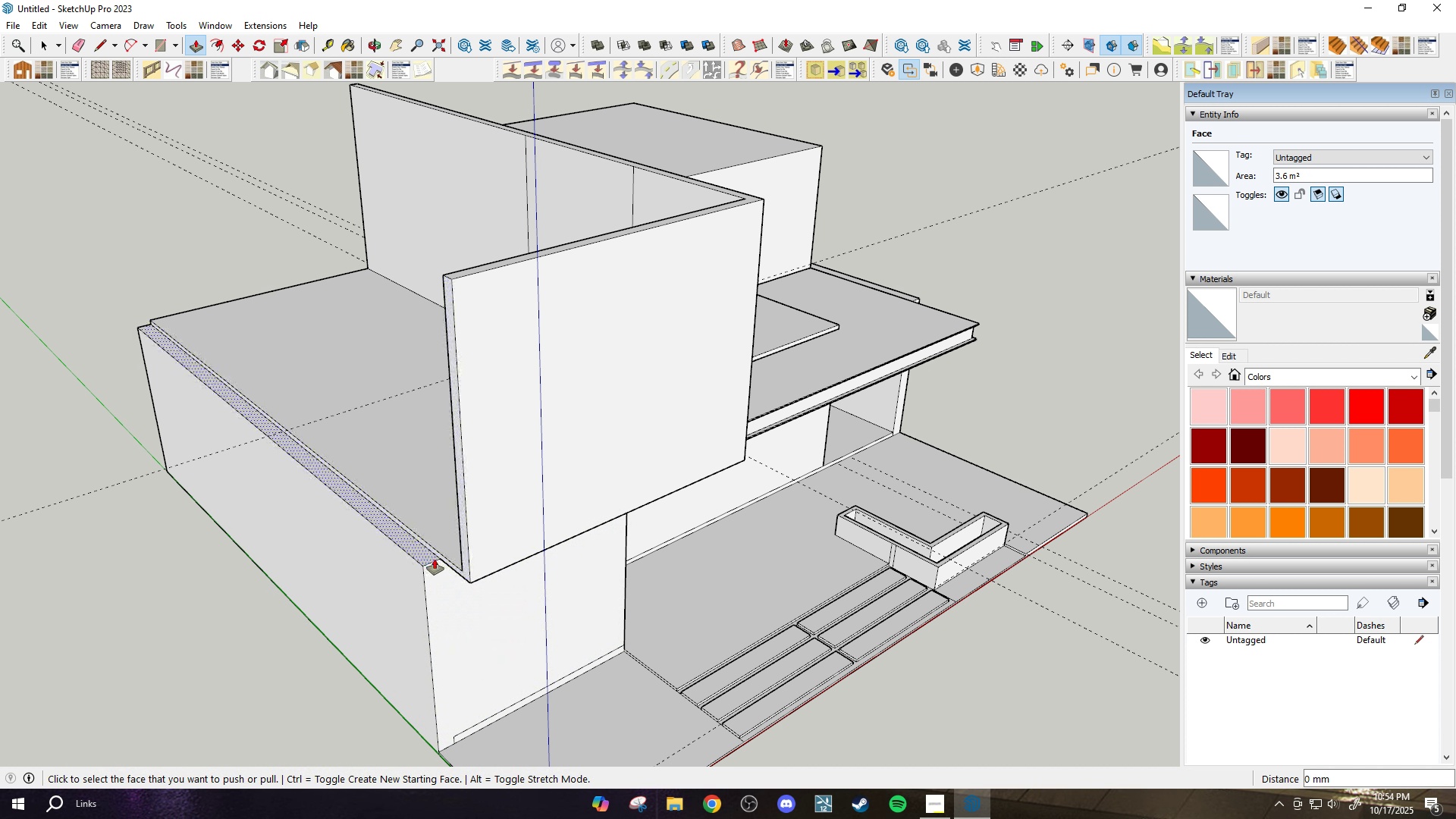 
scroll: coordinate [435, 559], scroll_direction: up, amount: 6.0
 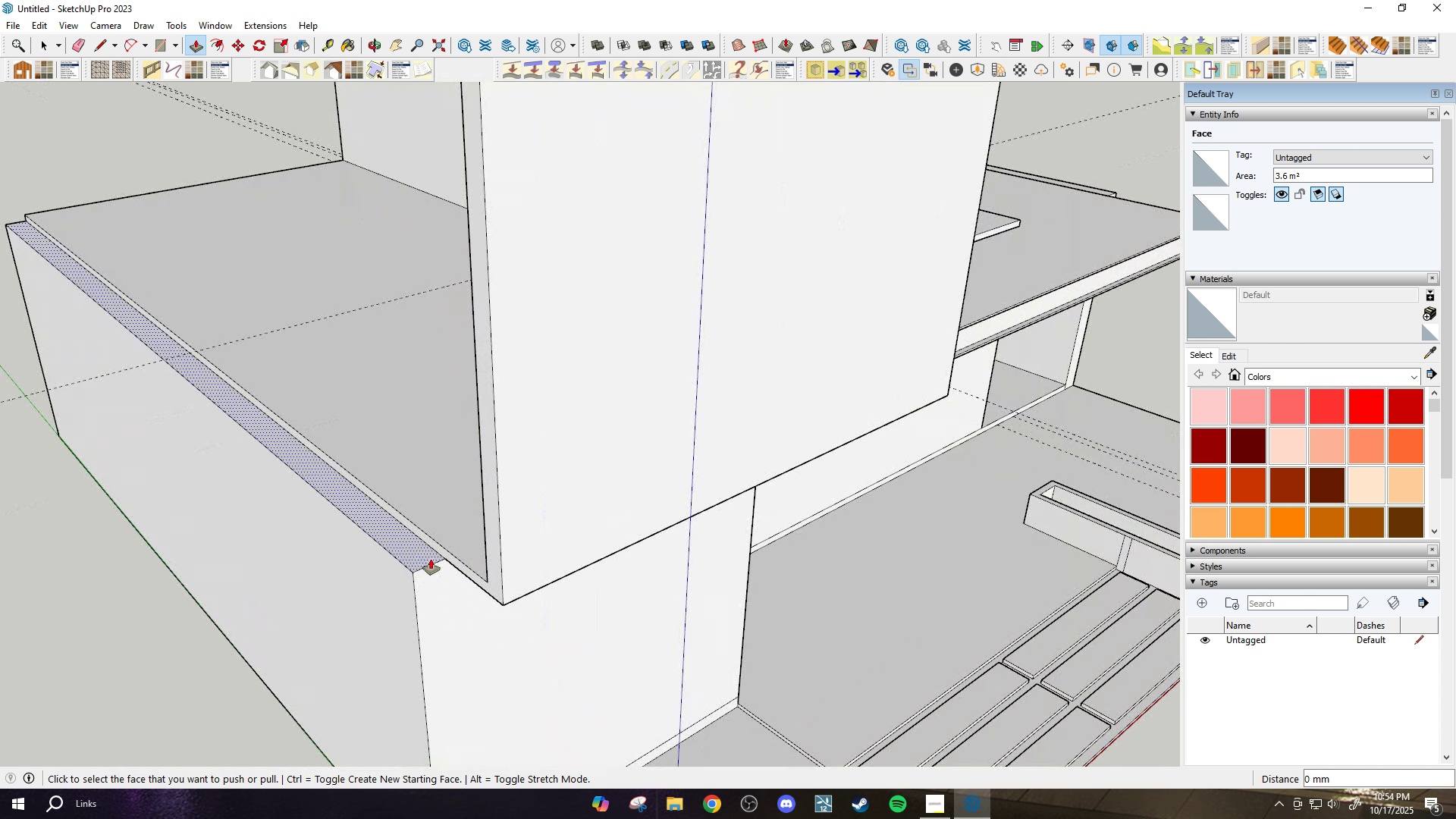 
left_click([431, 559])
 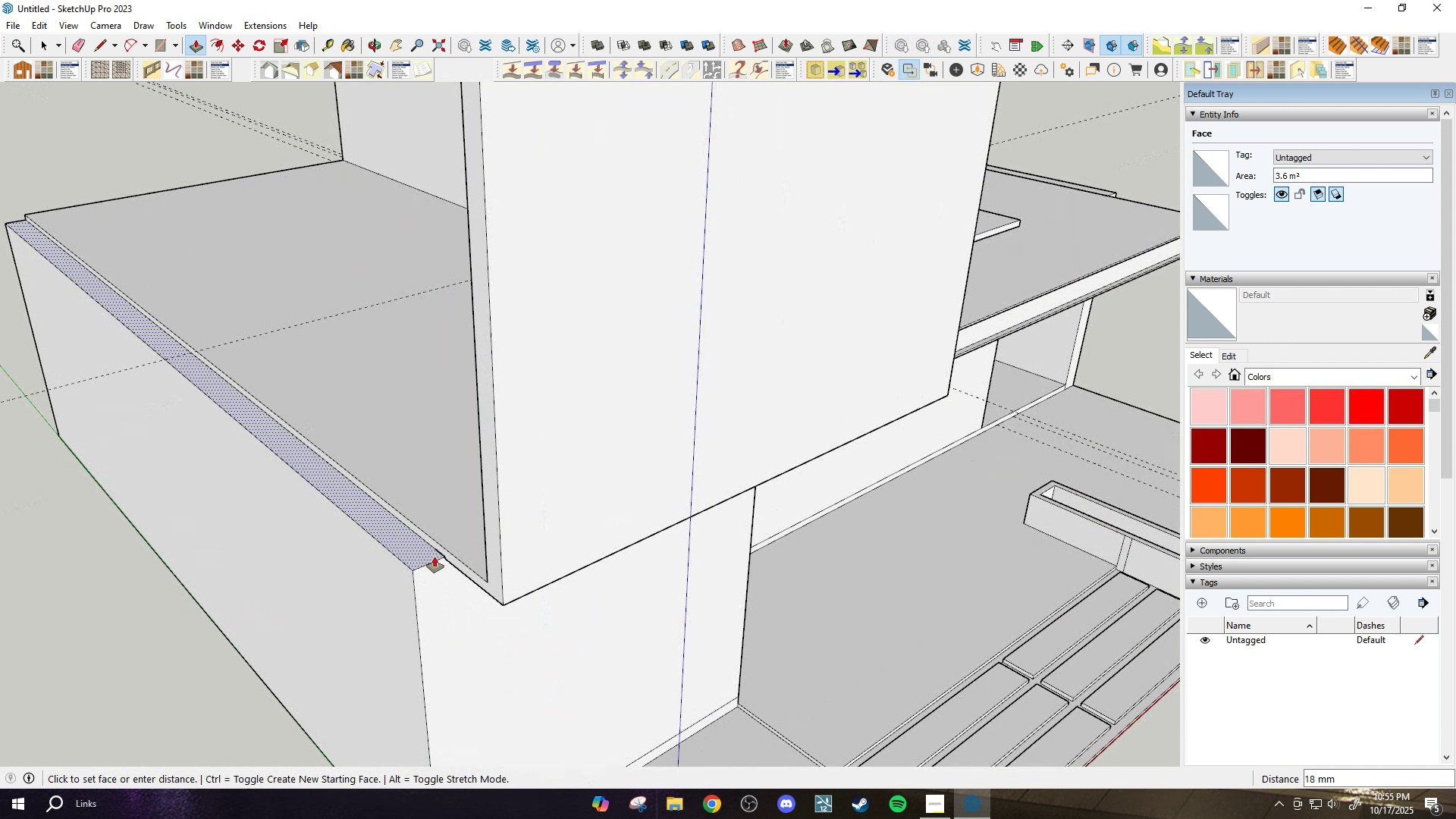 
key(Control+ControlLeft)
 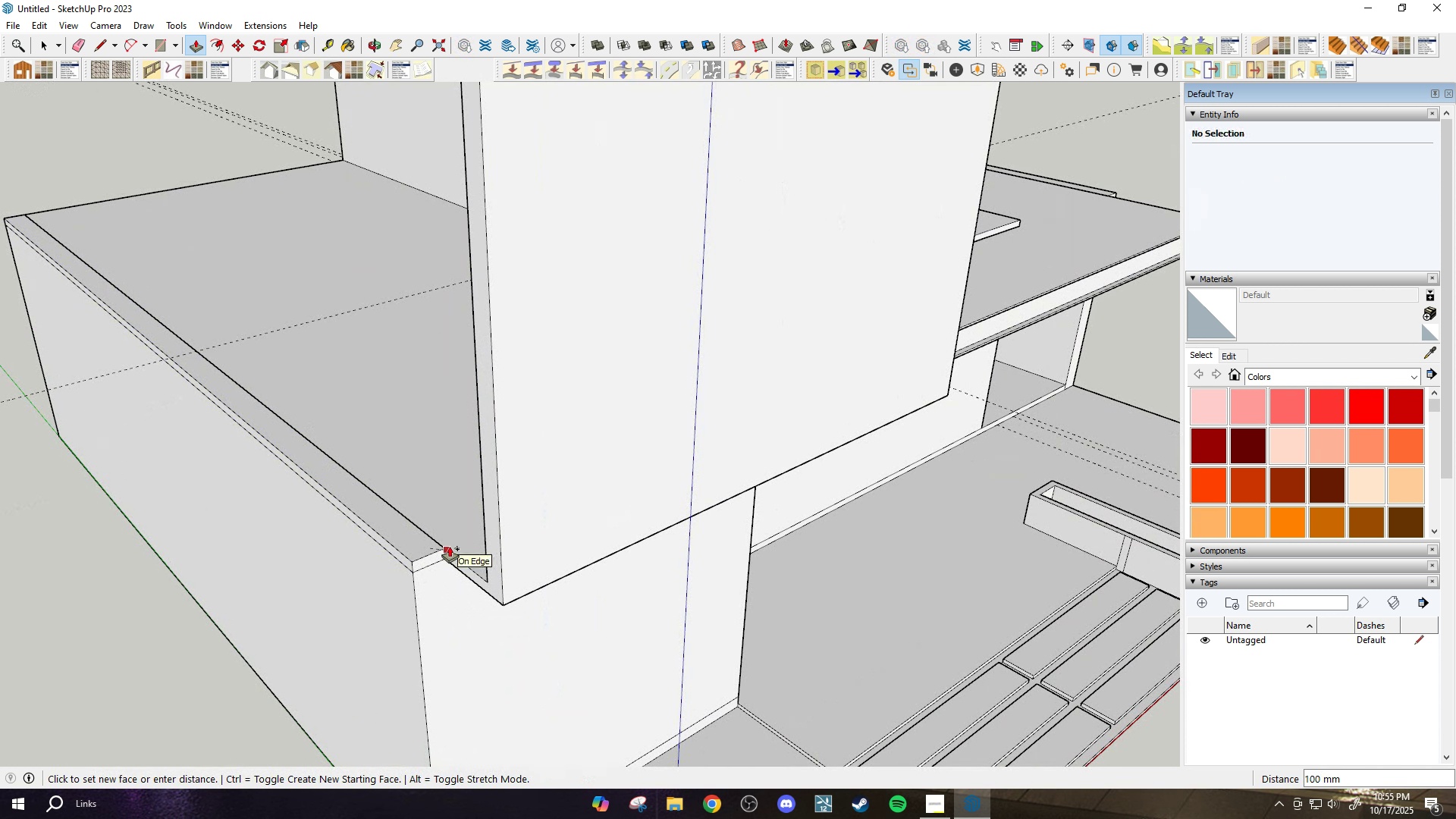 
left_click([450, 547])
 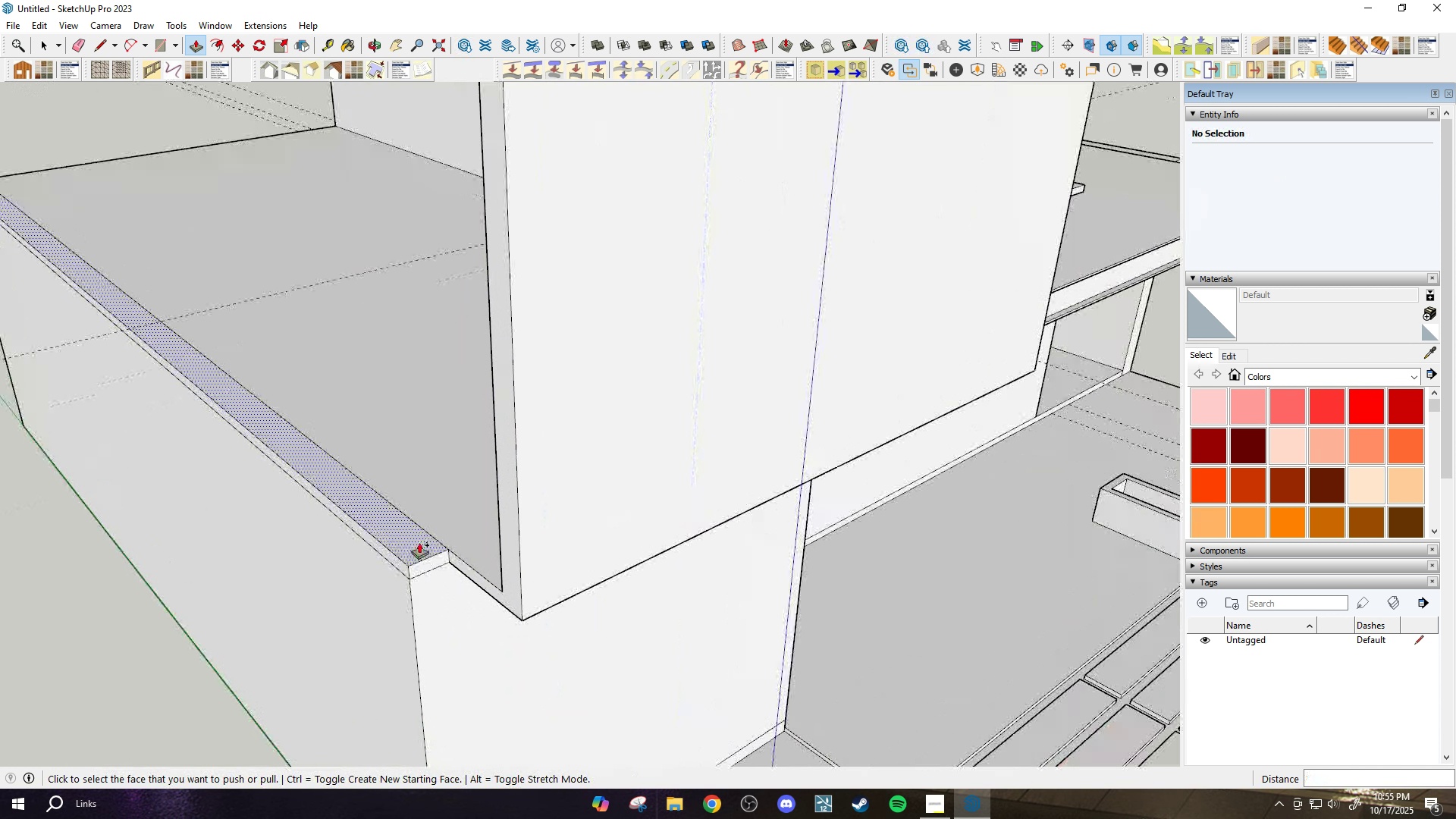 
scroll: coordinate [424, 544], scroll_direction: up, amount: 2.0
 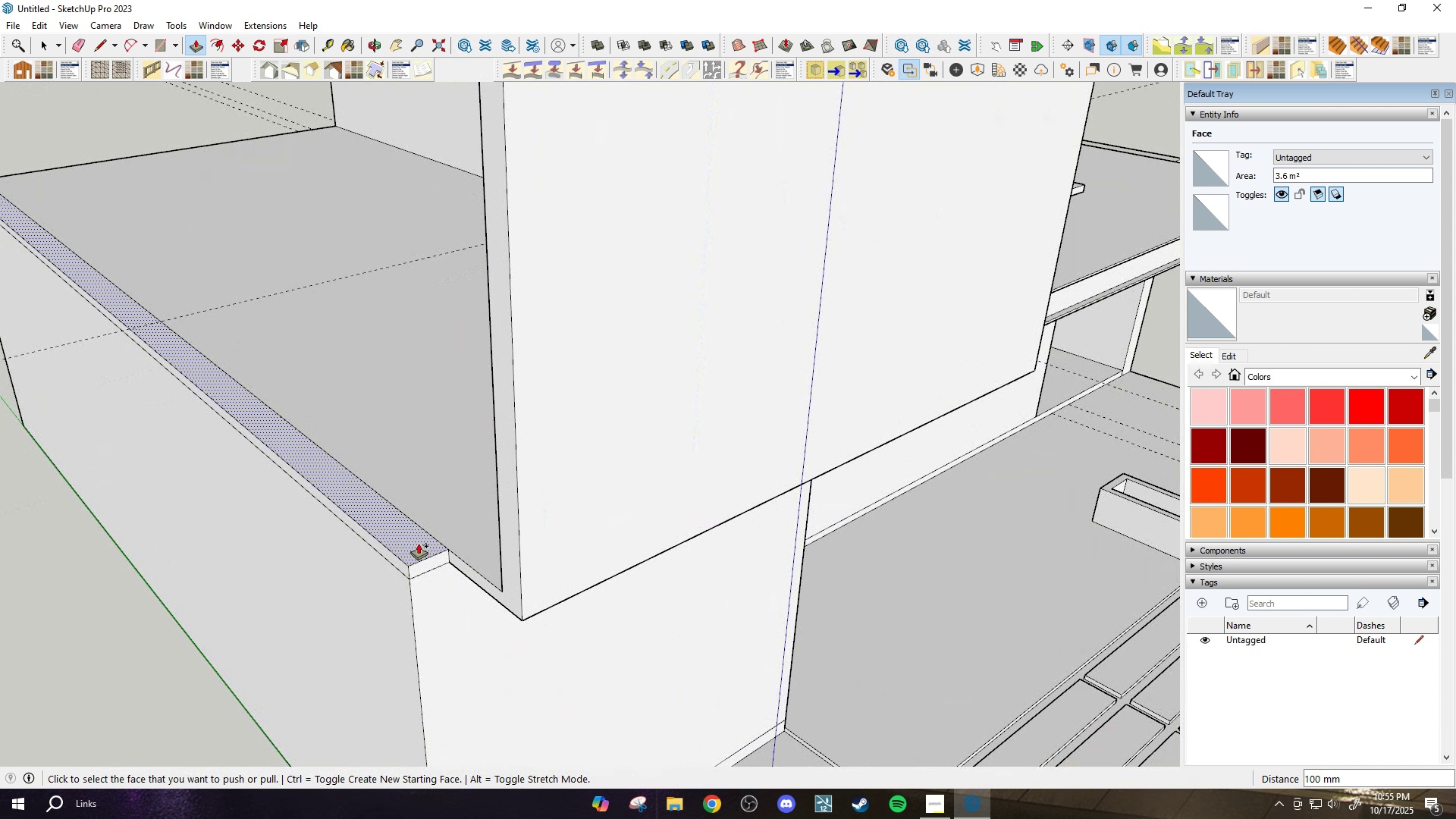 
scroll: coordinate [419, 544], scroll_direction: down, amount: 2.0
 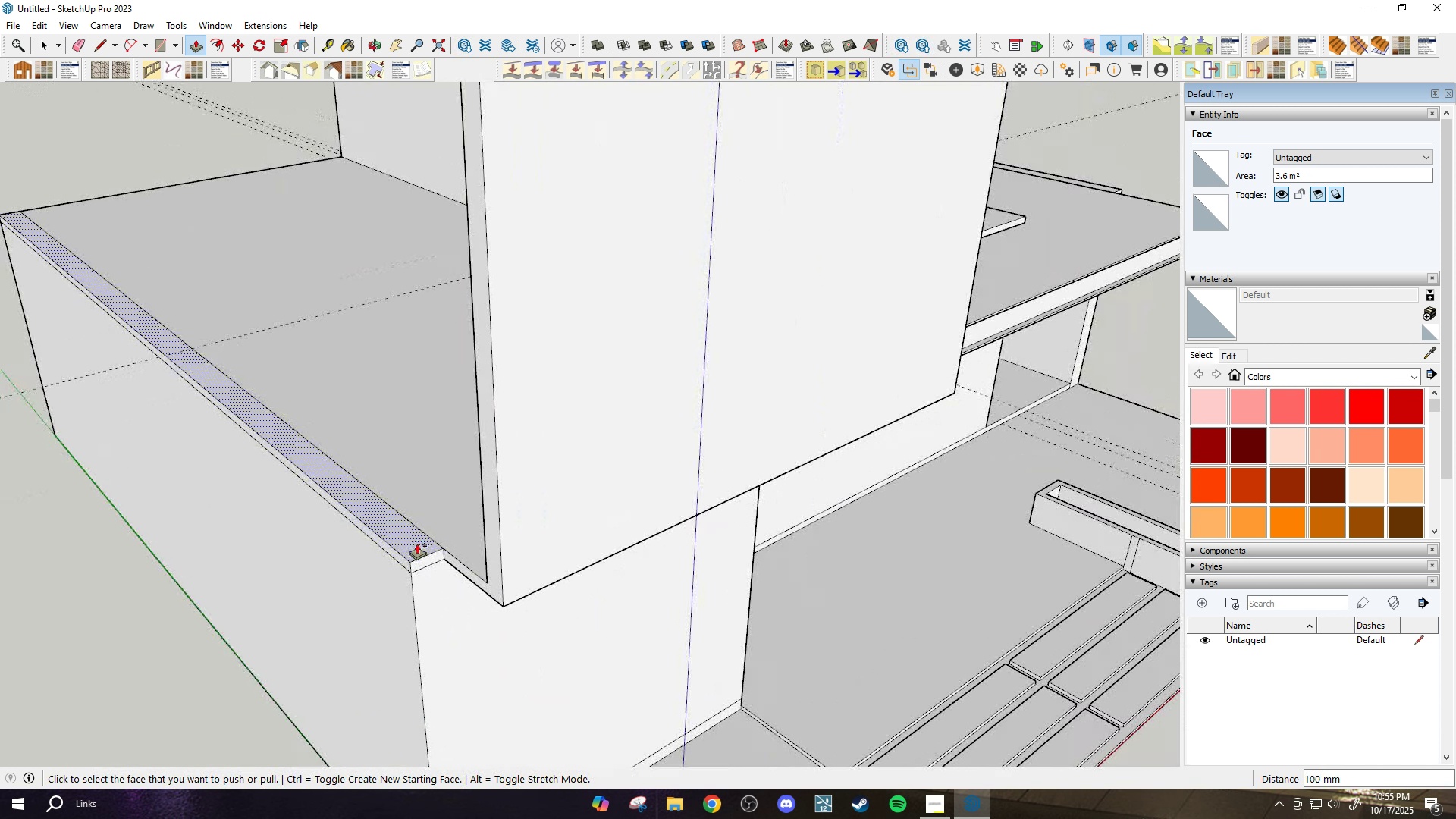 
key(Control+ControlLeft)
 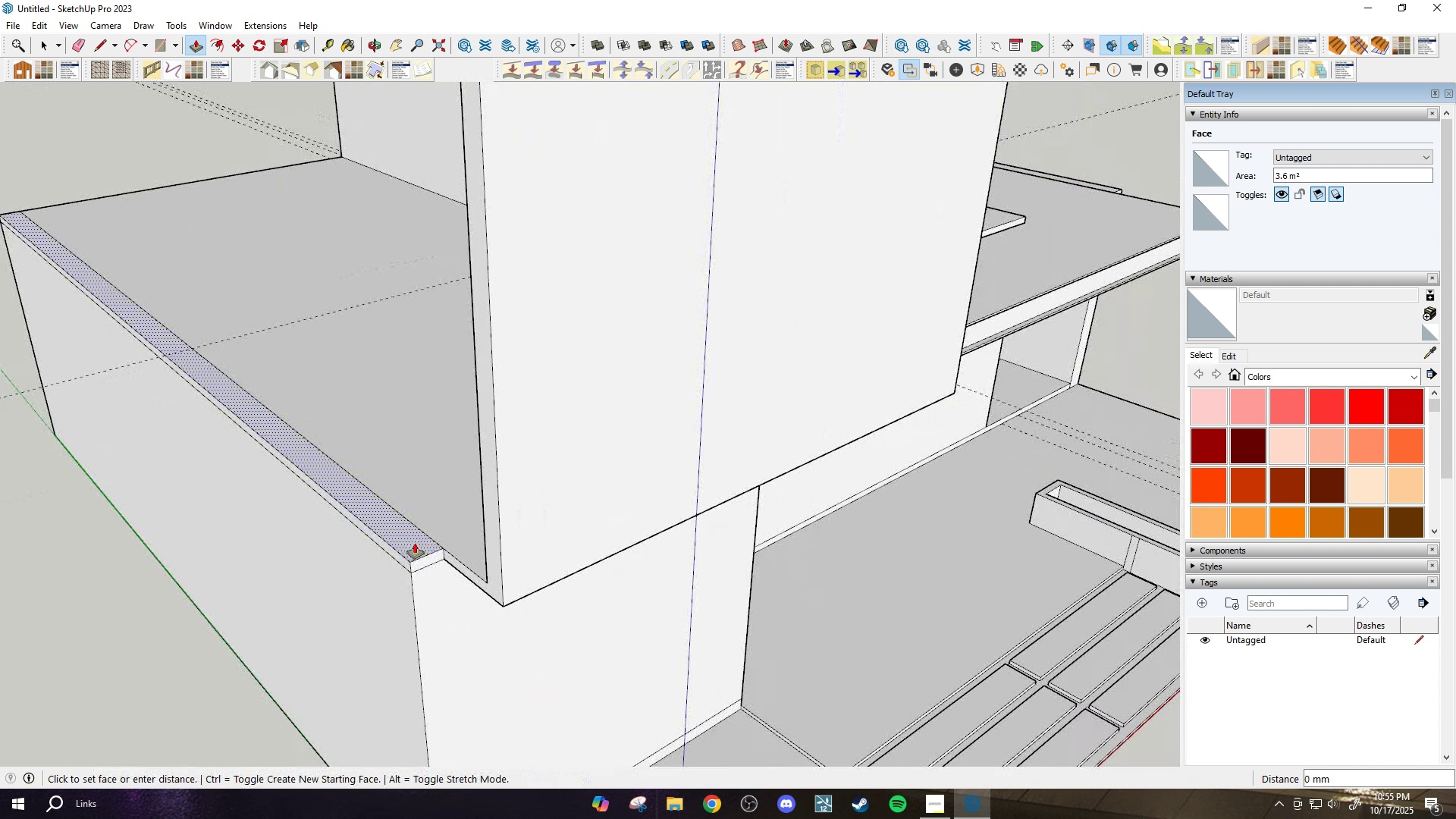 
left_click([415, 543])
 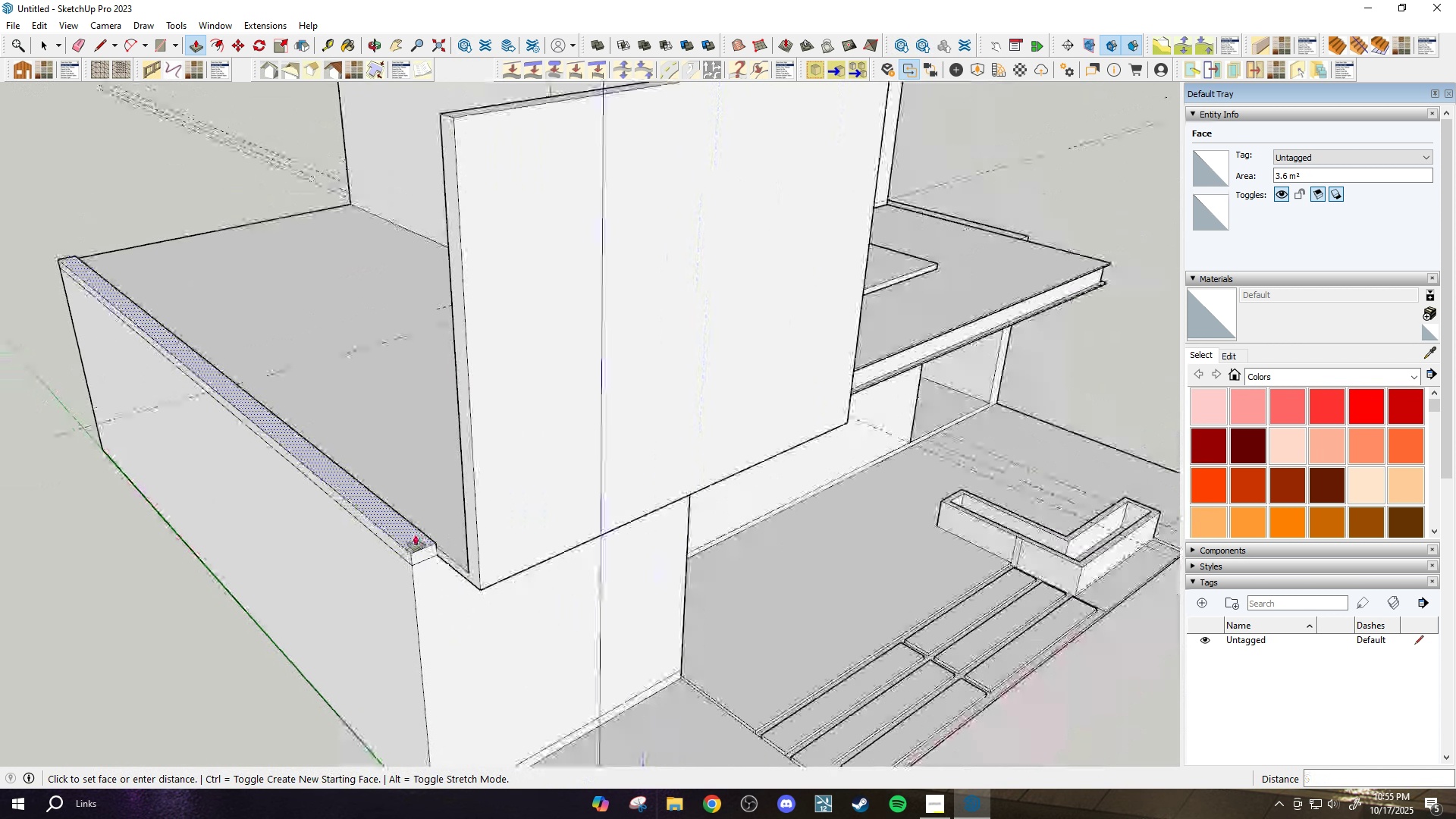 
scroll: coordinate [415, 543], scroll_direction: down, amount: 3.0
 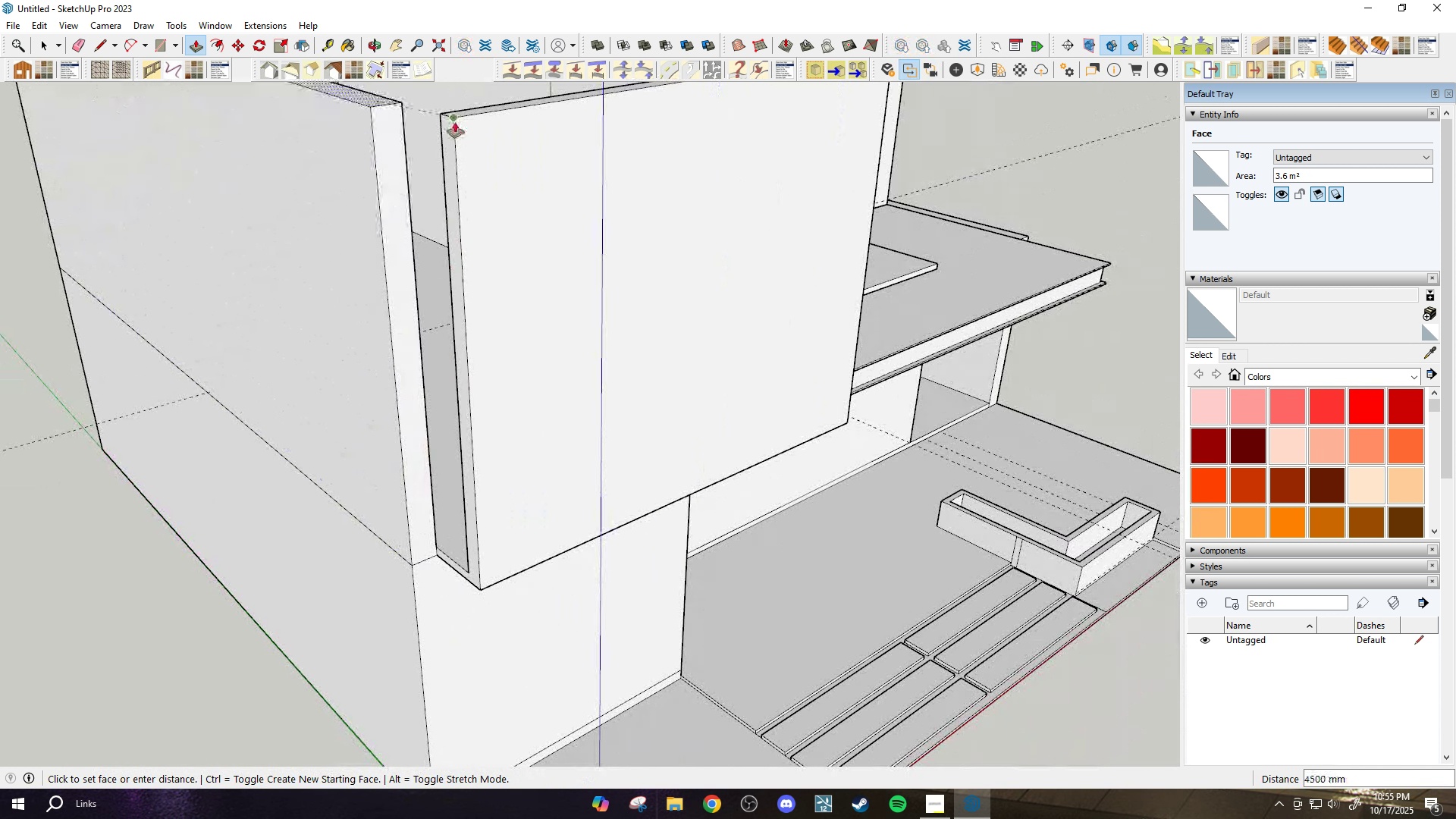 
left_click([454, 118])
 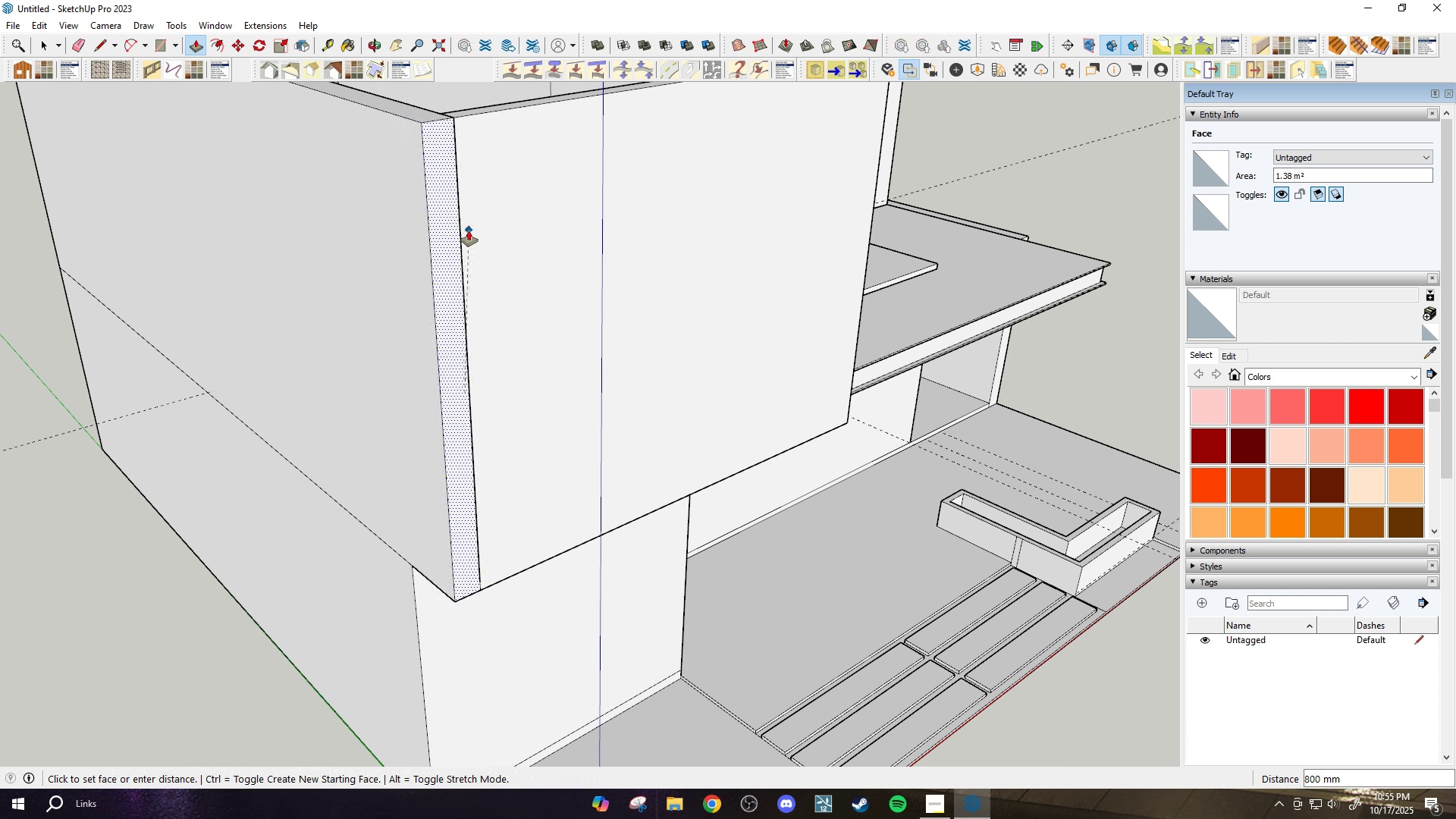 
left_click([475, 227])
 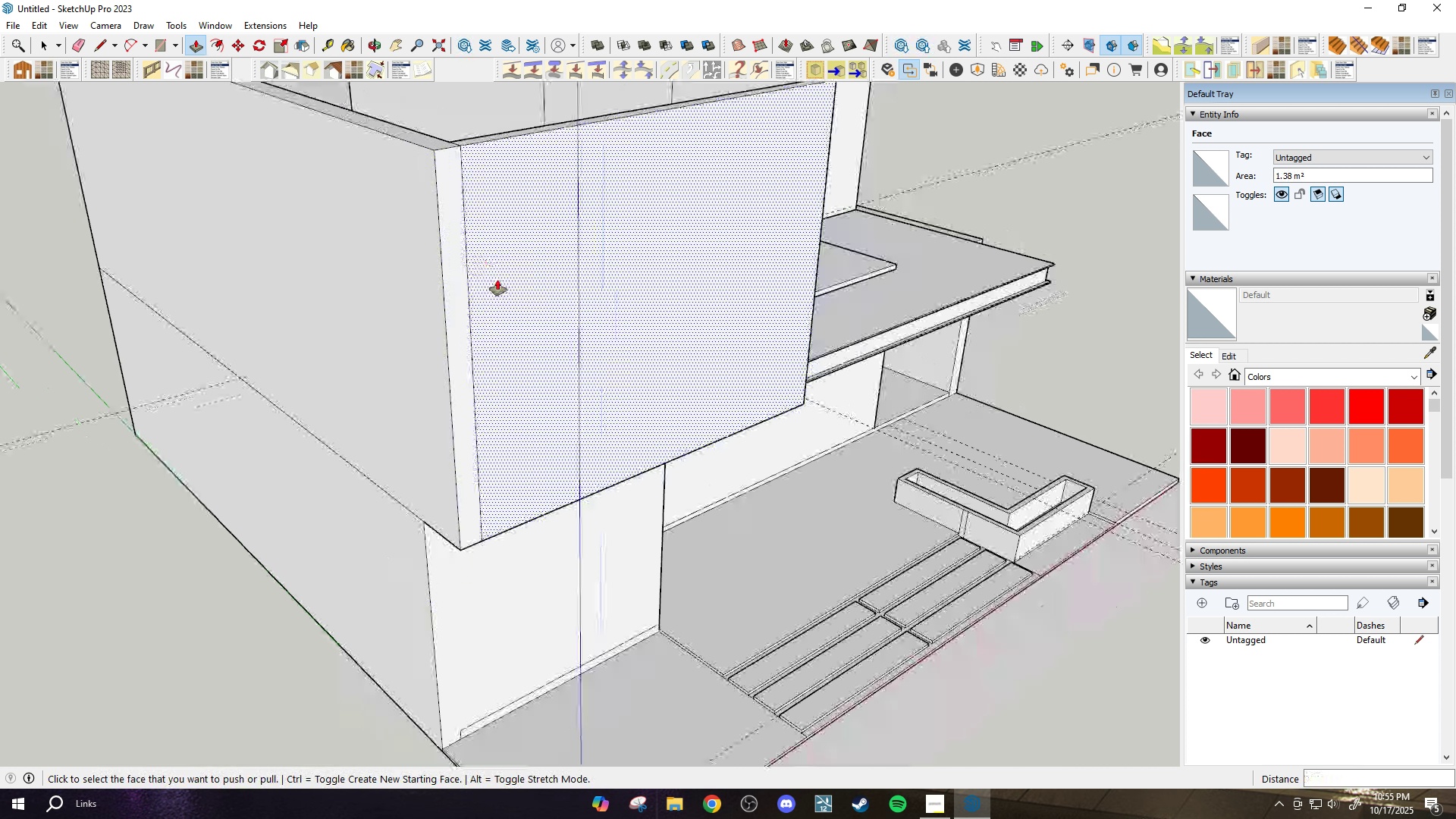 
scroll: coordinate [505, 288], scroll_direction: down, amount: 3.0
 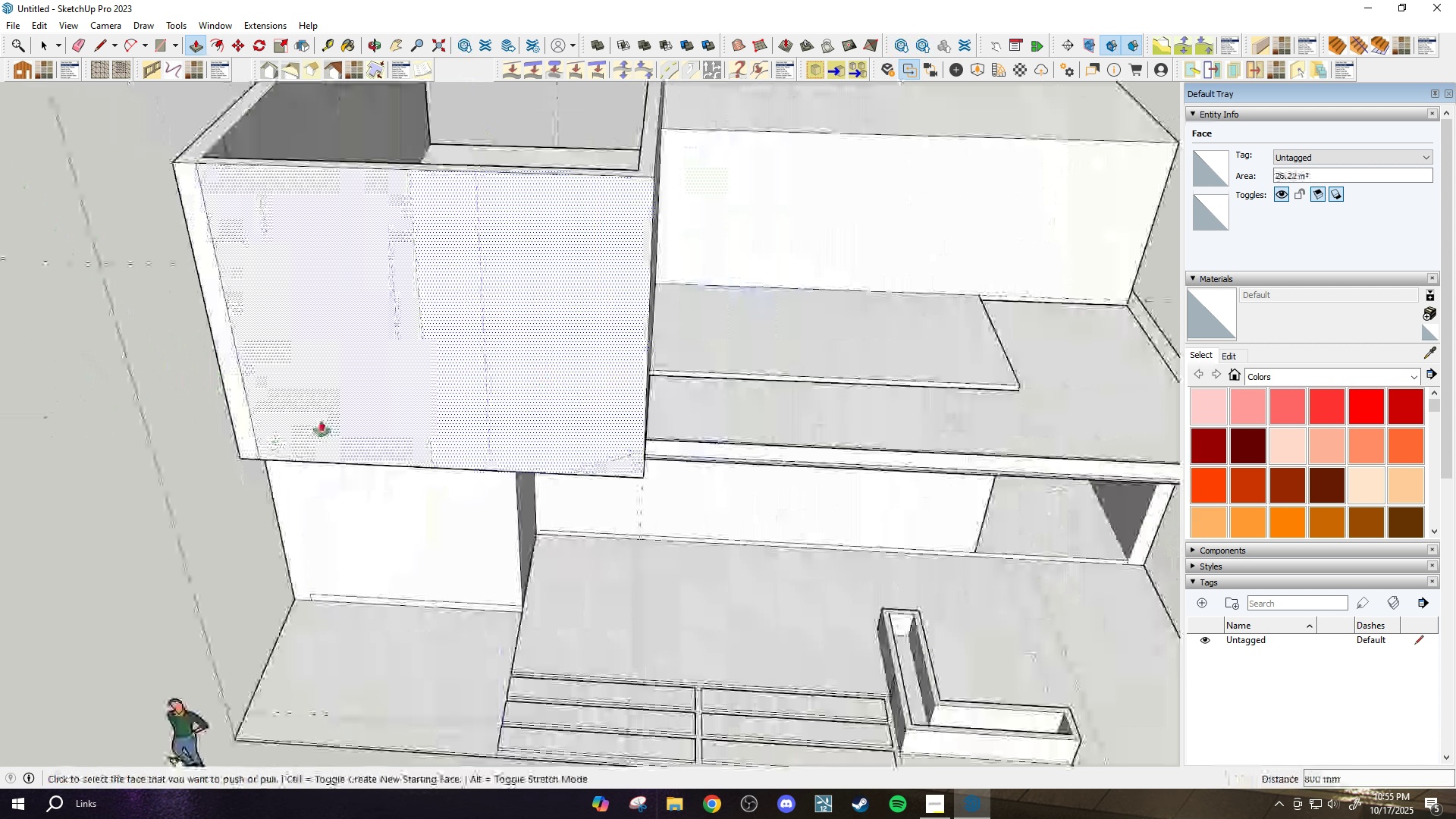 
scroll: coordinate [281, 413], scroll_direction: up, amount: 2.0
 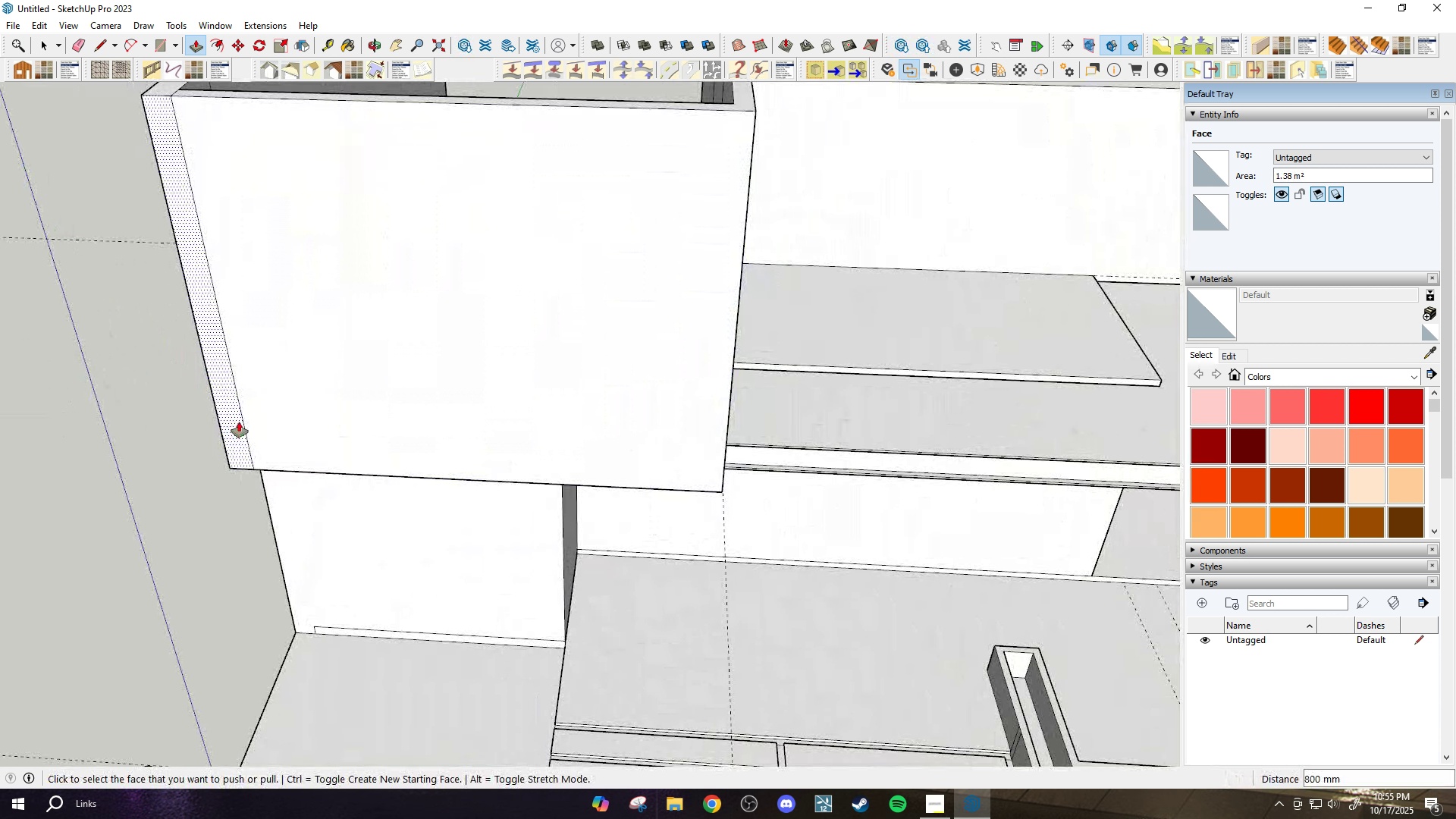 
left_click([239, 422])
 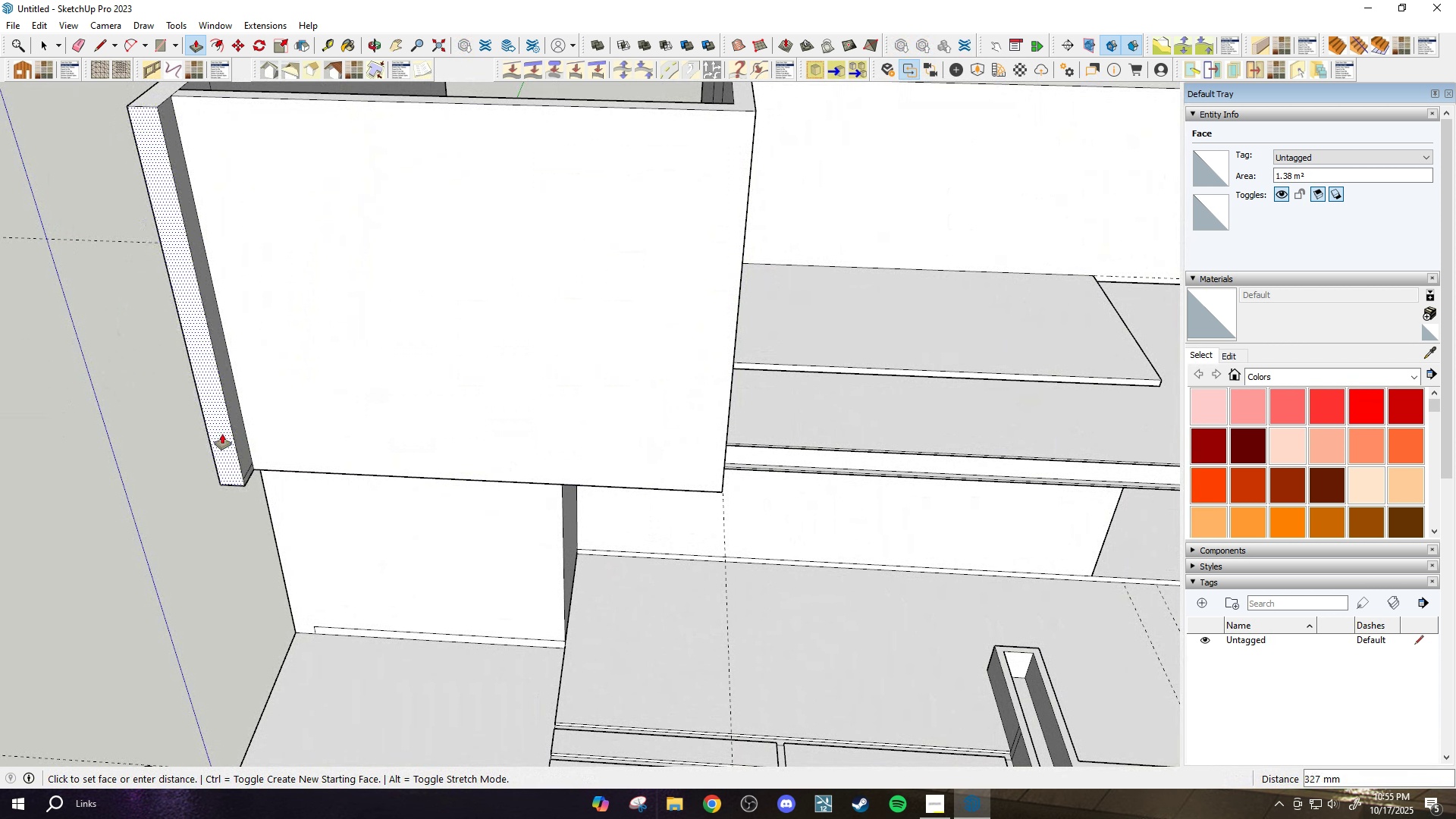 
type(300)
 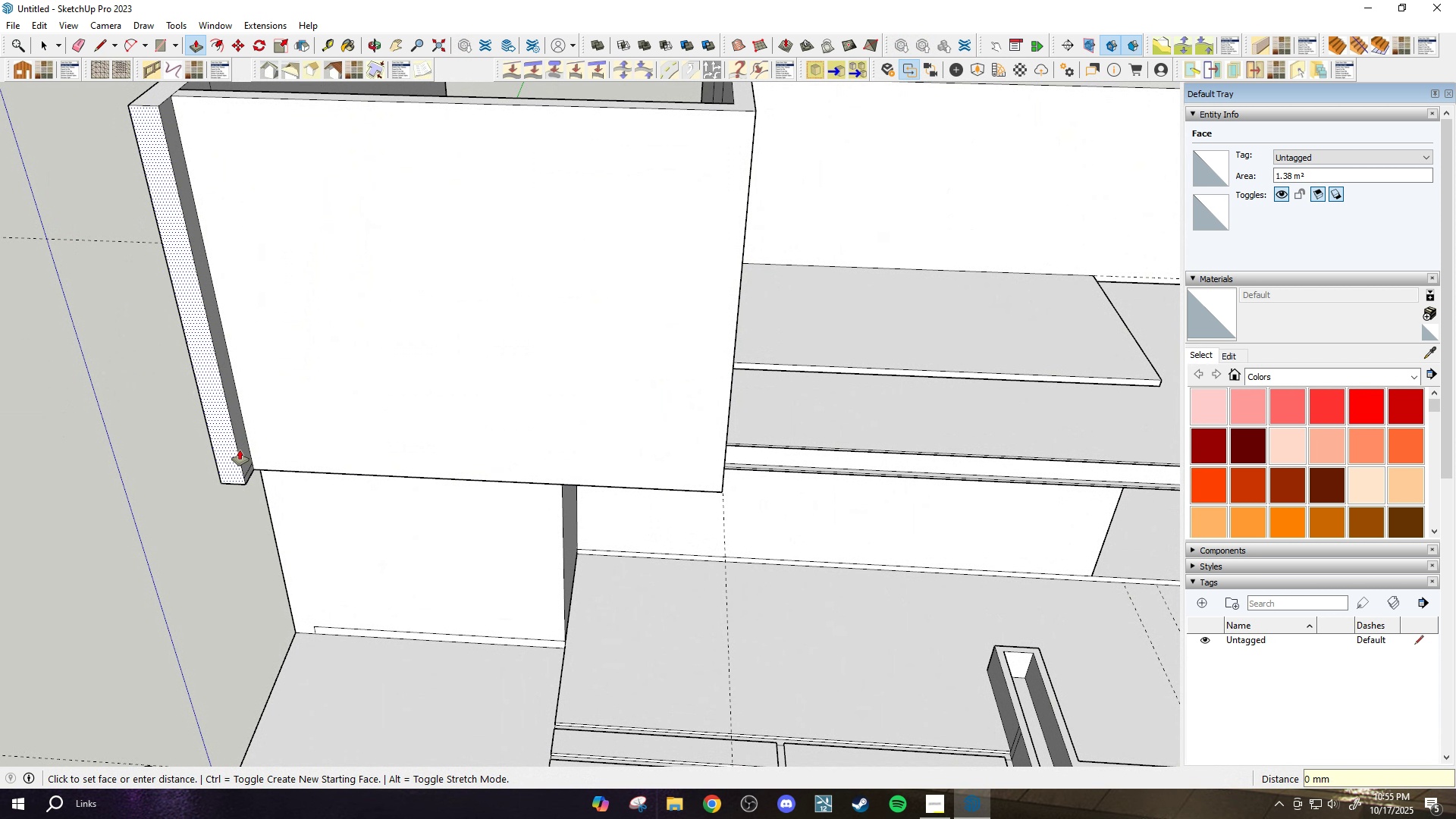 
key(Enter)
 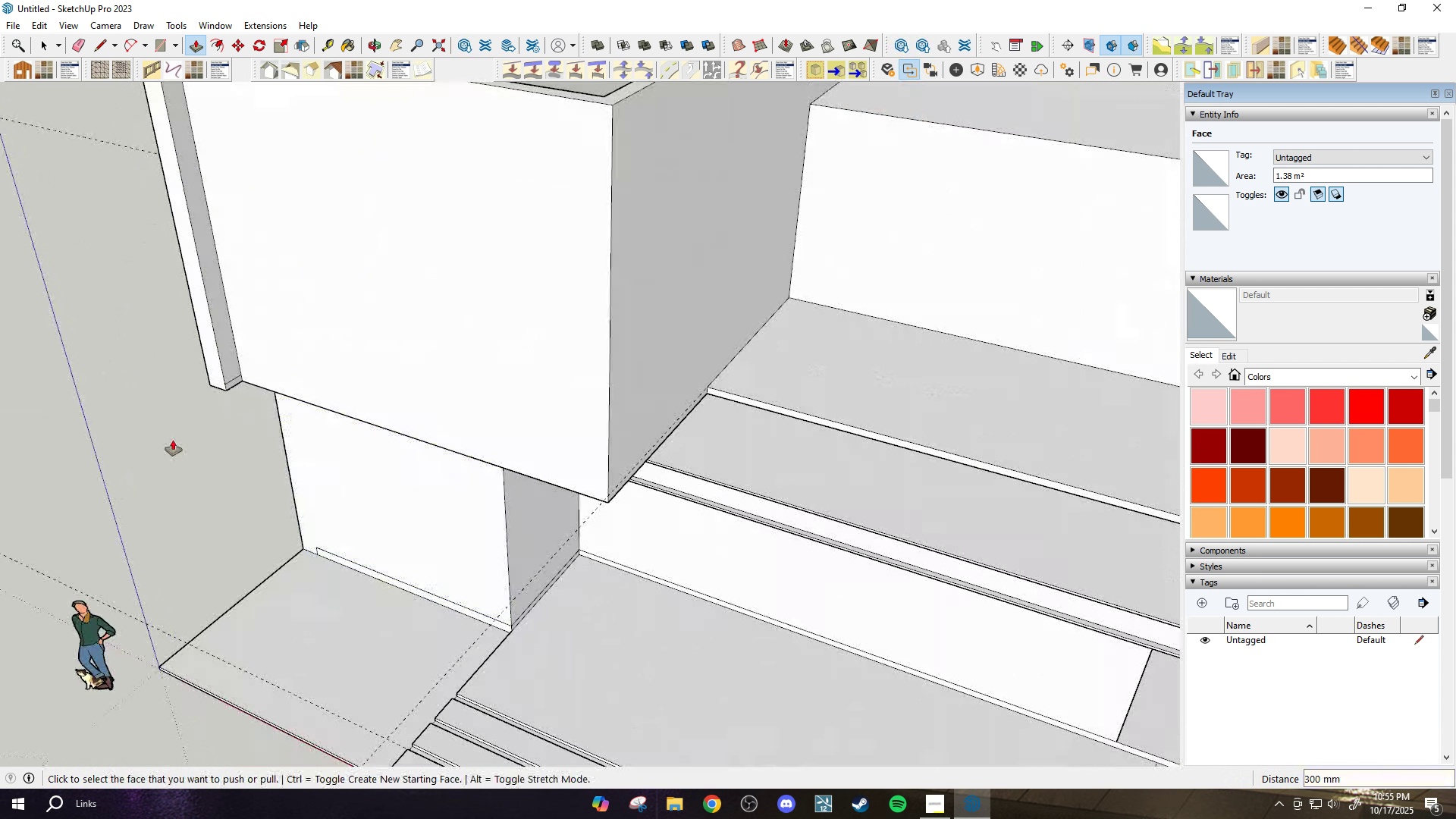 
scroll: coordinate [241, 360], scroll_direction: up, amount: 7.0
 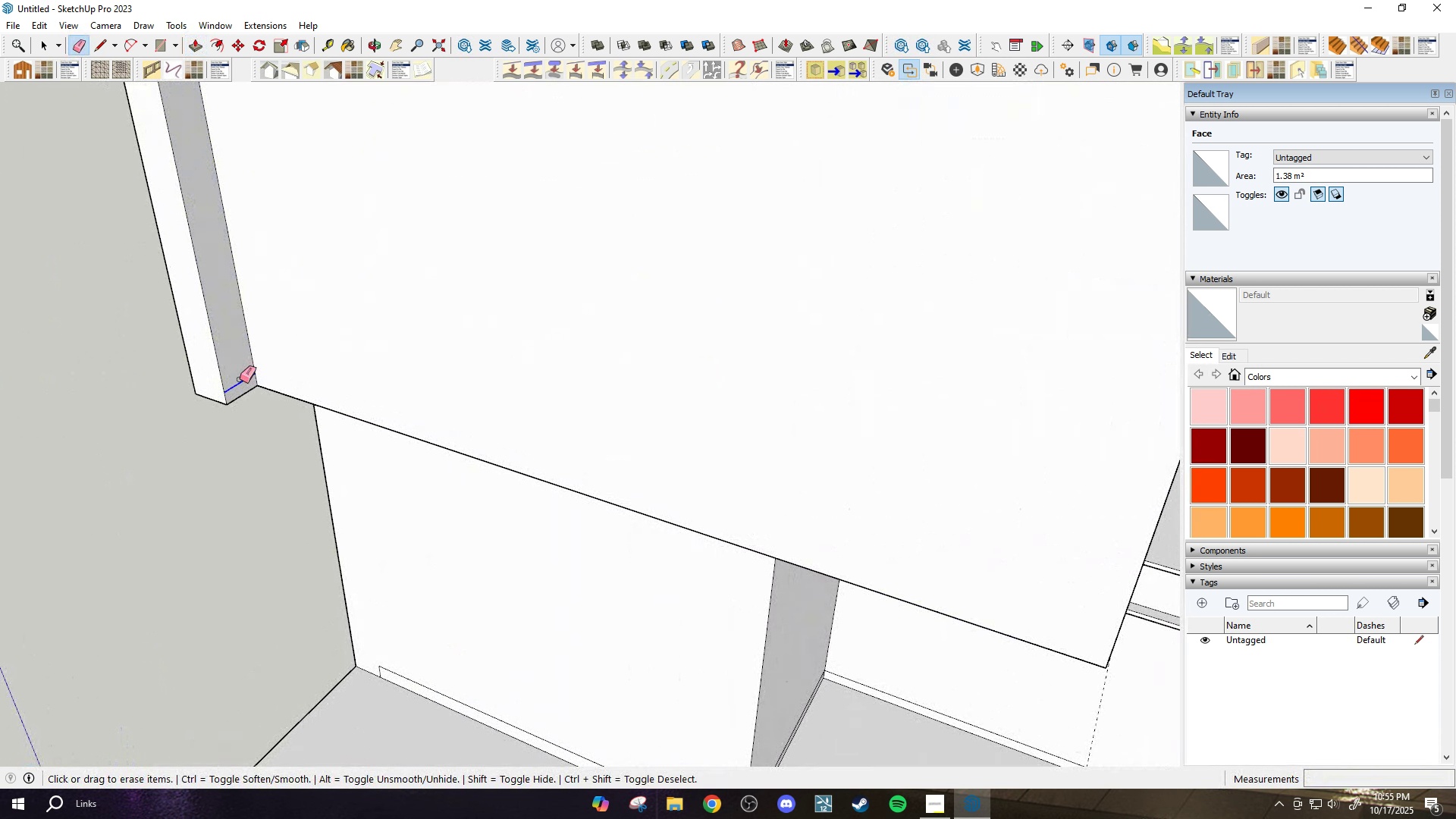 
type(we)
 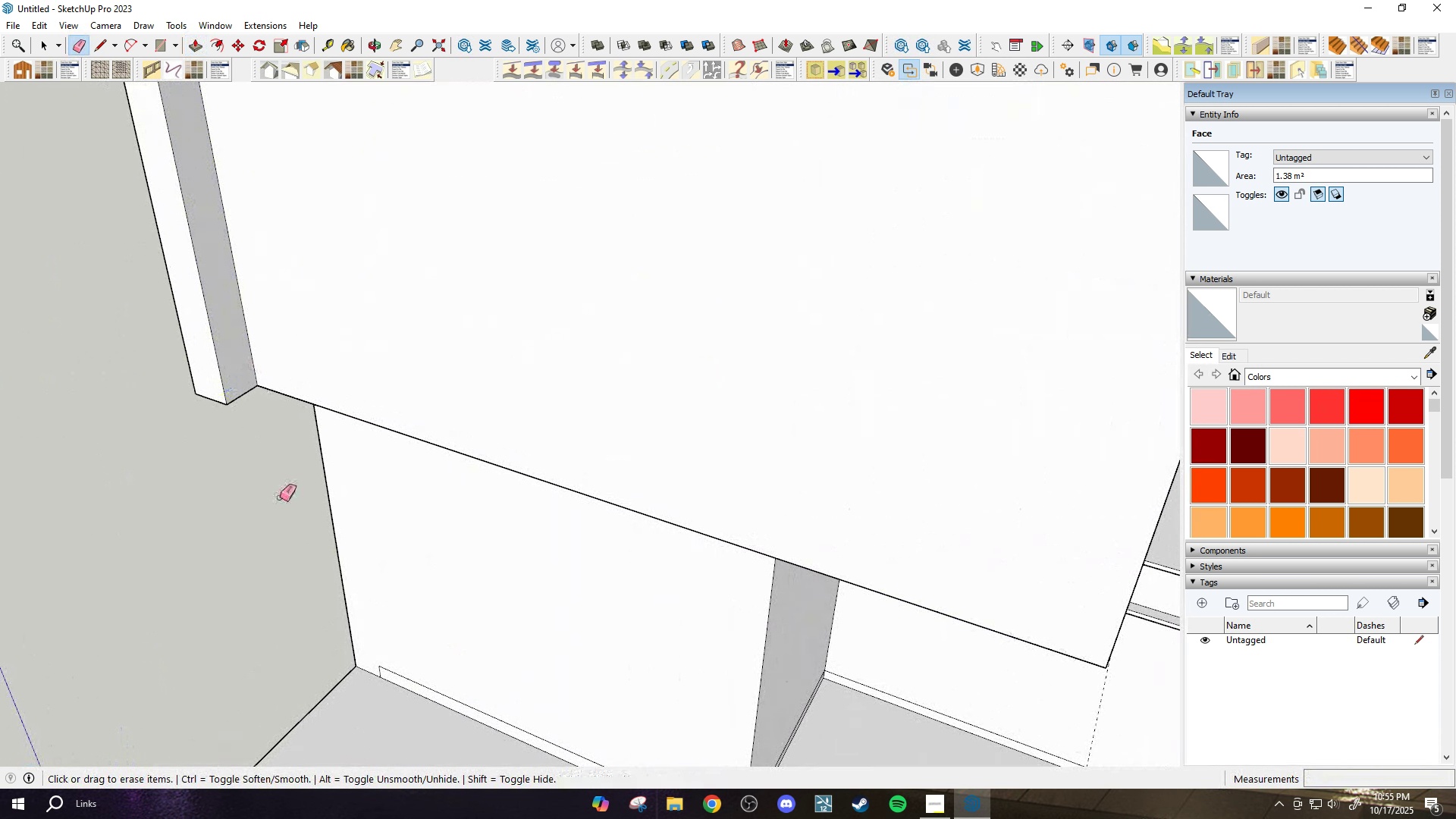 
scroll: coordinate [393, 493], scroll_direction: down, amount: 14.0
 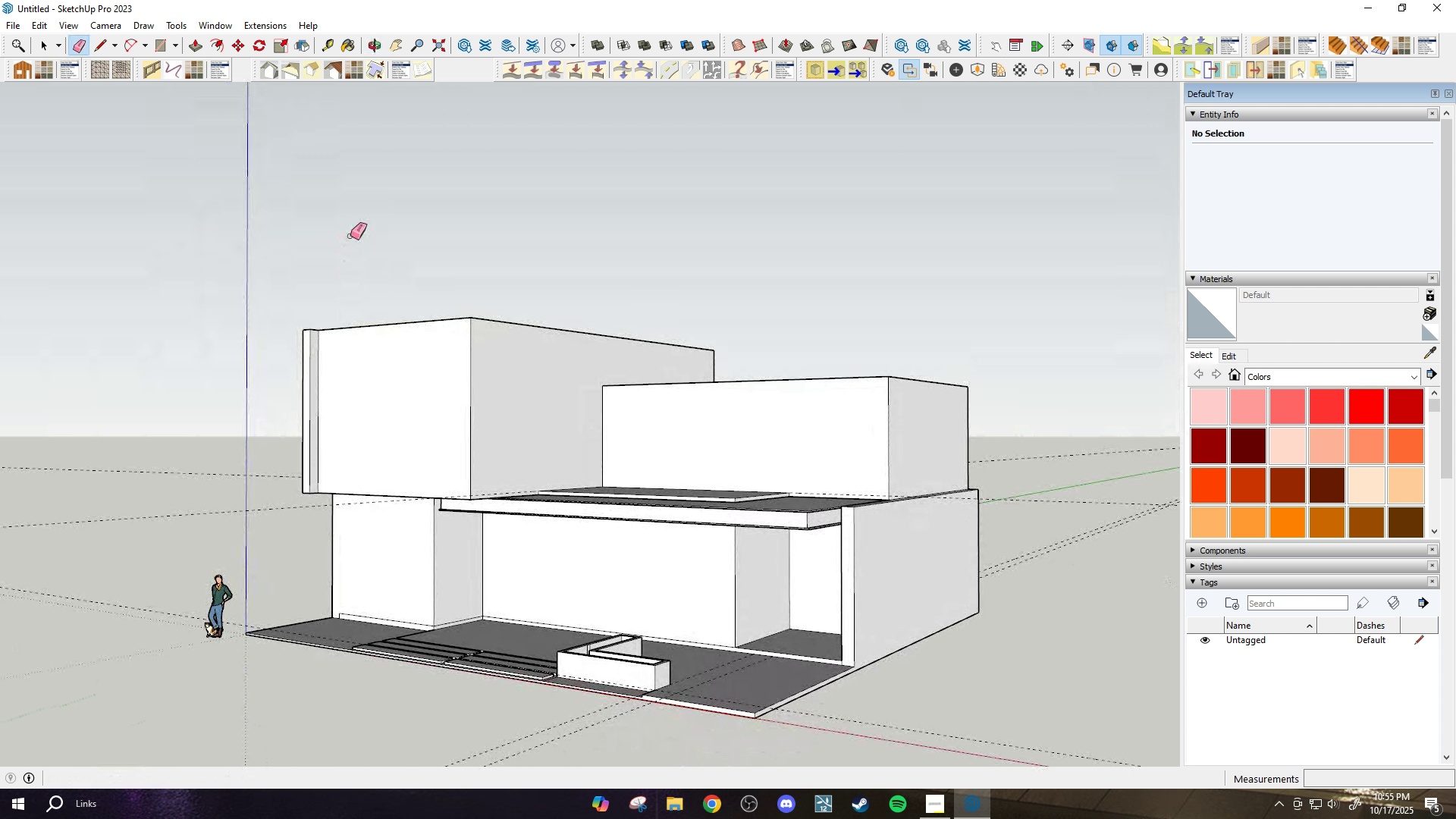 
scroll: coordinate [437, 510], scroll_direction: up, amount: 2.0
 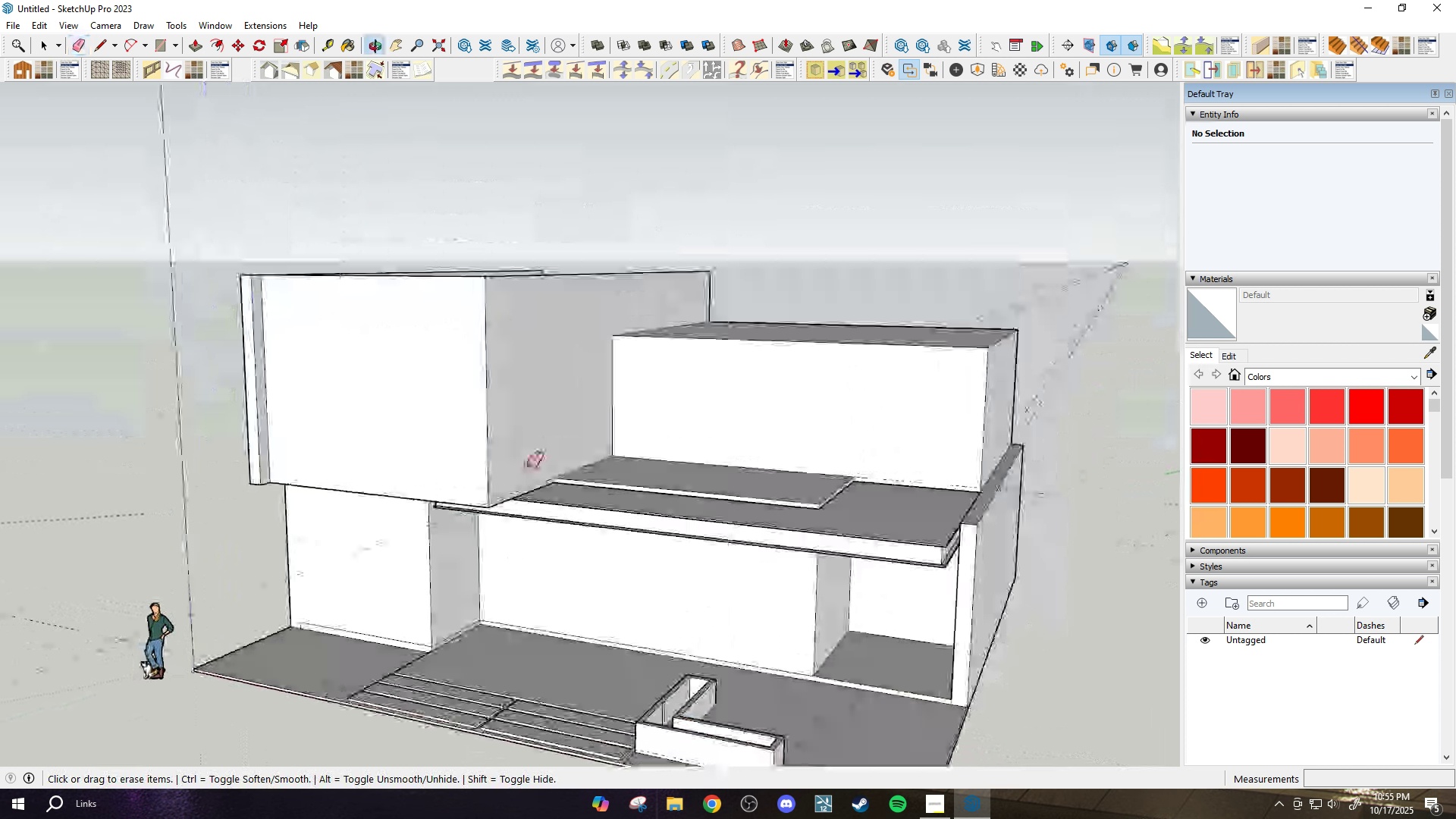 
scroll: coordinate [602, 486], scroll_direction: down, amount: 6.0
 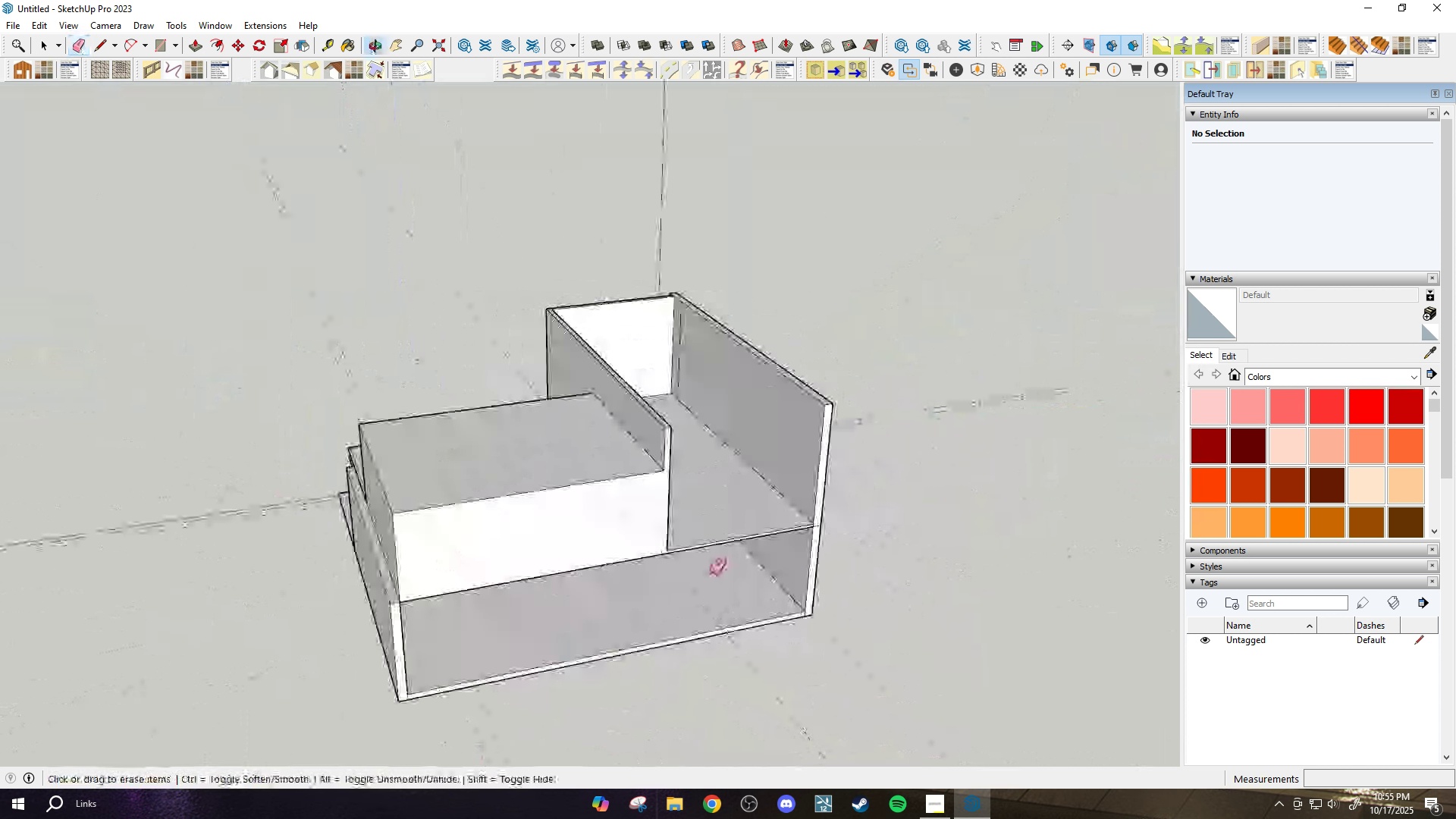 
scroll: coordinate [126, 565], scroll_direction: up, amount: 9.0
 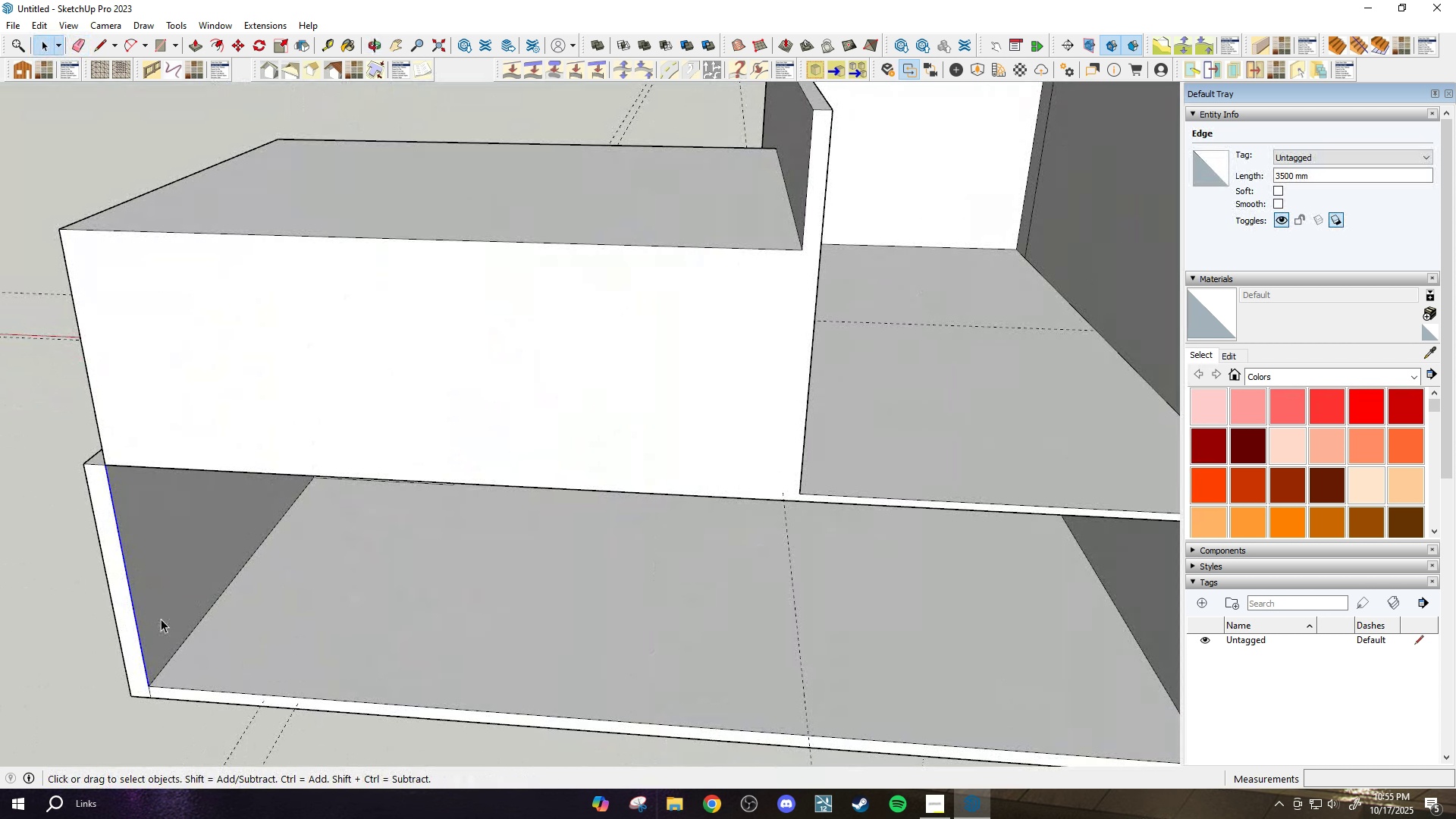 
key(Space)
 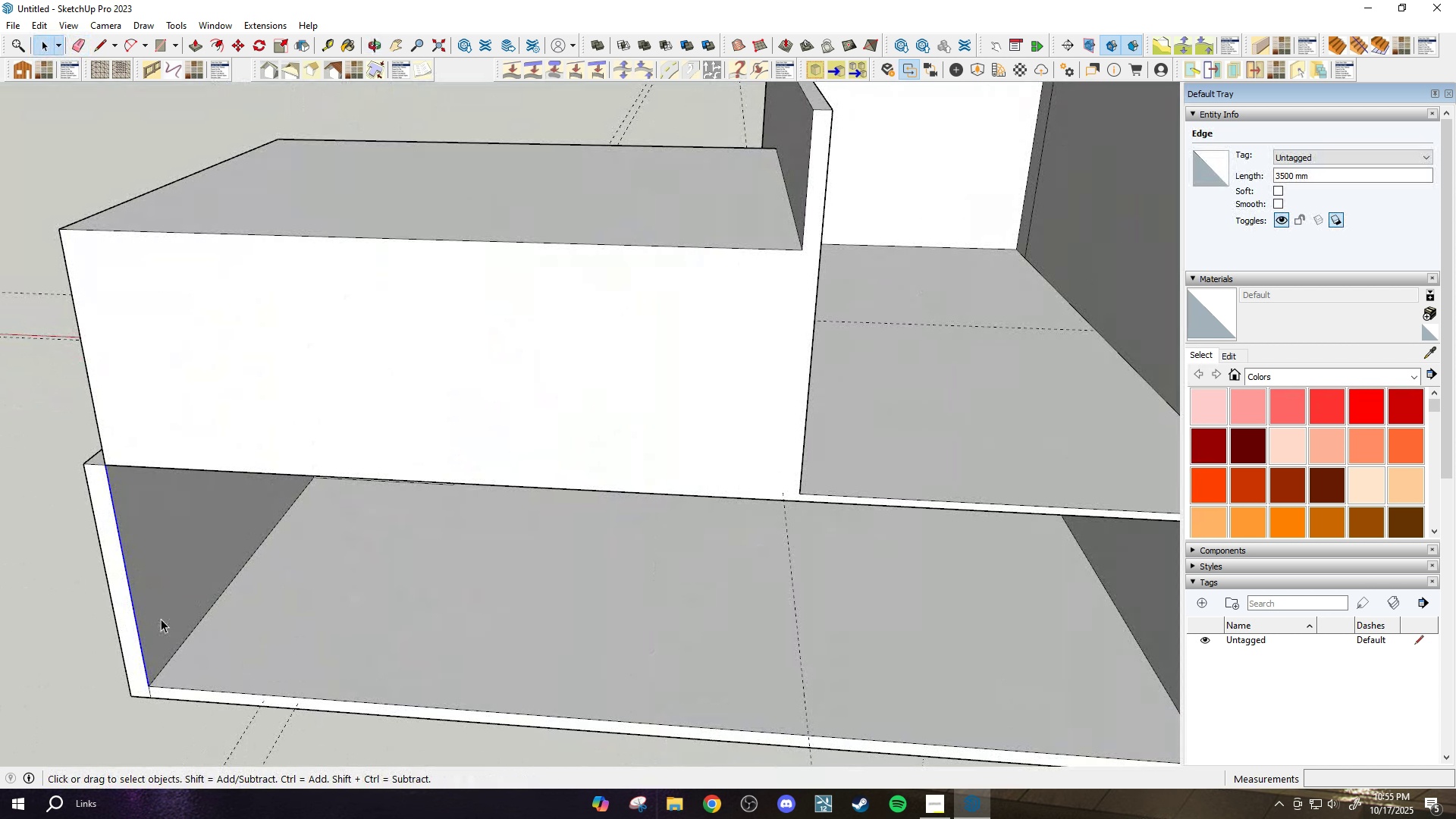 
key(M)
 